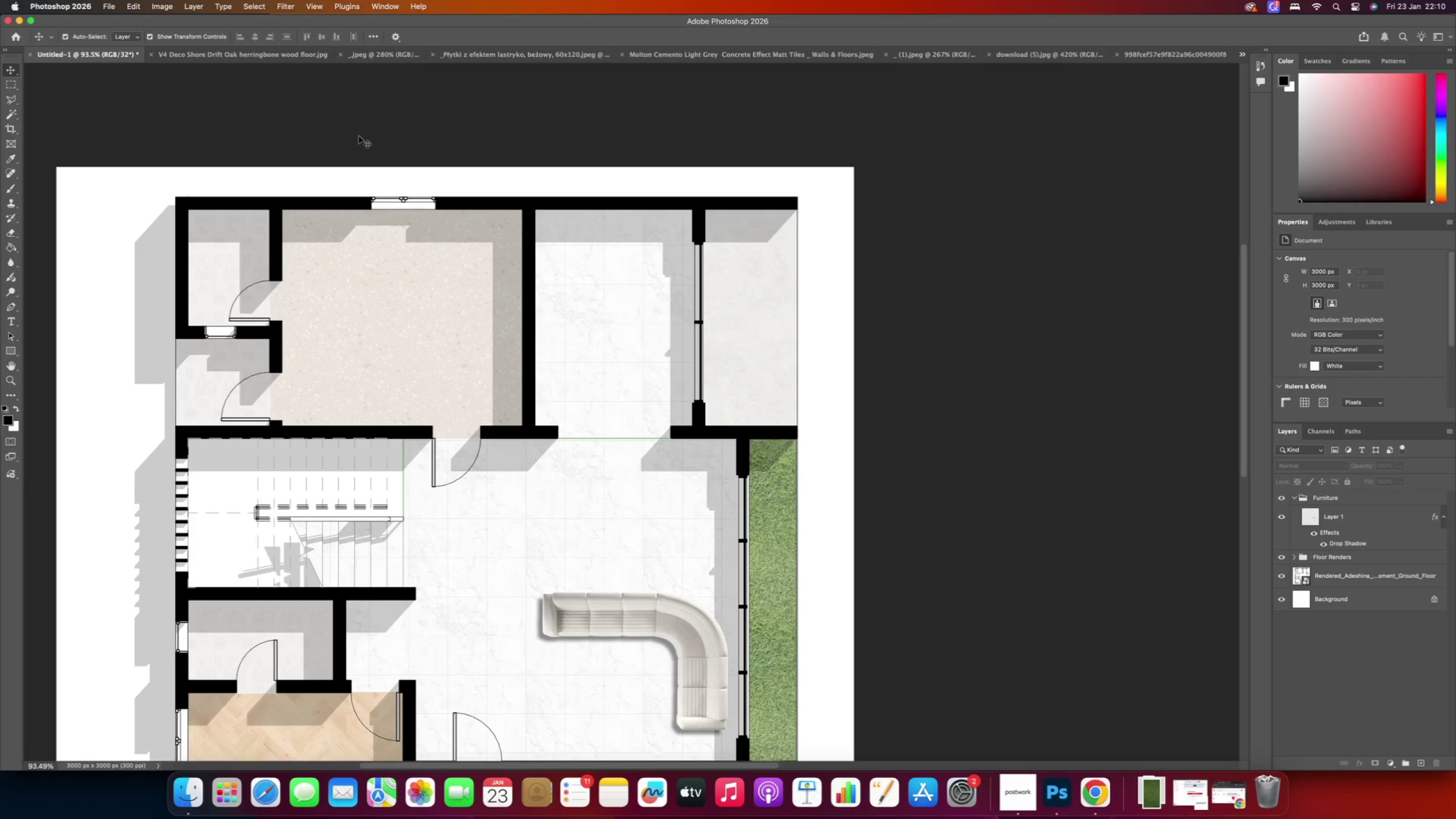 
key(Meta+CommandLeft)
 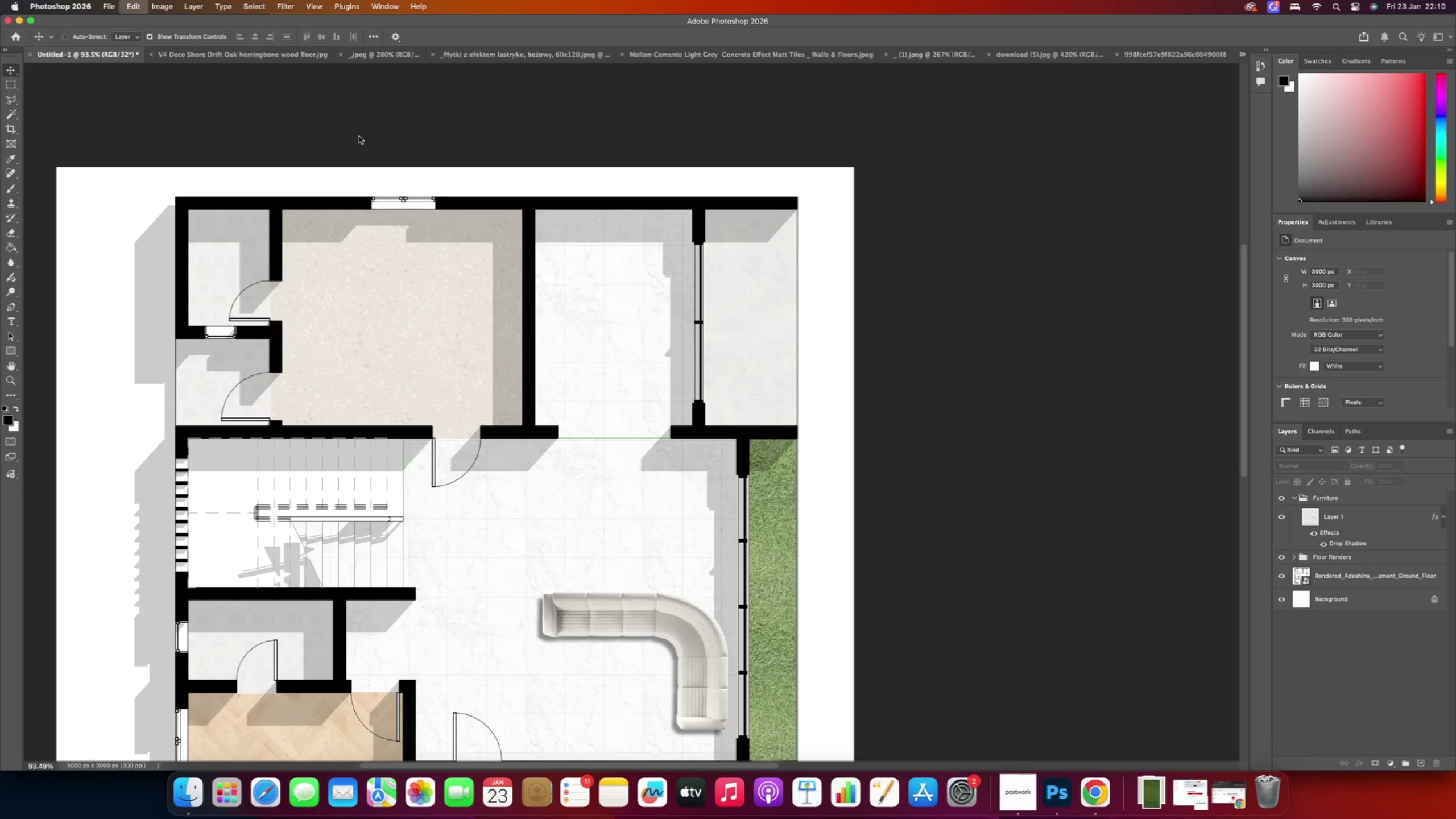 
key(Meta+V)
 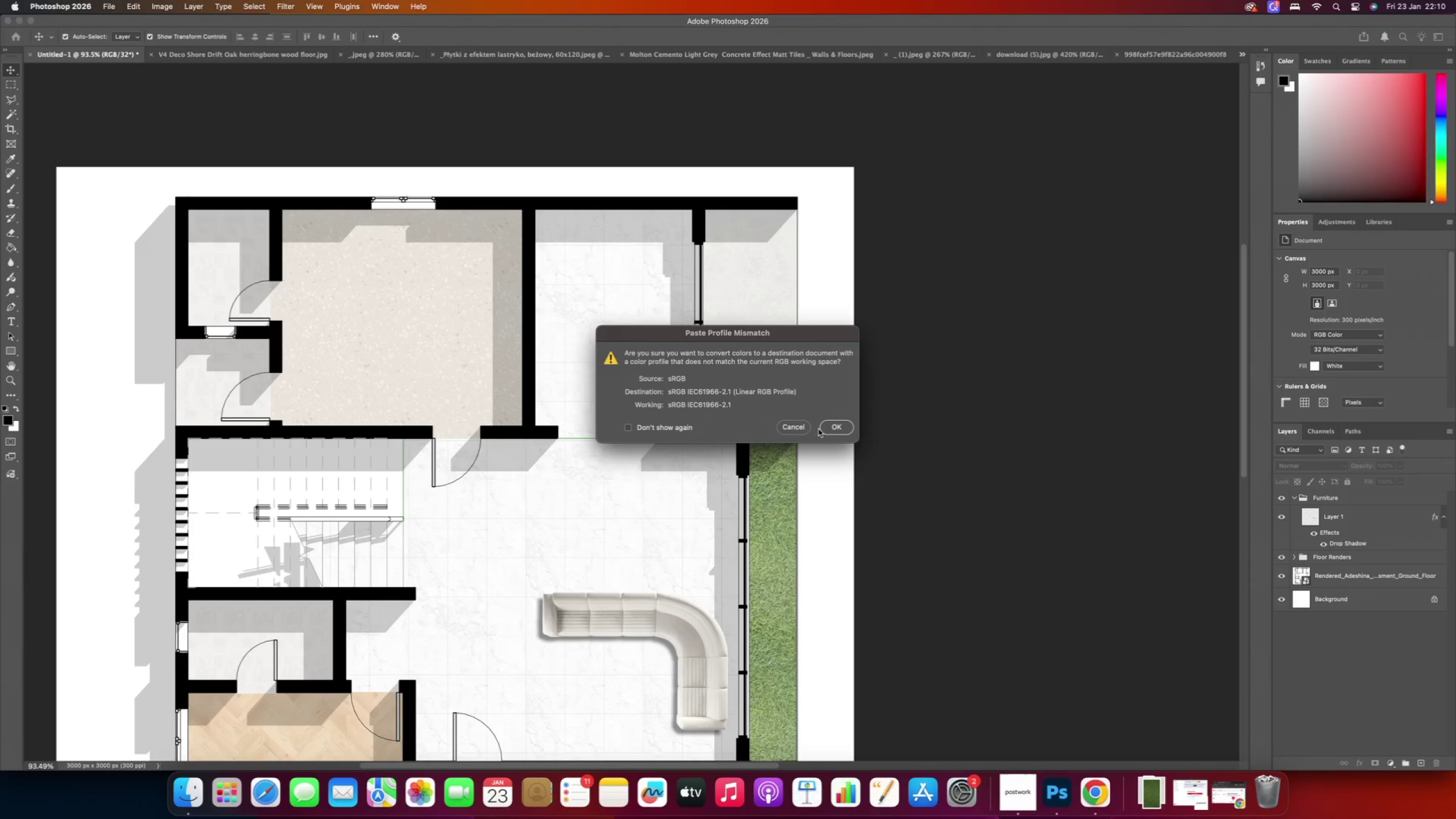 
left_click([797, 427])
 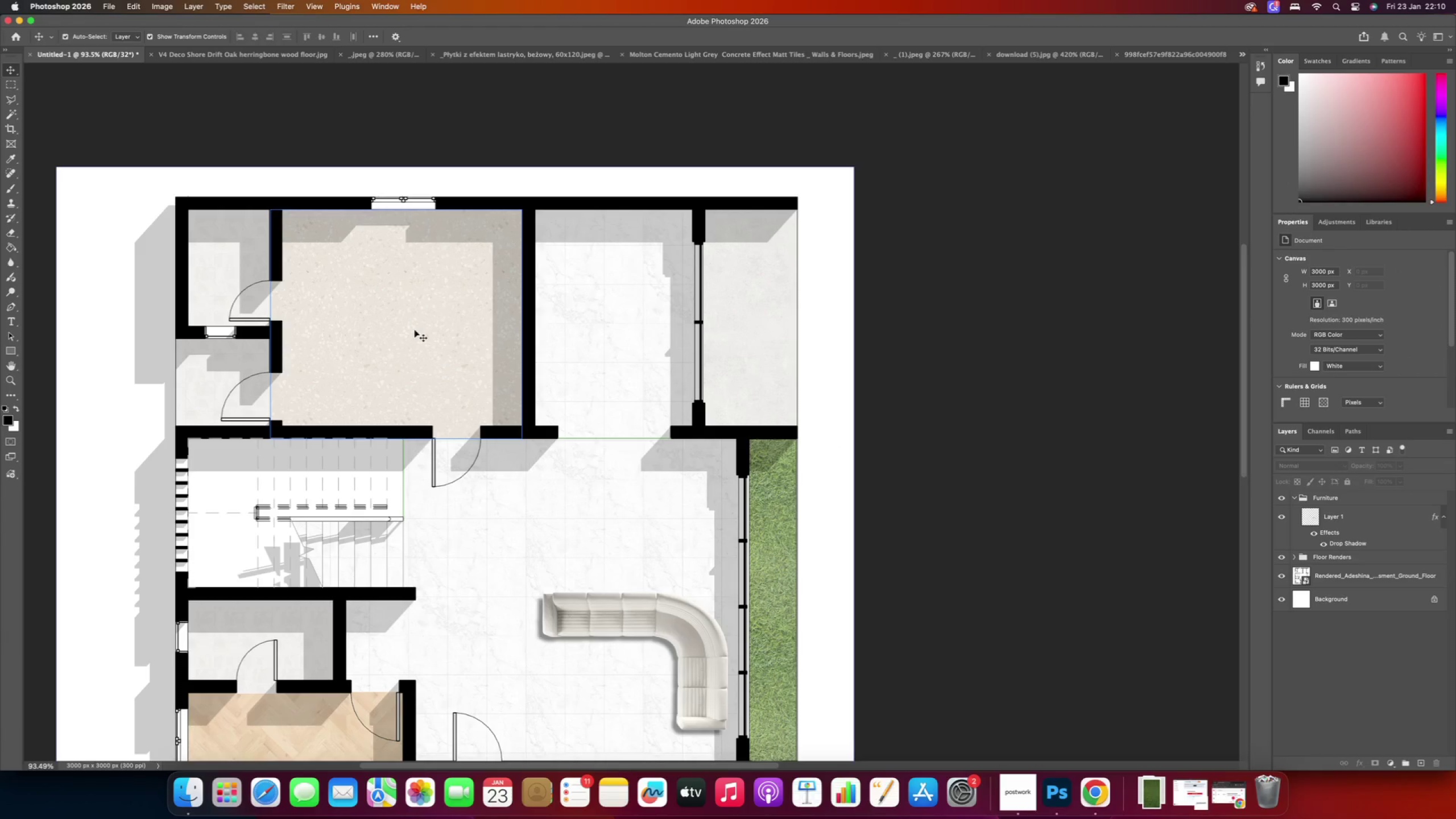 
key(Meta+CommandLeft)
 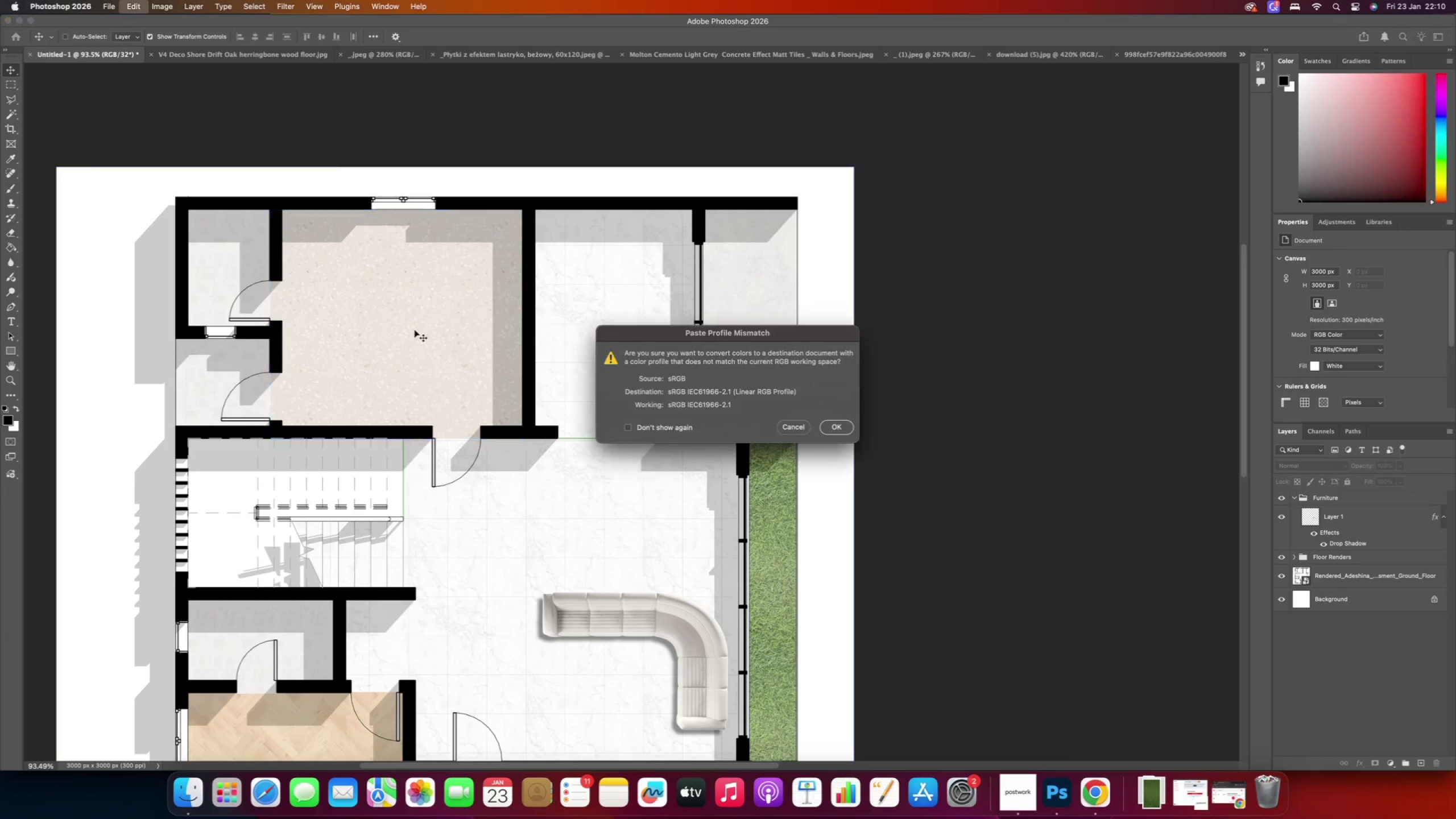 
key(Meta+V)
 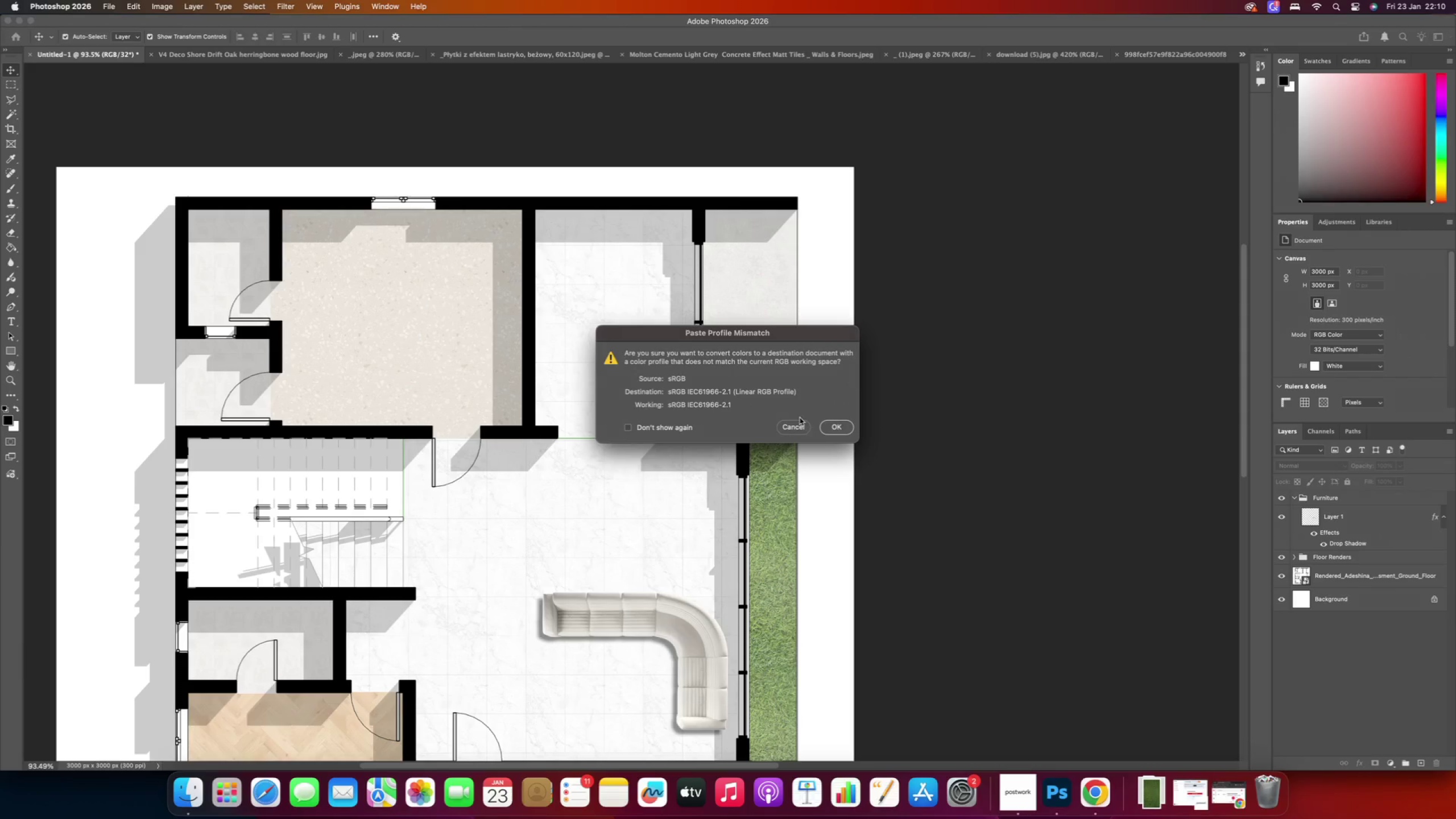 
left_click([841, 431])
 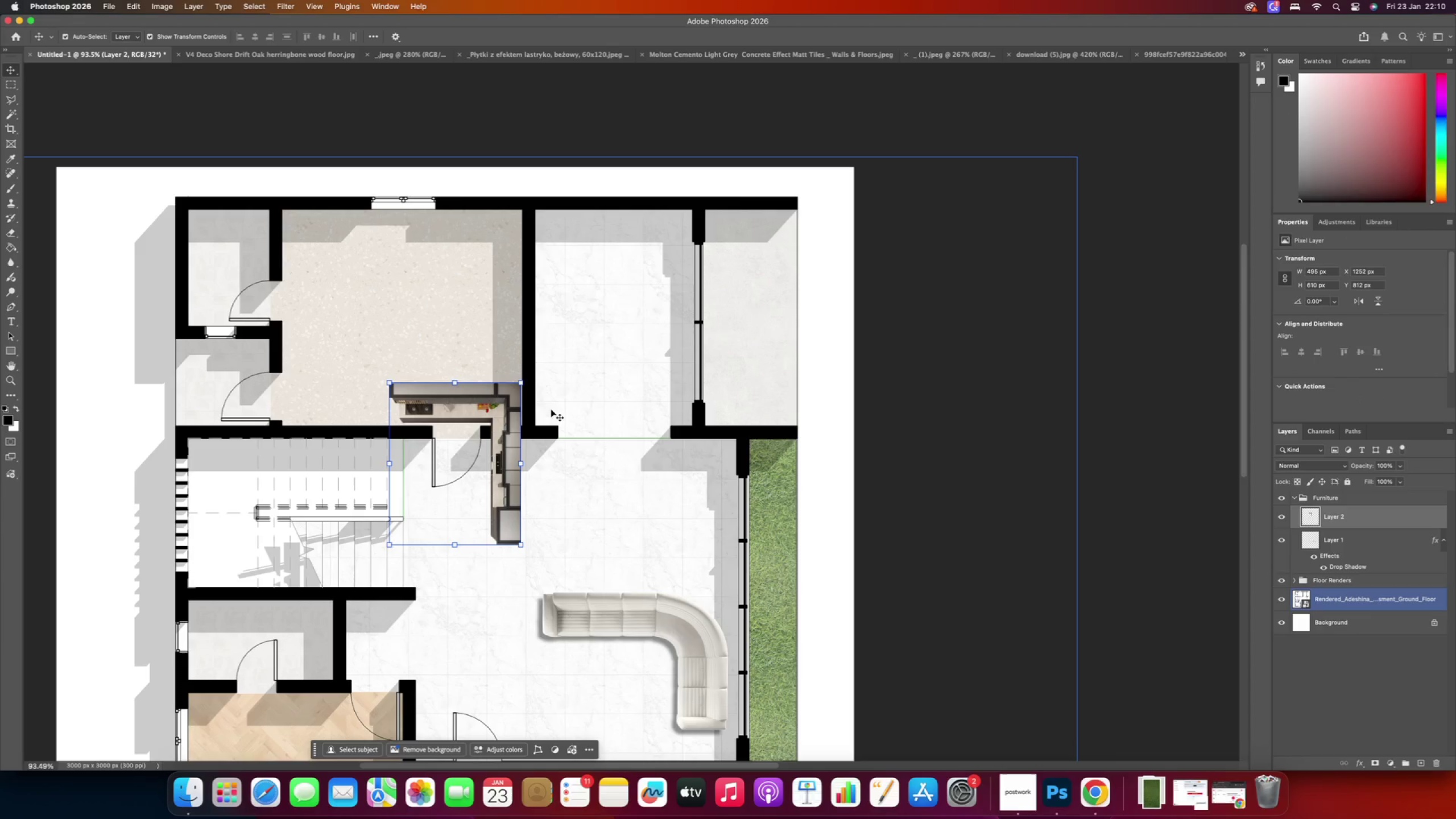 
left_click_drag(start_coordinate=[484, 412], to_coordinate=[483, 271])
 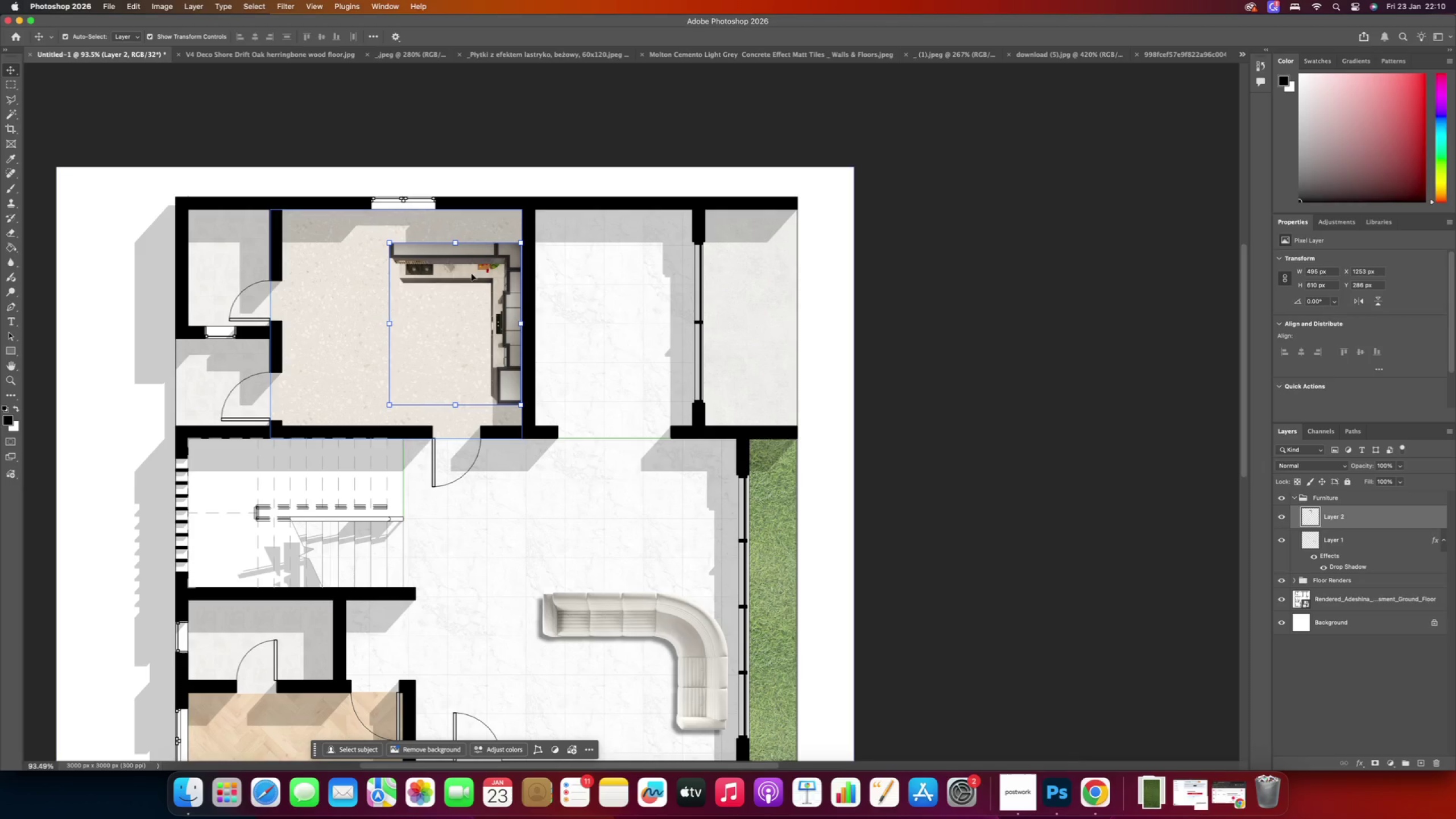 
left_click_drag(start_coordinate=[390, 324], to_coordinate=[355, 332])
 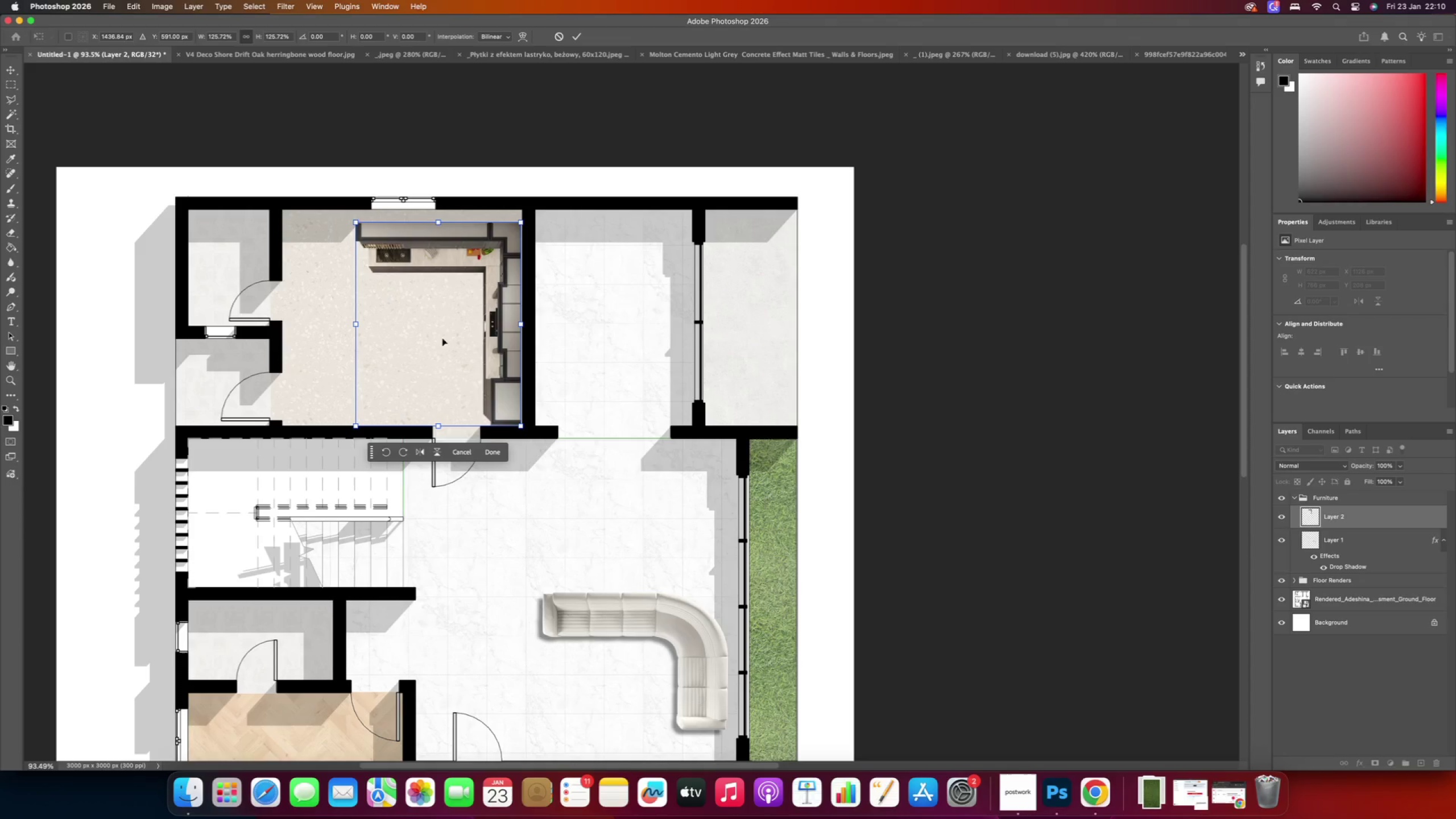 
hold_key(key=AltRight, duration=0.46)
scroll: coordinate [450, 303], scroll_direction: up, amount: 14.0
 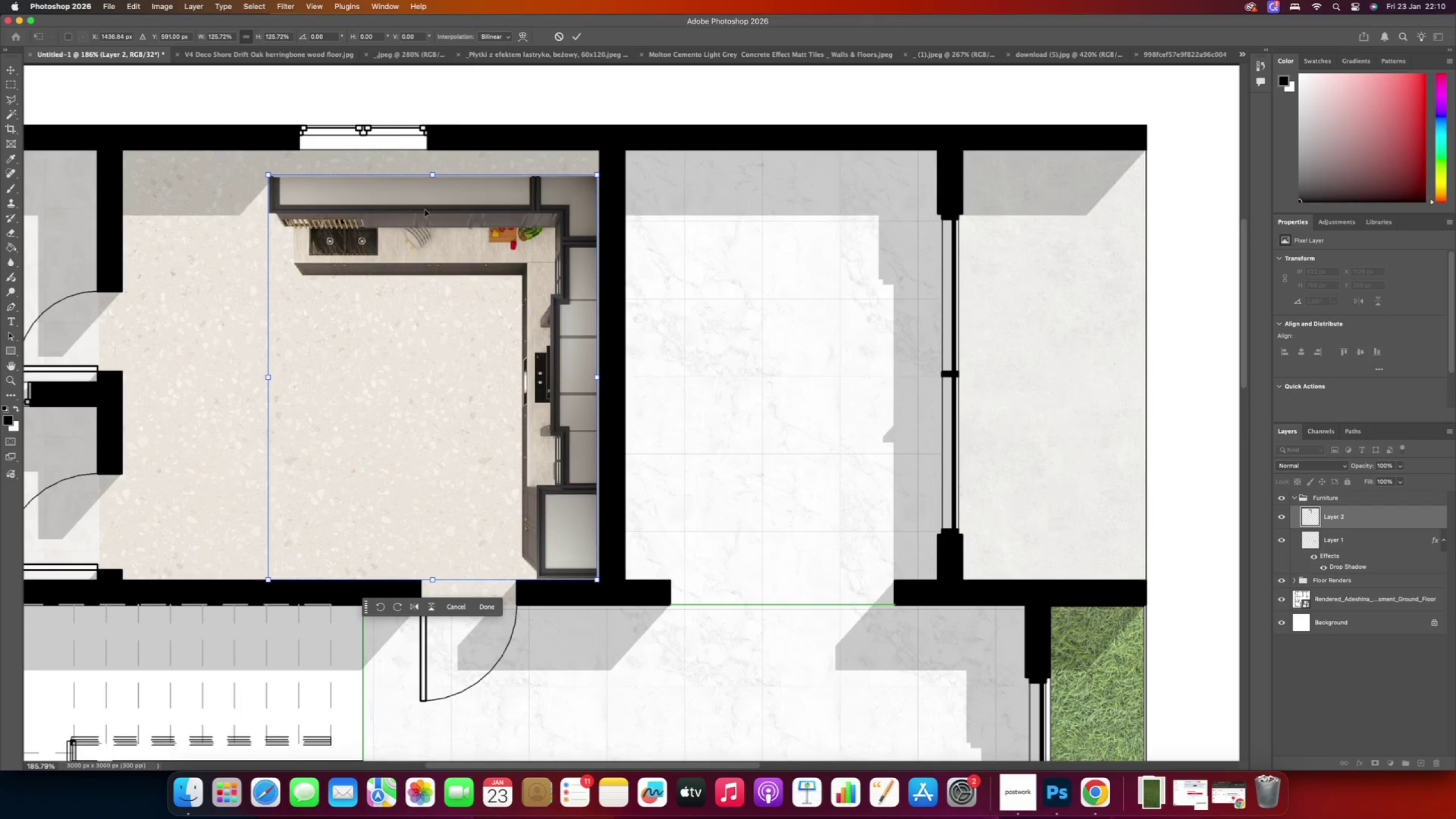 
left_click_drag(start_coordinate=[435, 176], to_coordinate=[439, 154])
 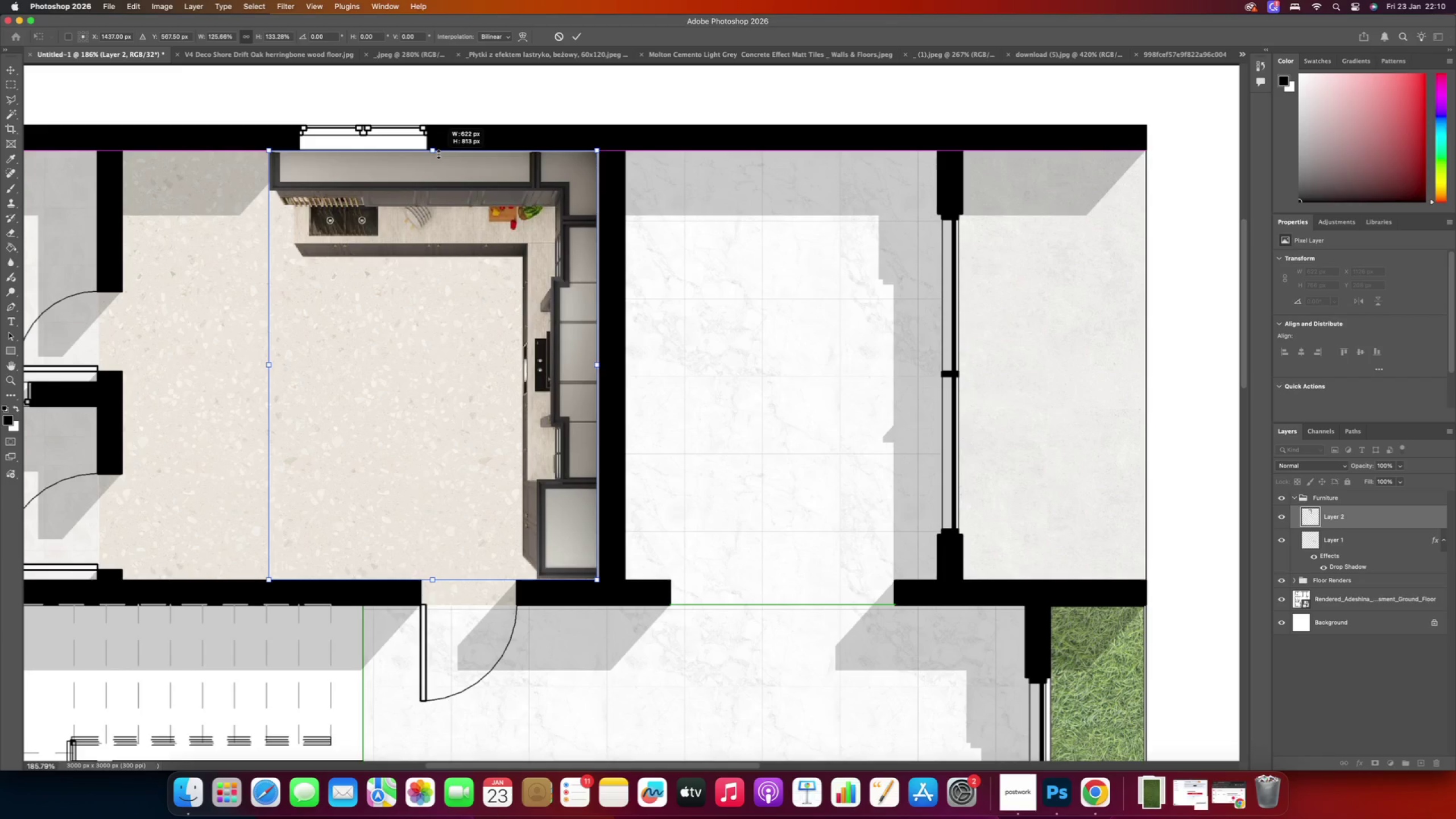 
hold_key(key=ShiftRight, duration=2.88)
 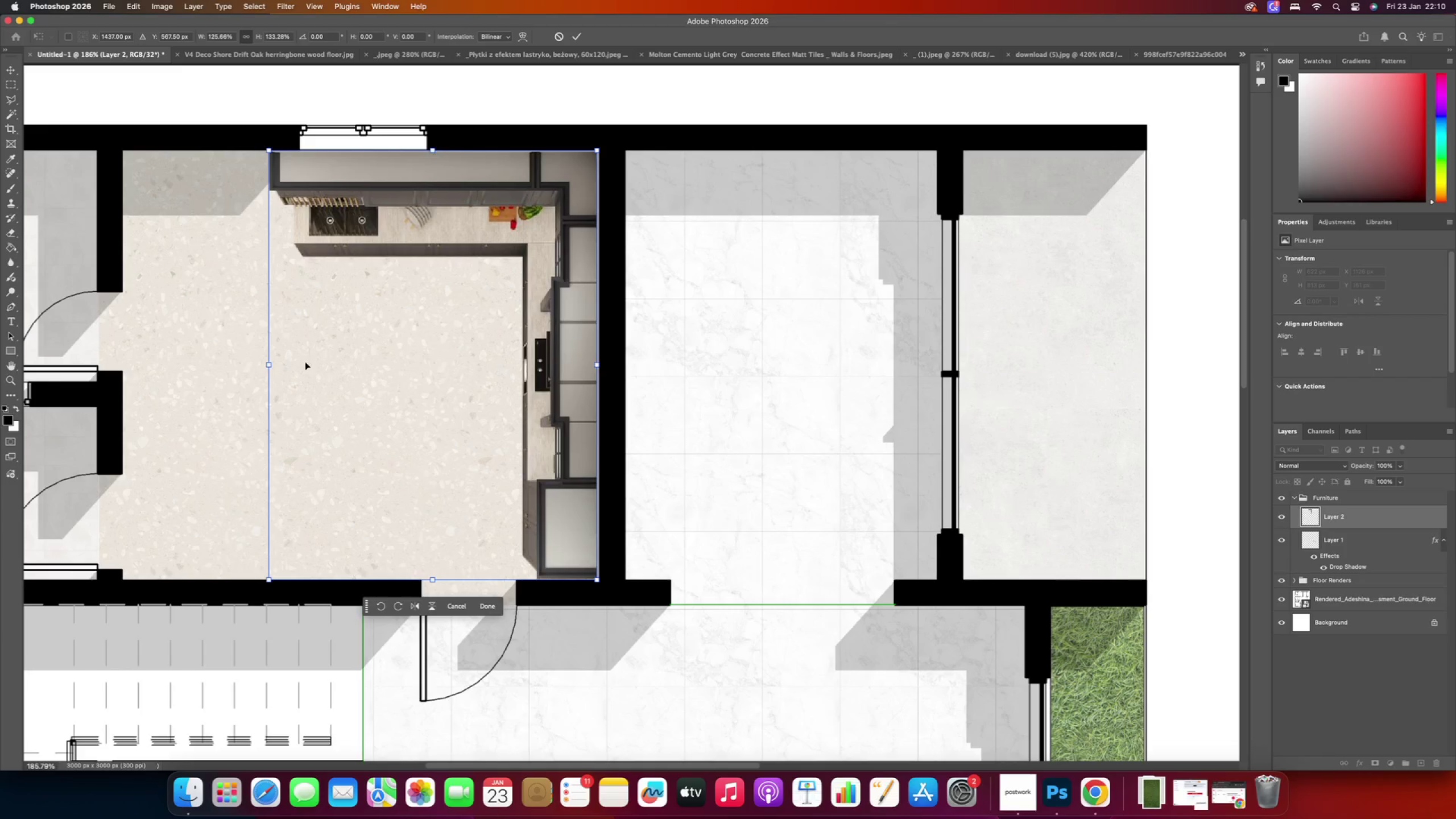 
left_click_drag(start_coordinate=[271, 363], to_coordinate=[245, 372])
 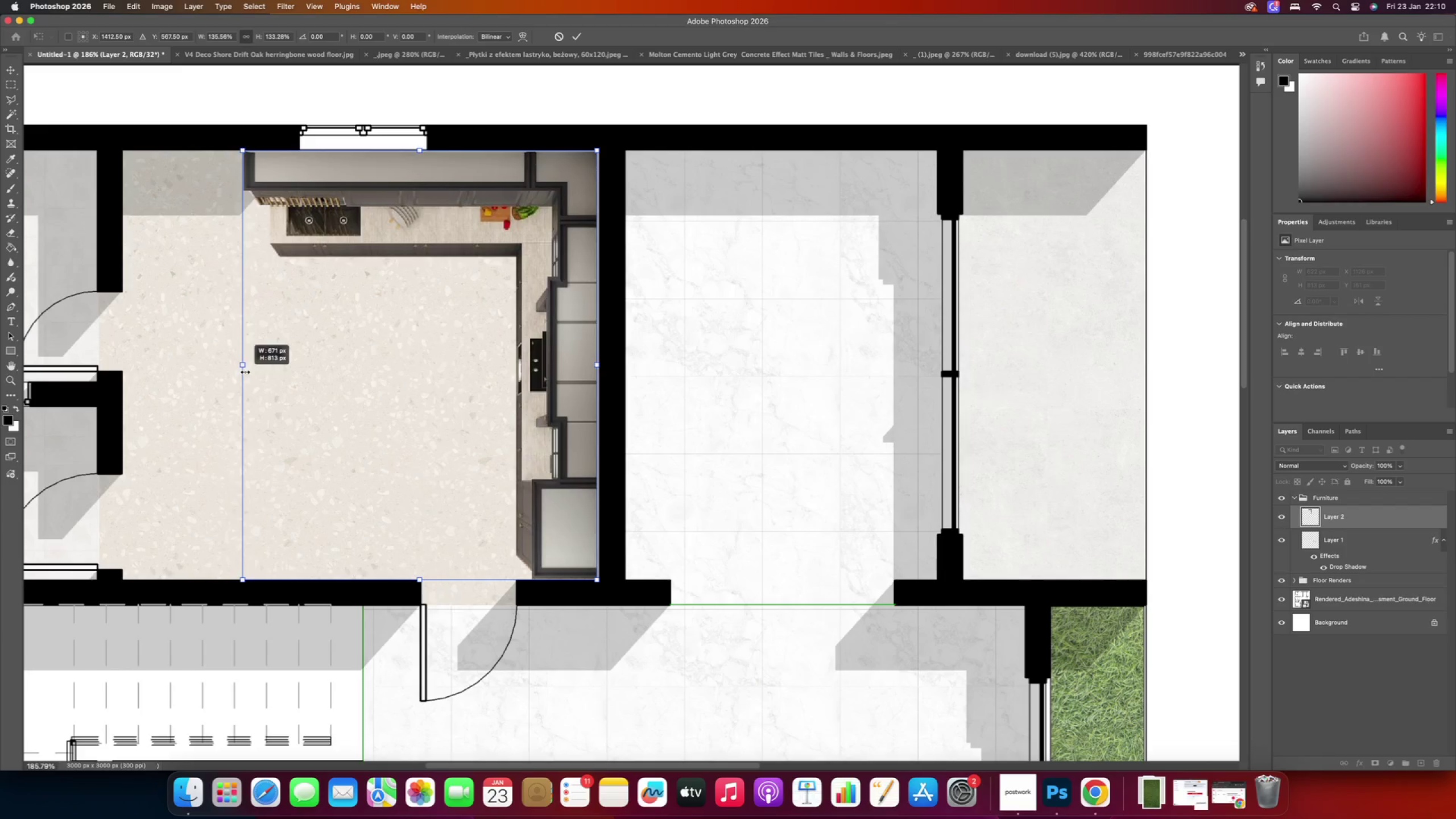 
hold_key(key=ShiftRight, duration=2.49)
 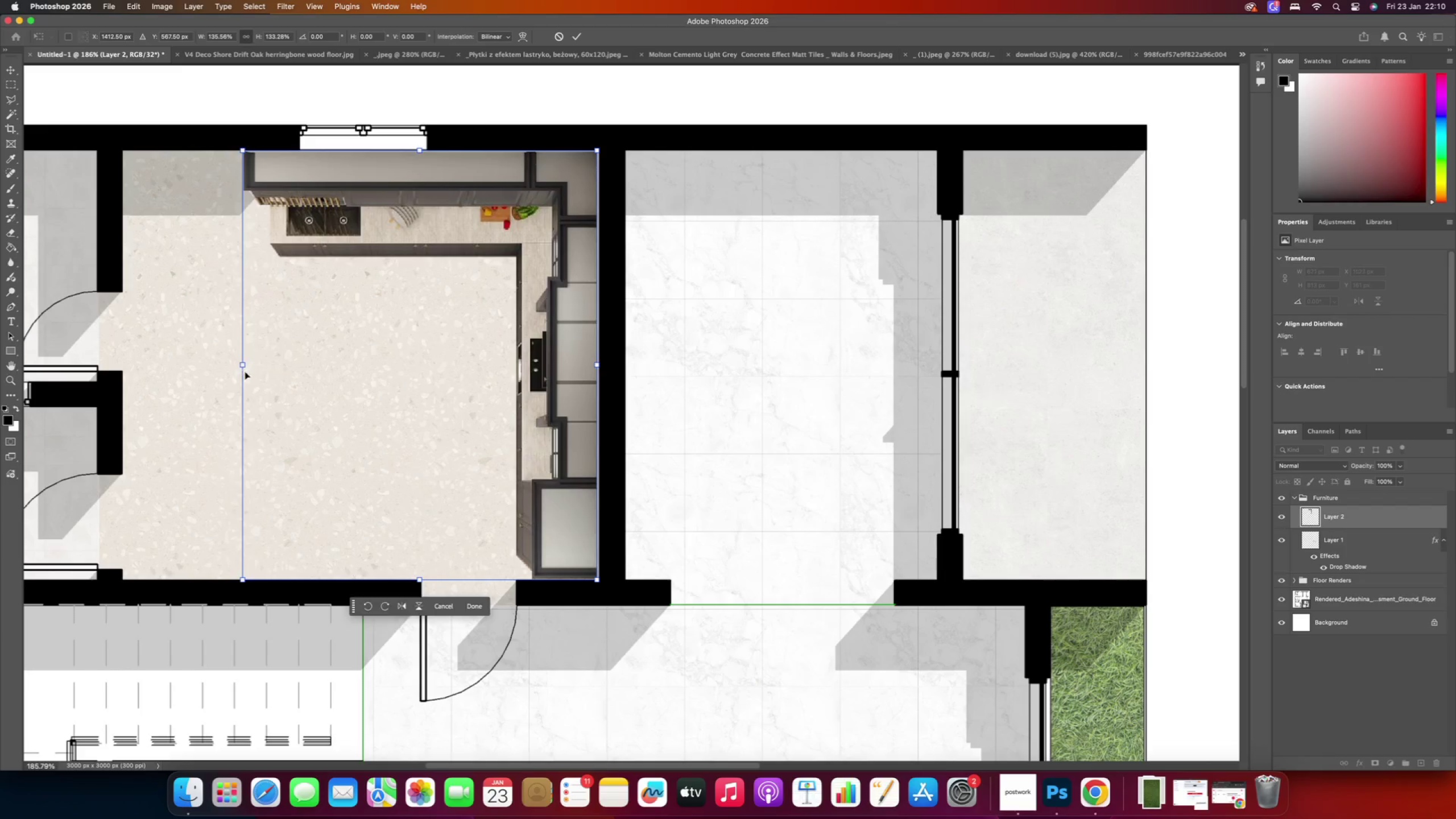 
scroll: coordinate [331, 316], scroll_direction: up, amount: 20.0
 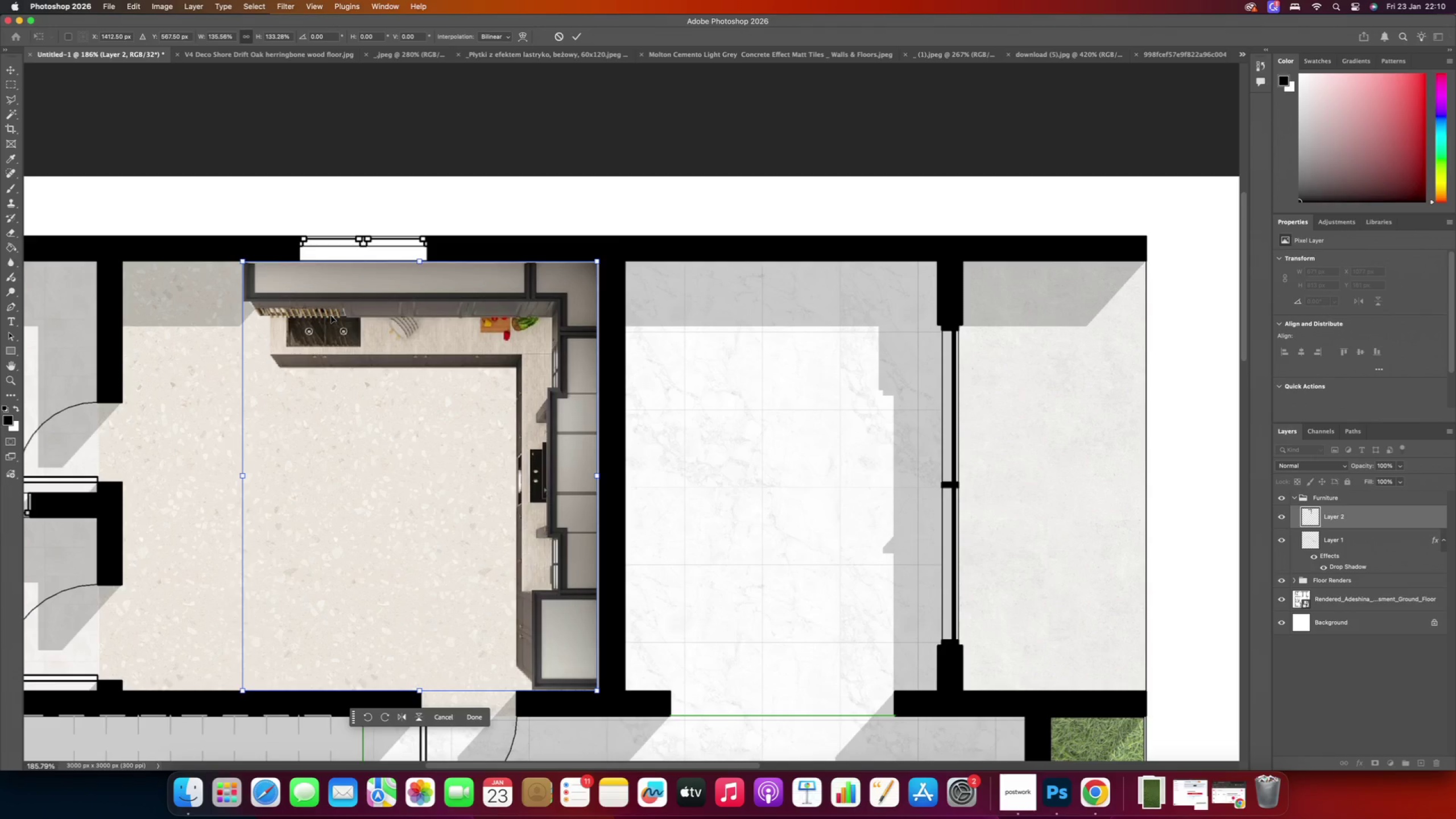 
hold_key(key=AltRight, duration=0.58)
scroll: coordinate [329, 307], scroll_direction: down, amount: 10.0
 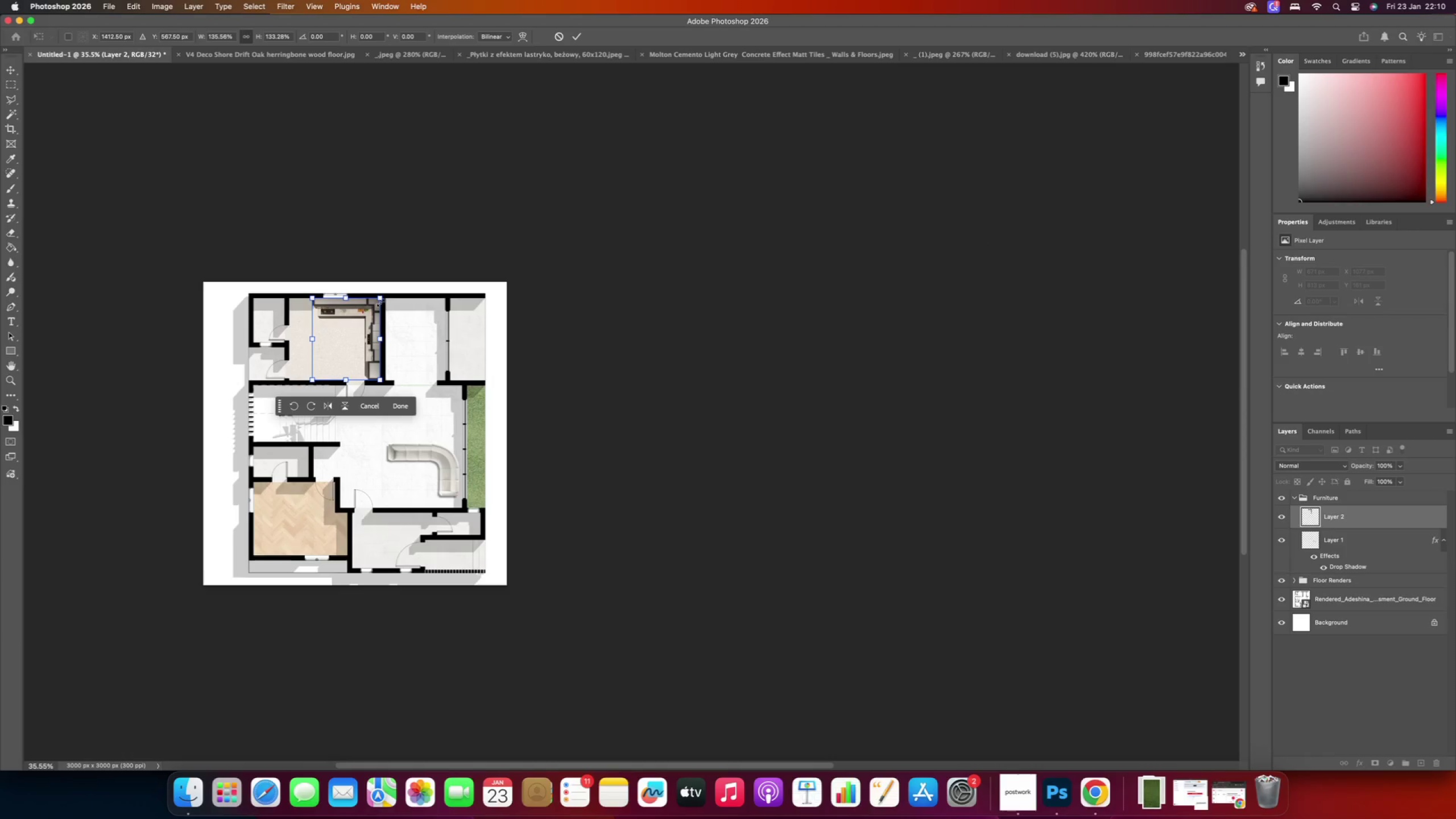 
left_click([342, 222])
 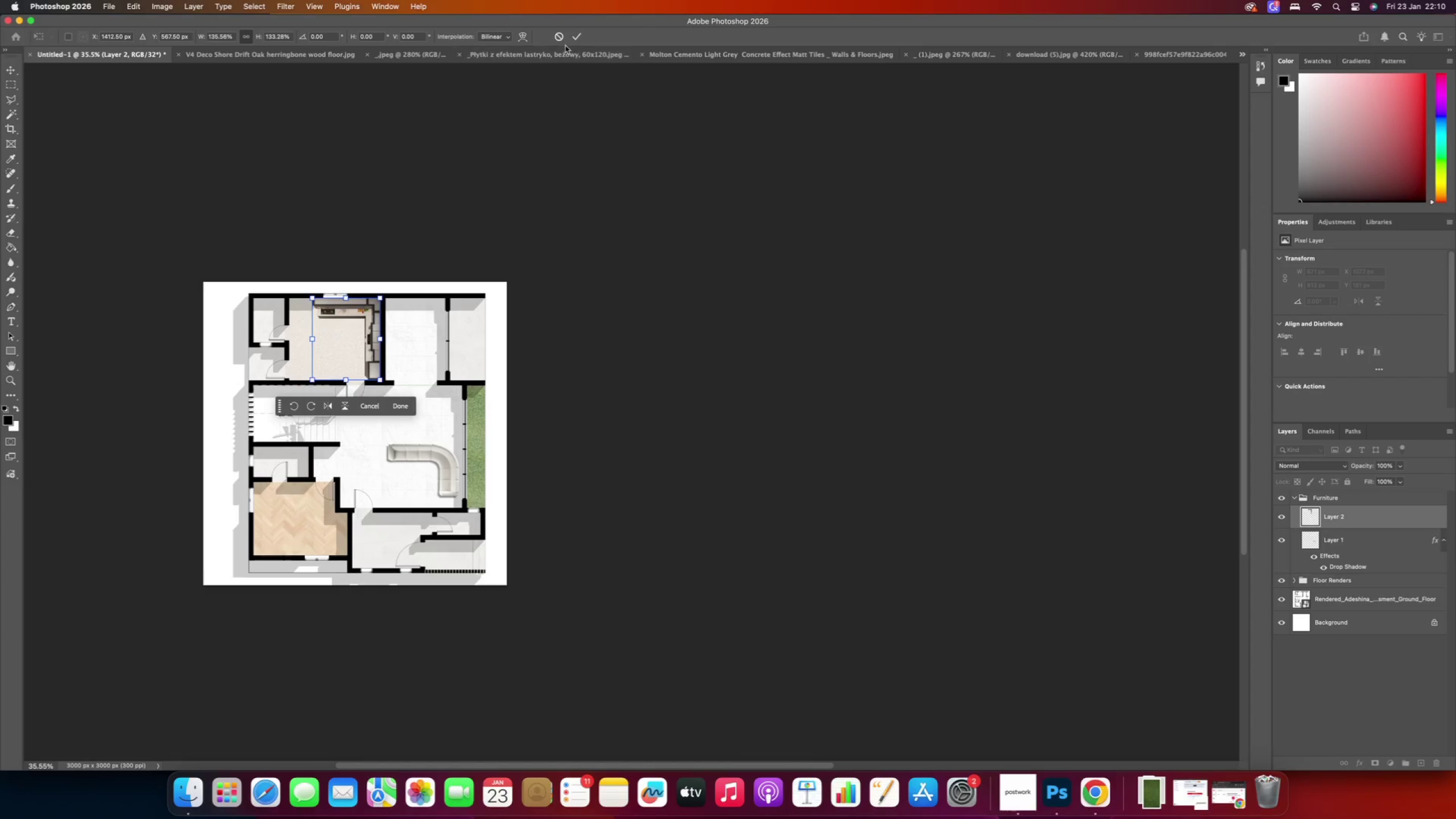 
left_click([574, 37])
 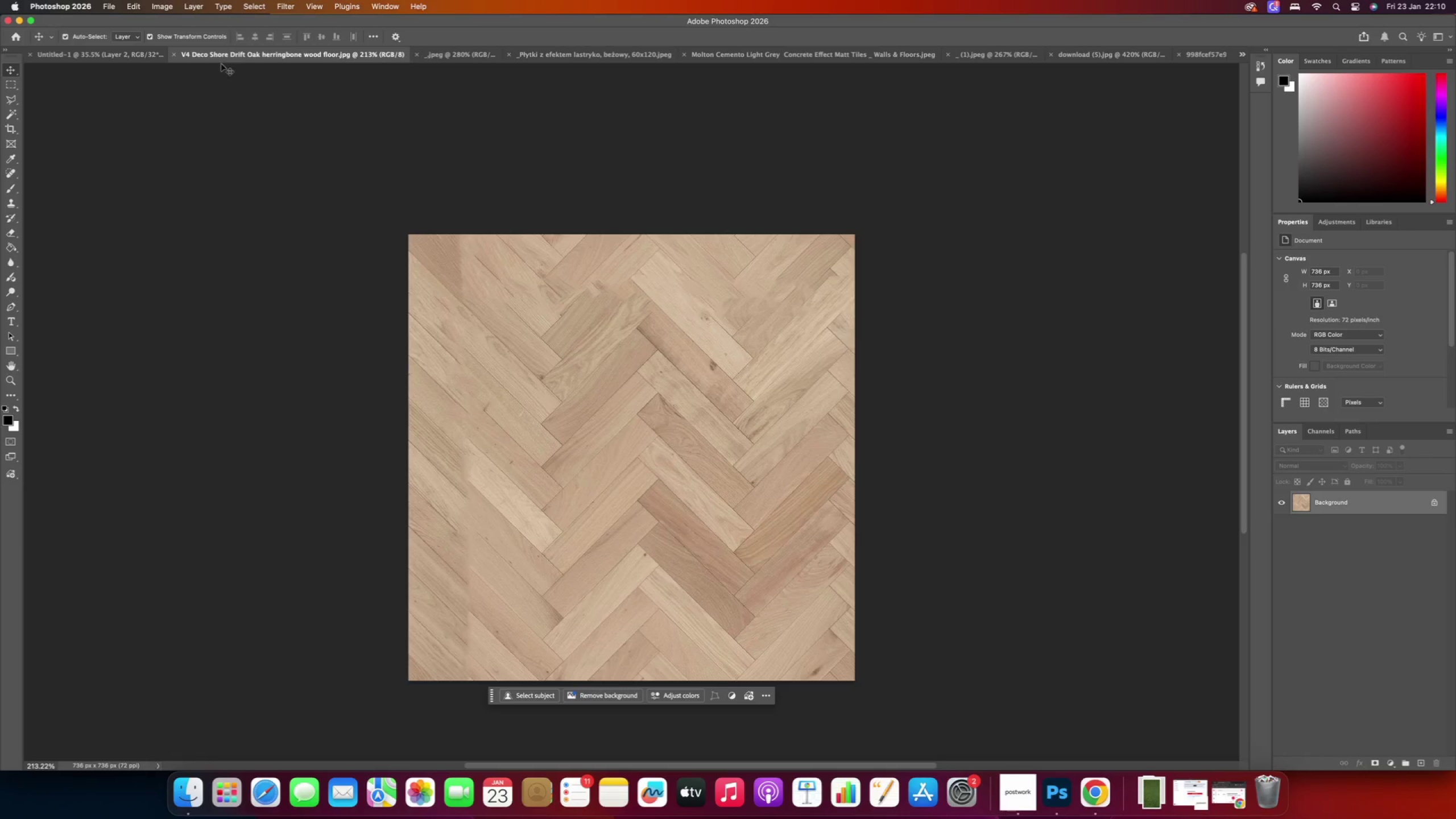 
left_click([176, 56])
 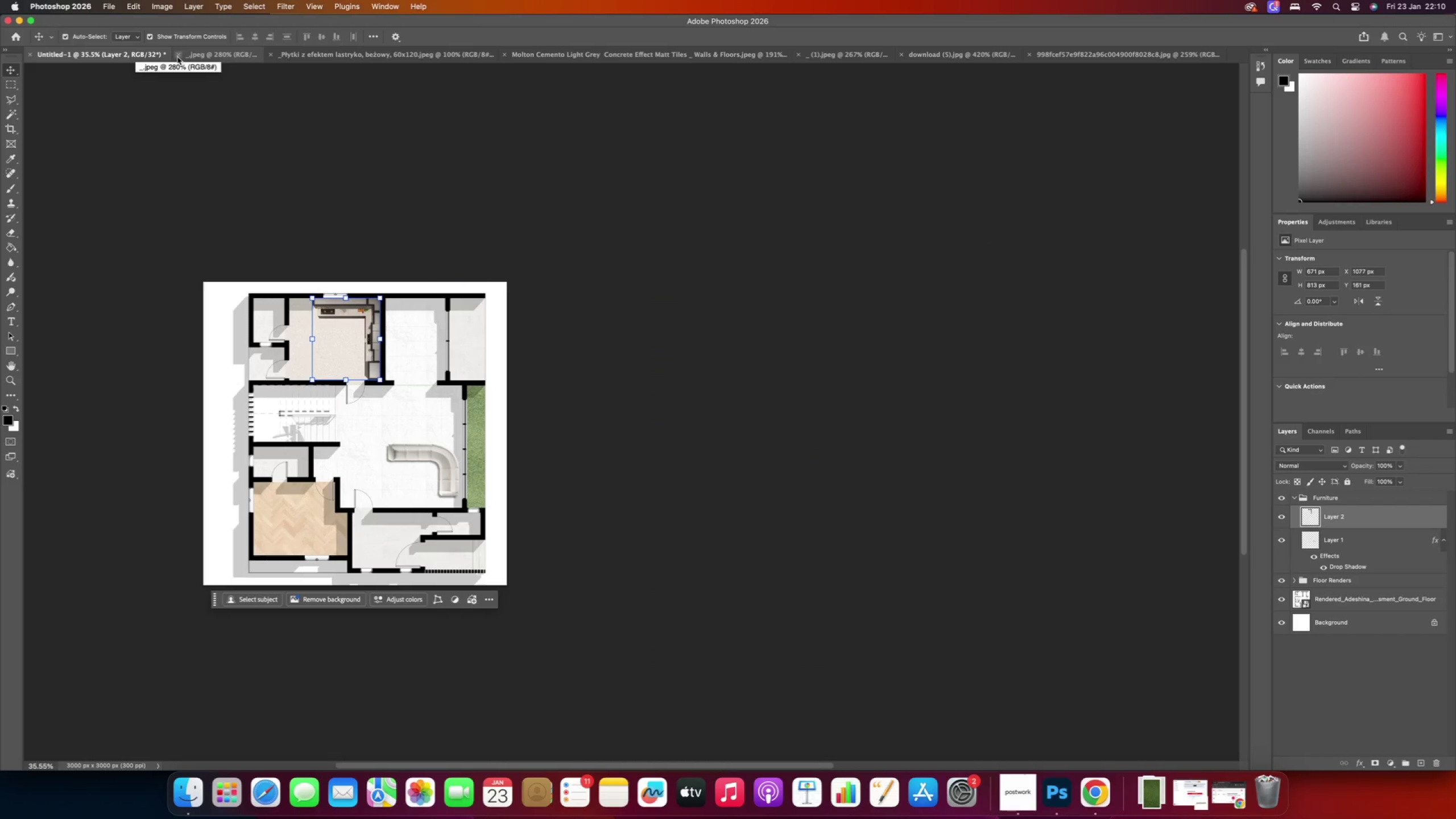 
left_click([178, 56])
 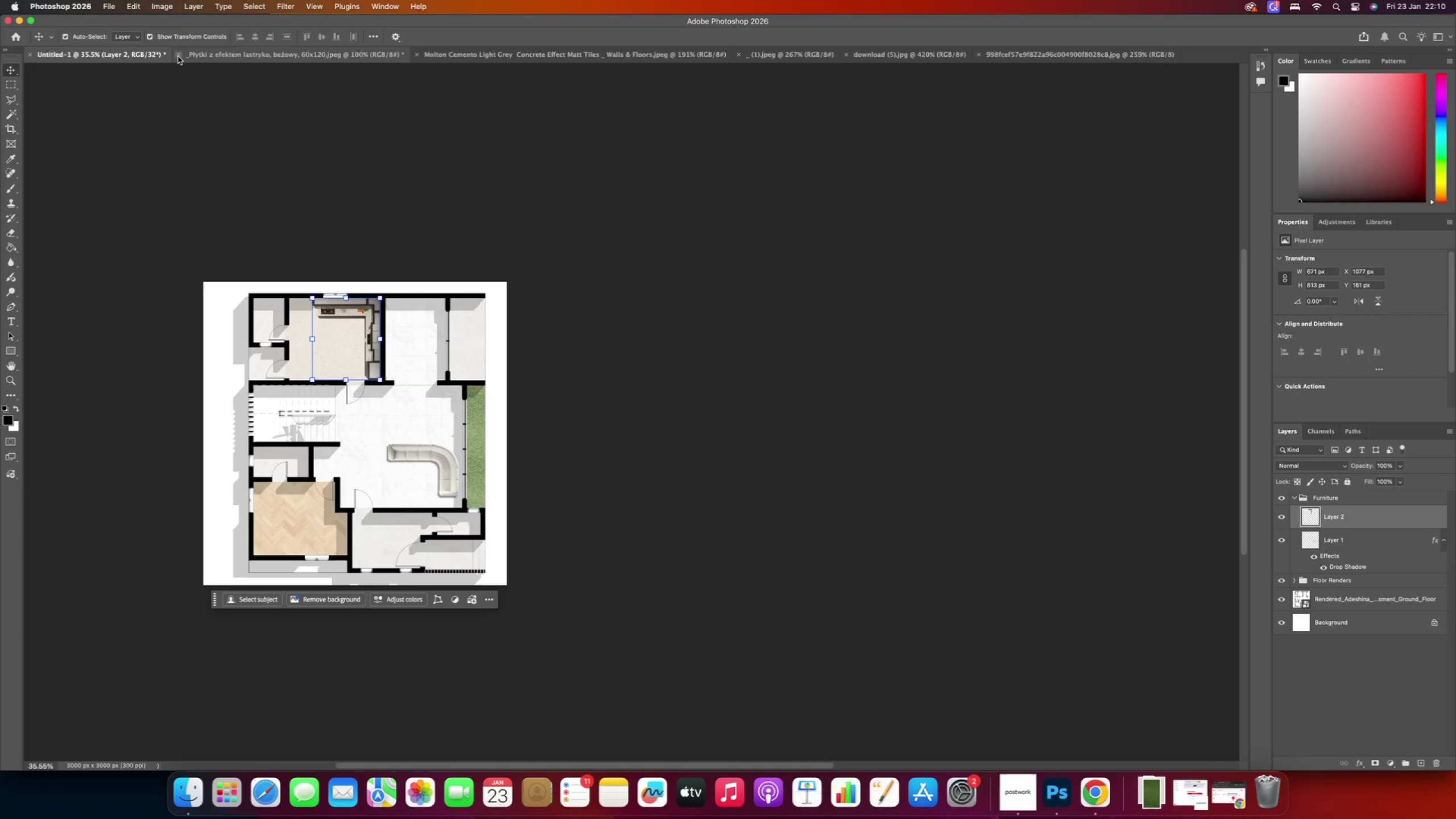 
left_click([178, 56])
 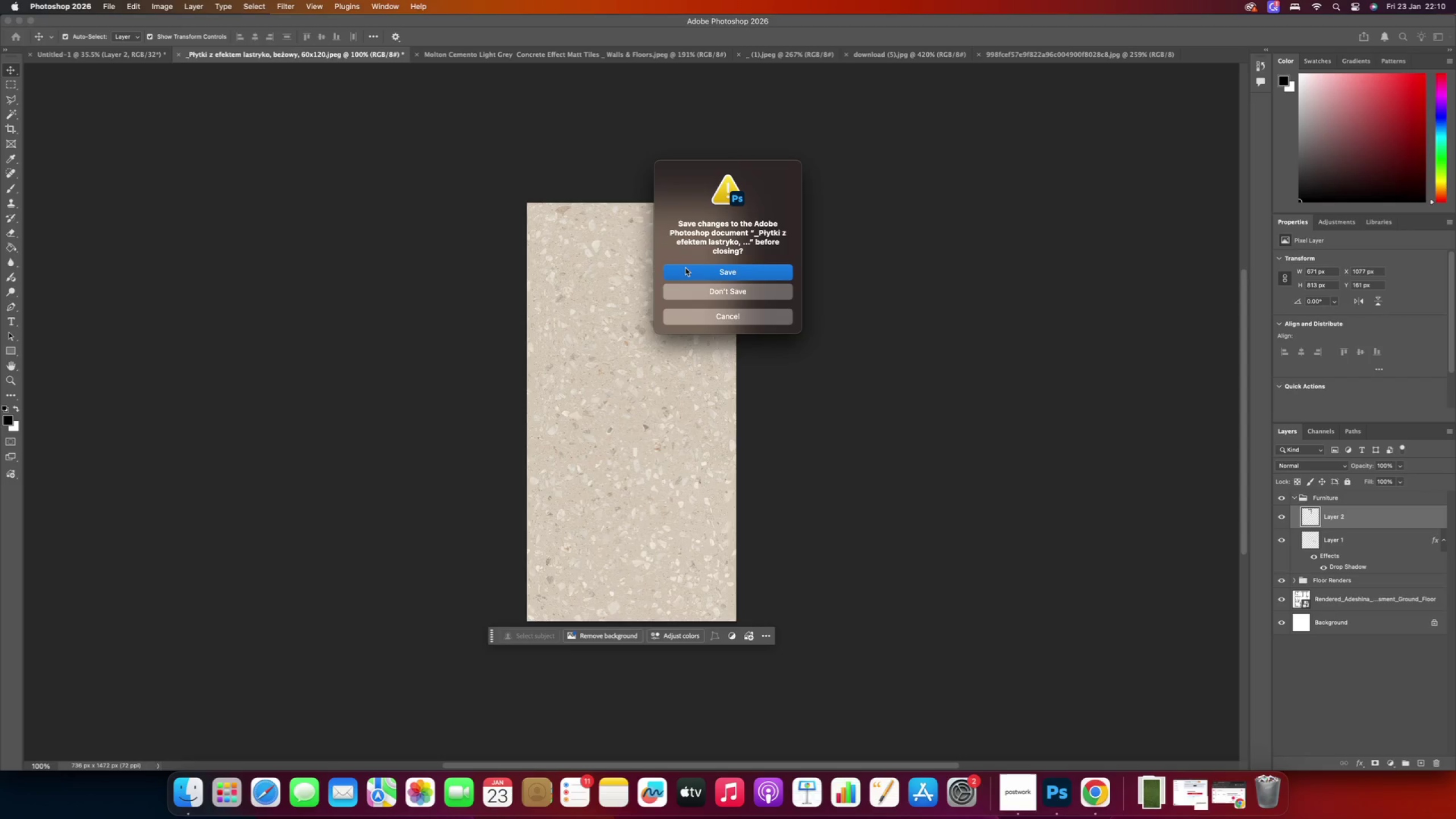 
left_click([719, 296])
 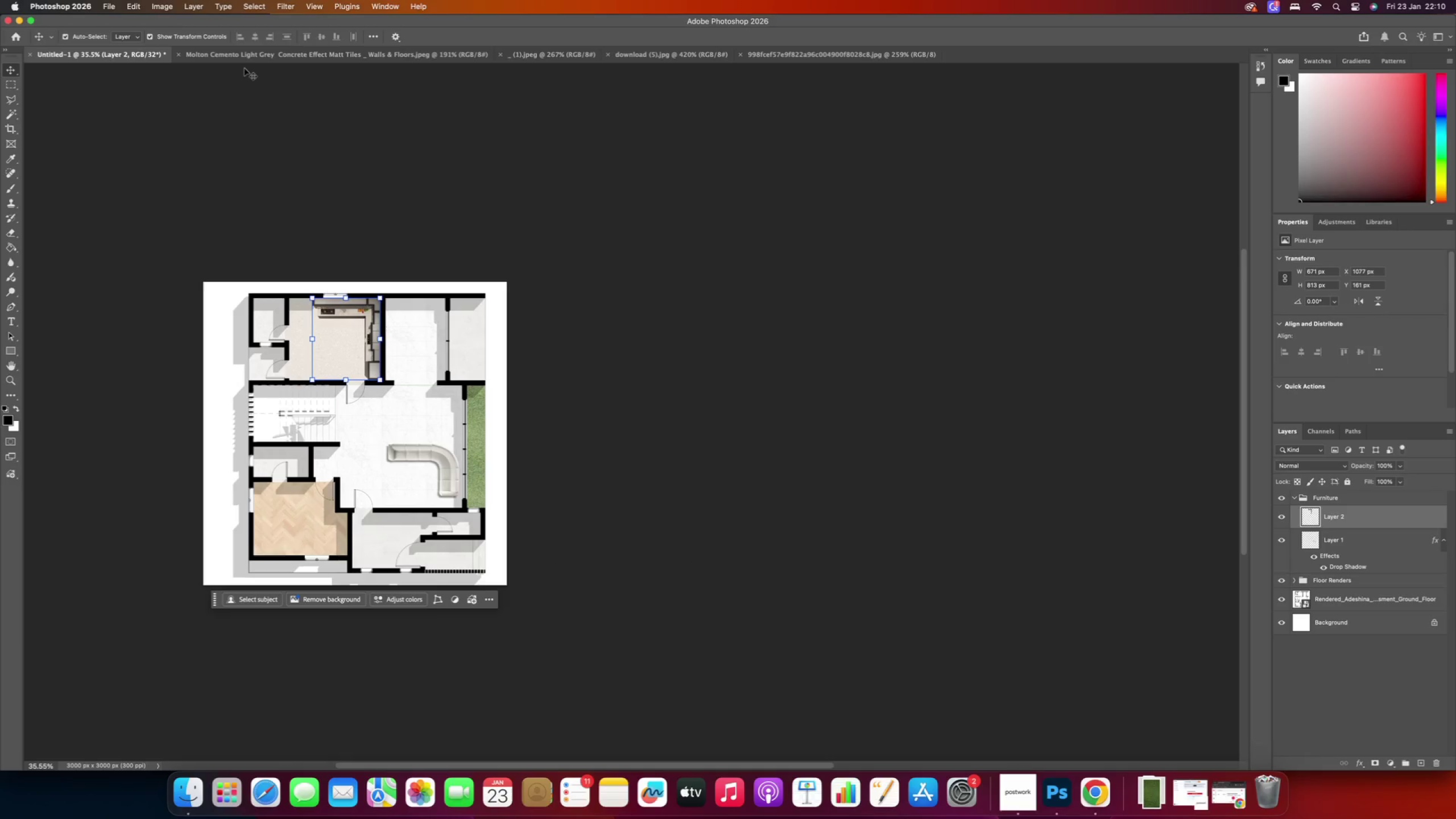 
left_click([255, 56])
 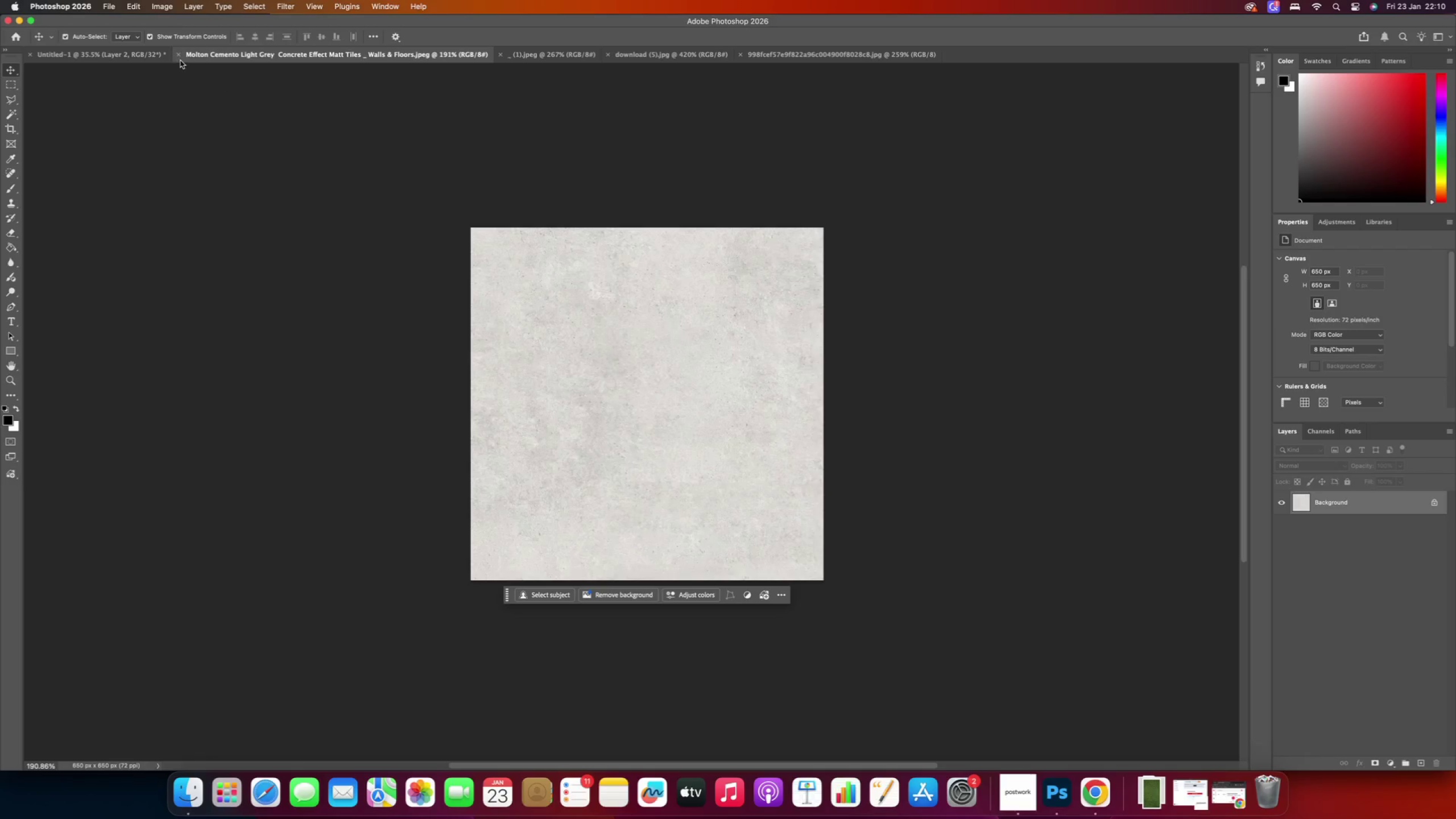 
left_click([179, 55])
 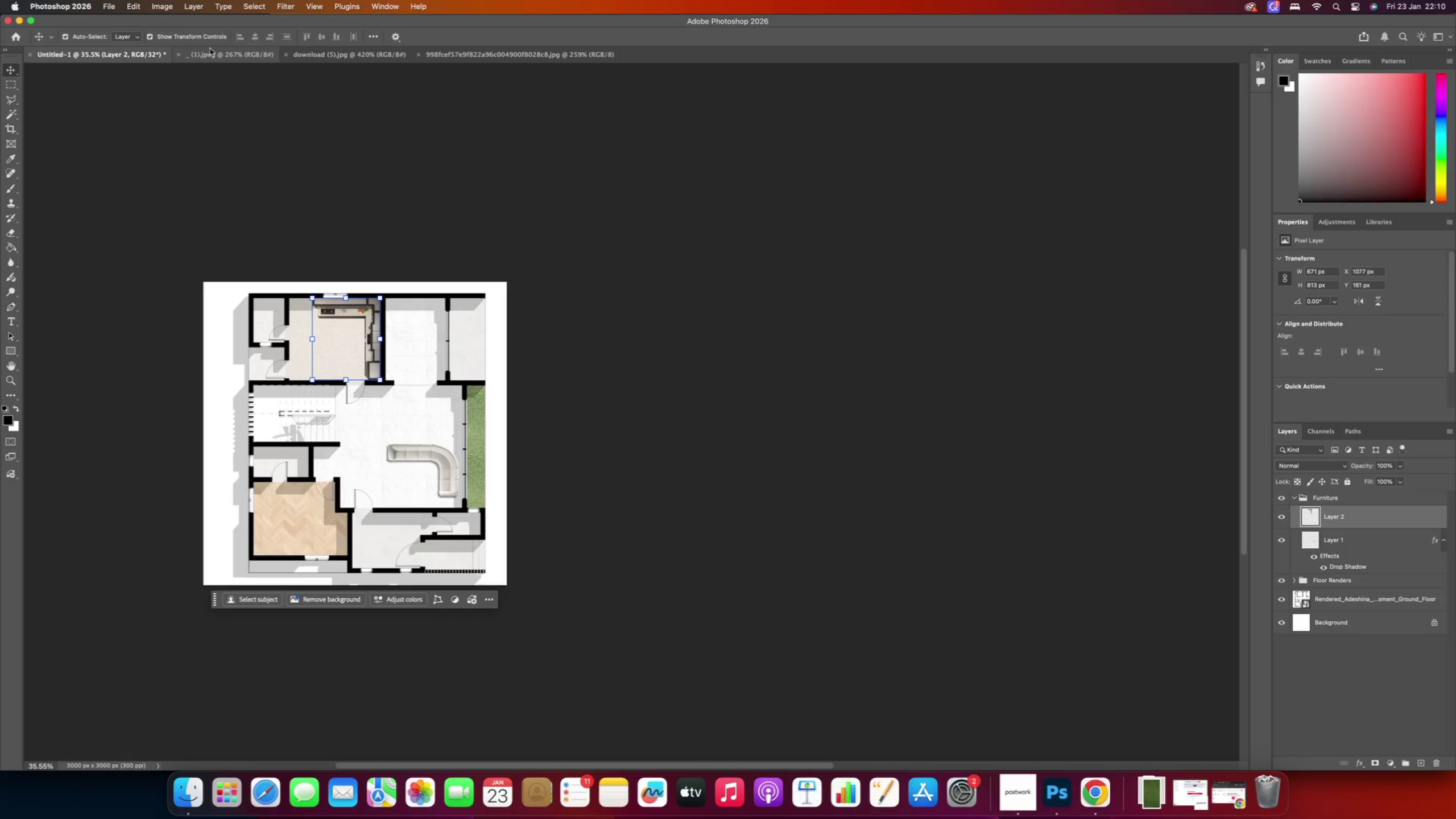 
left_click([216, 54])
 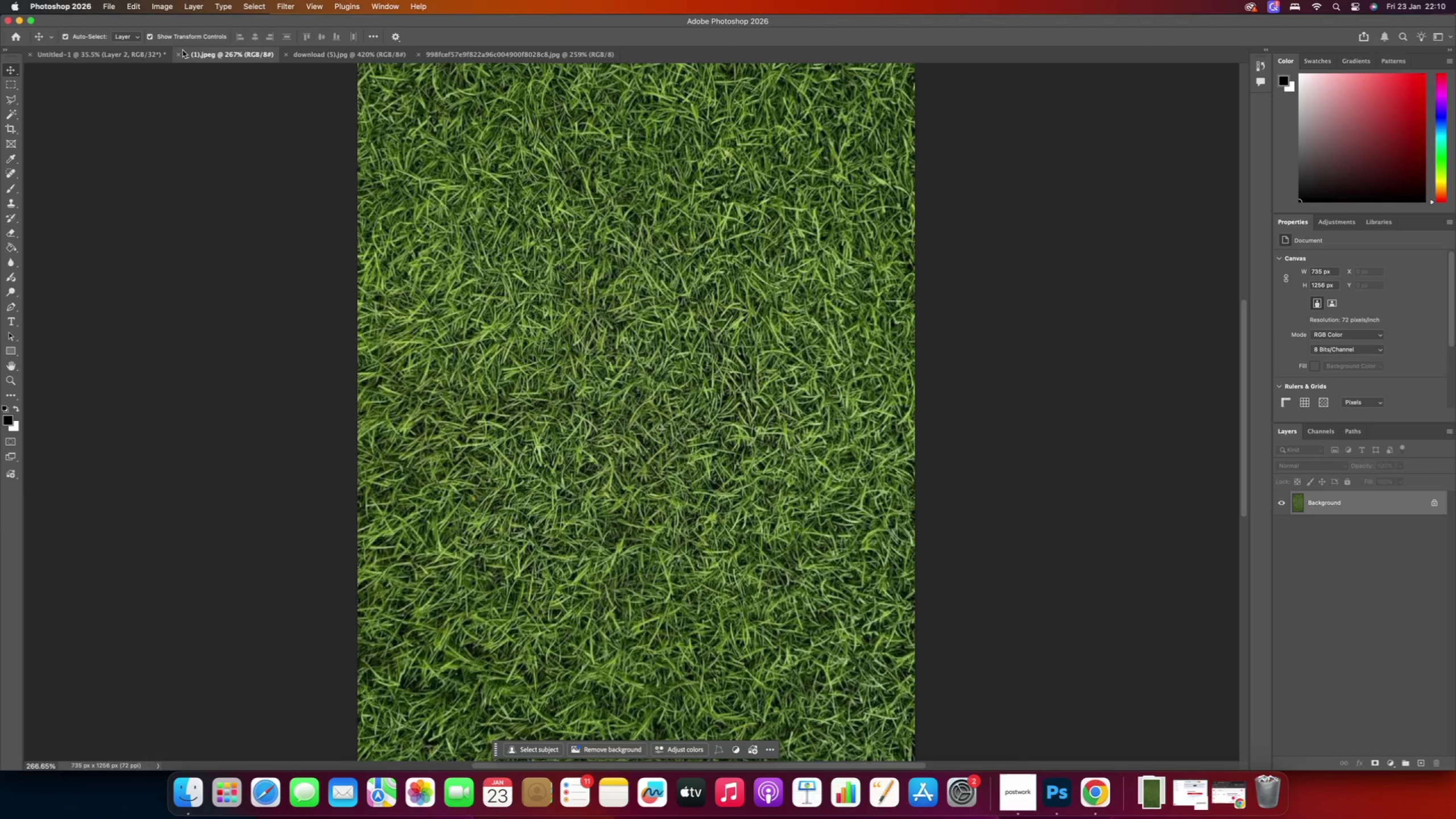 
left_click([177, 53])
 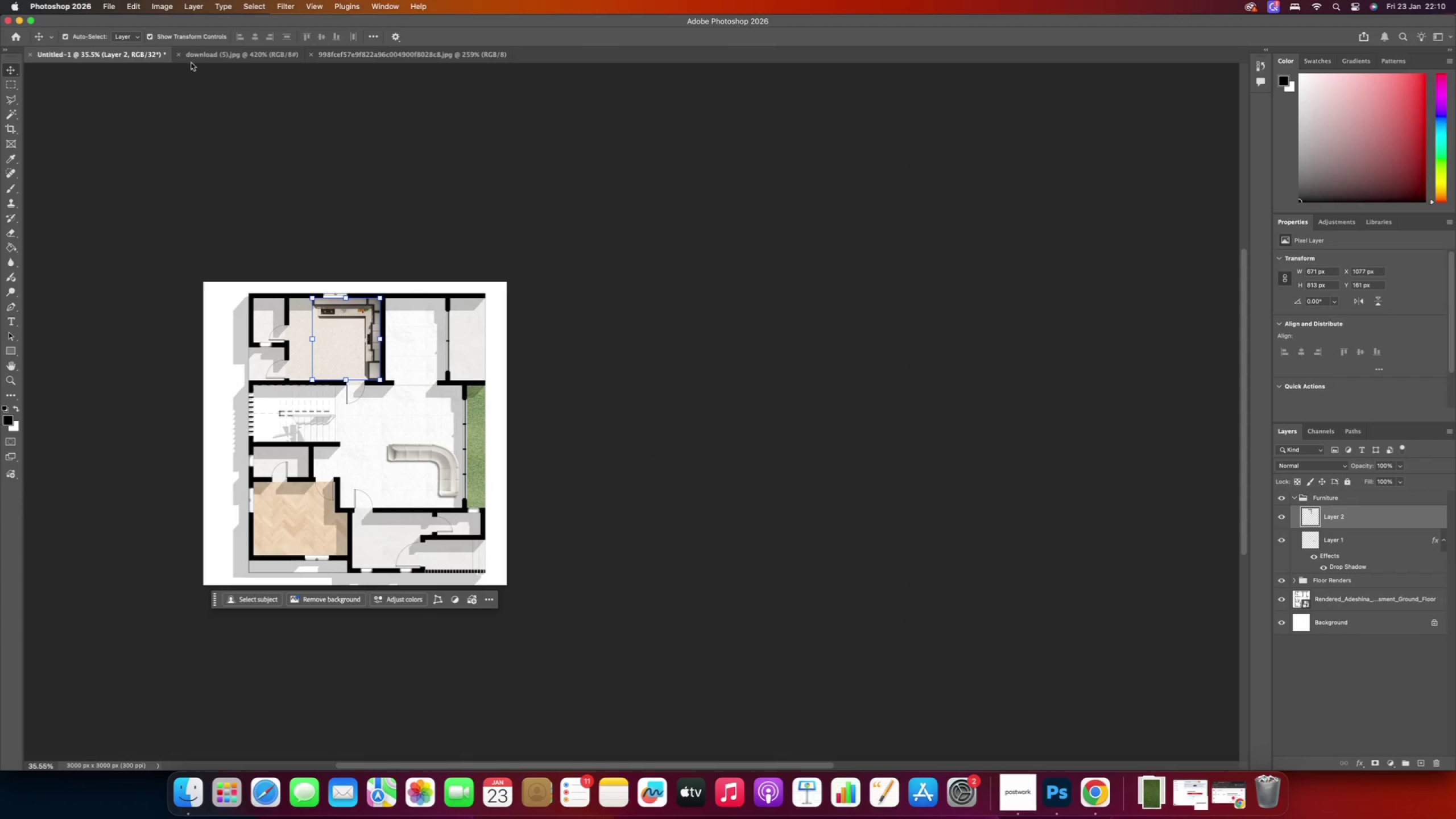 
left_click([195, 52])
 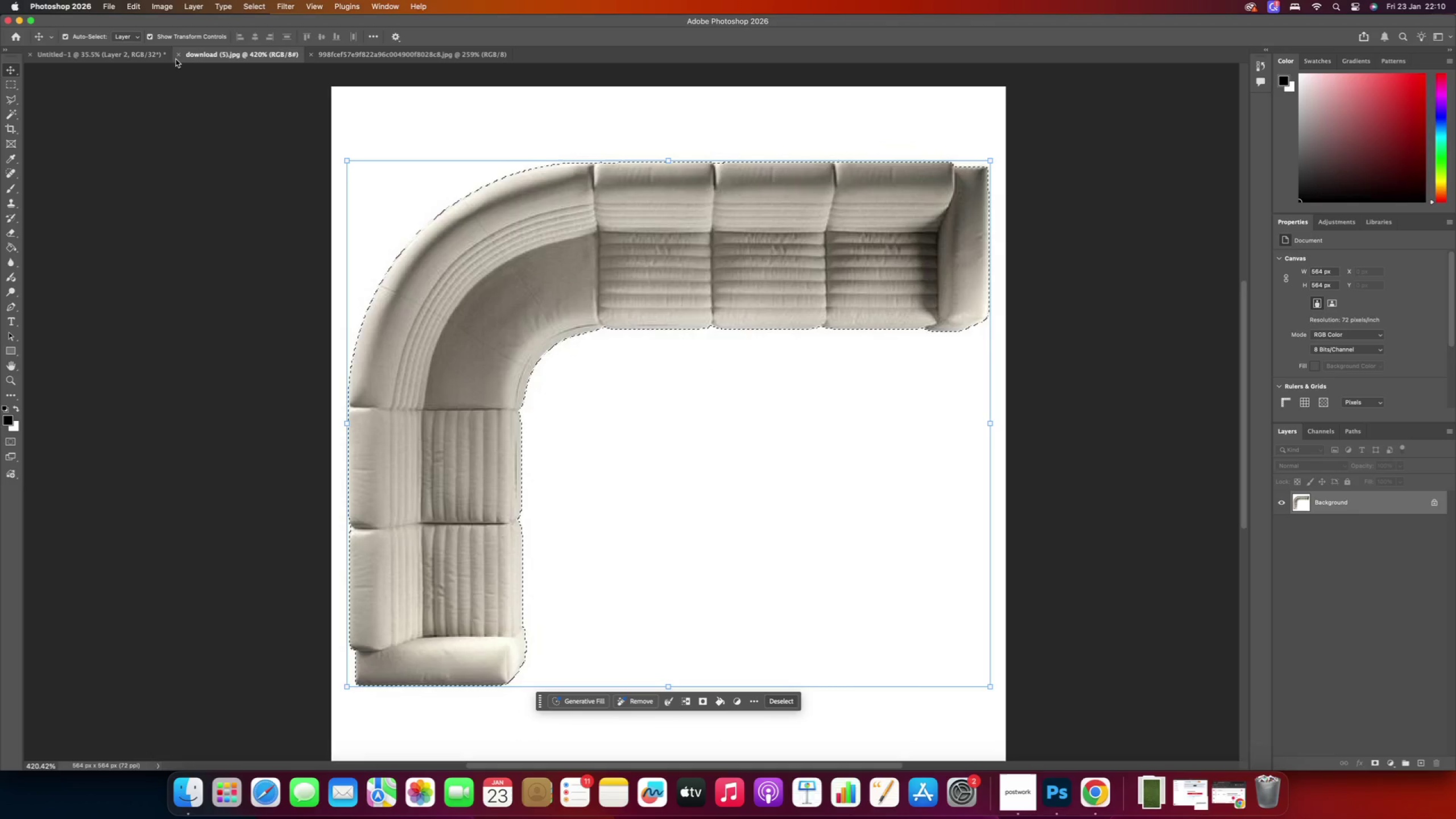 
left_click([179, 55])
 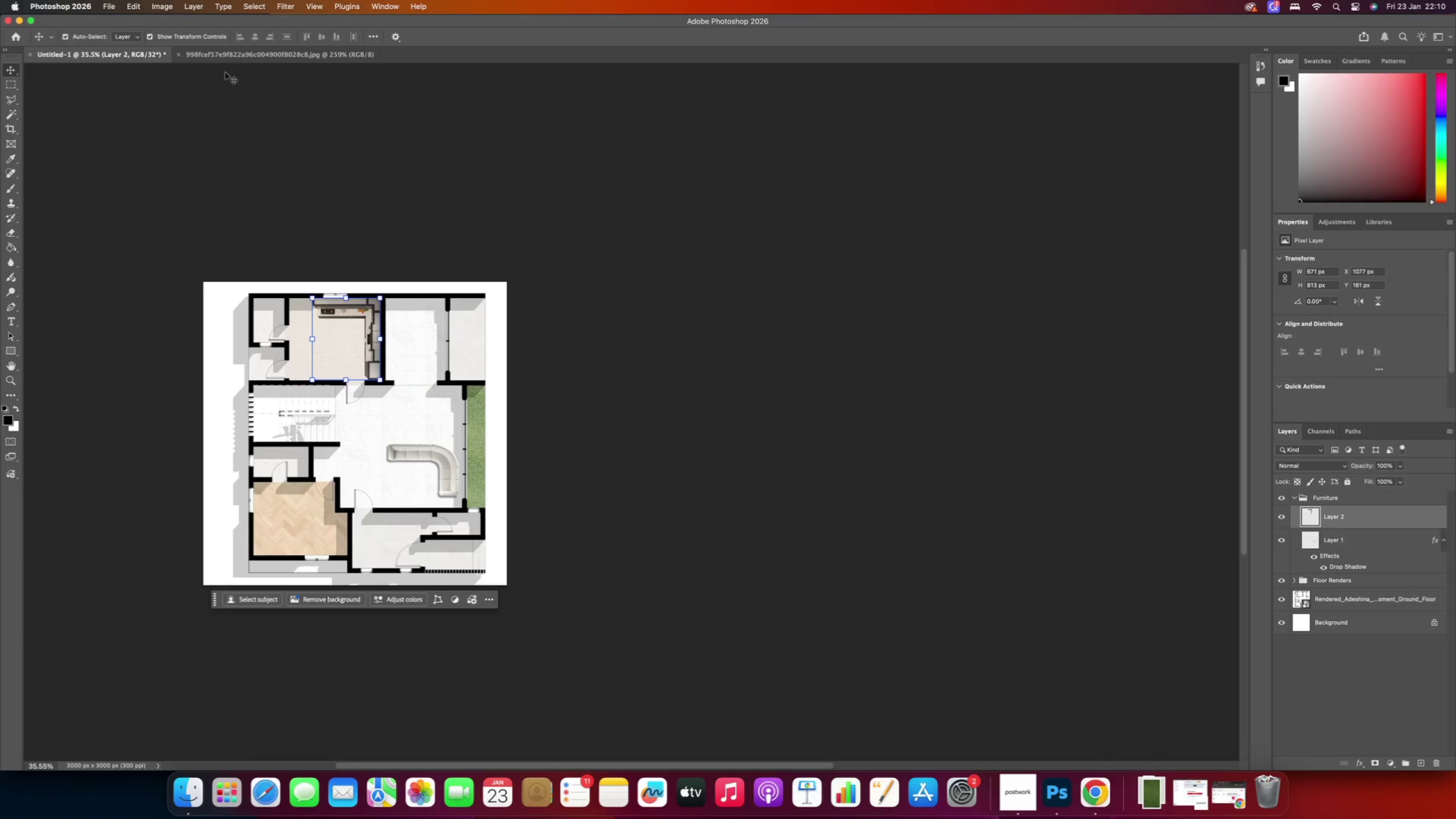 
left_click([217, 57])
 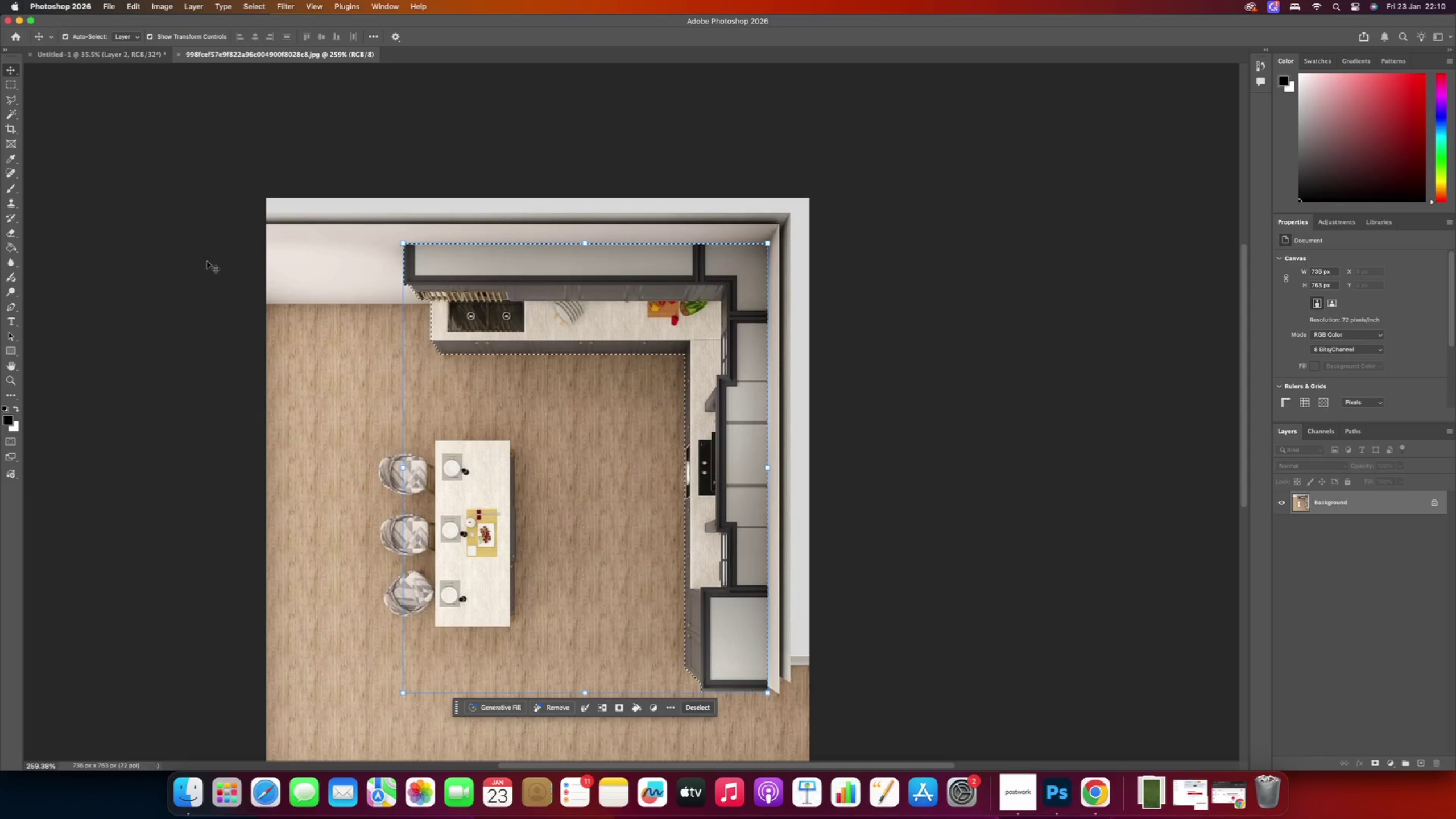 
left_click([10, 88])
 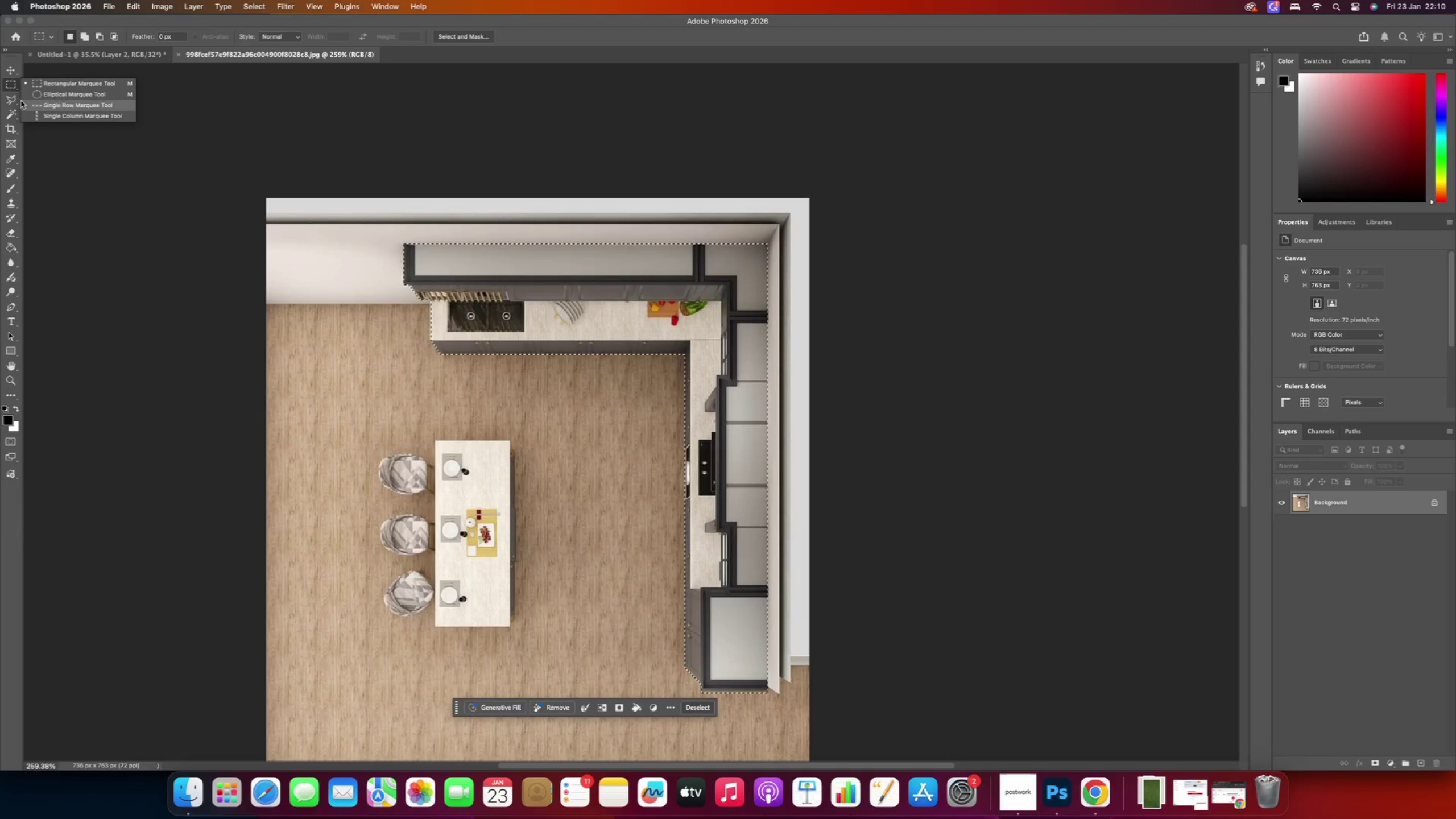 
left_click_drag(start_coordinate=[10, 88], to_coordinate=[17, 96])
 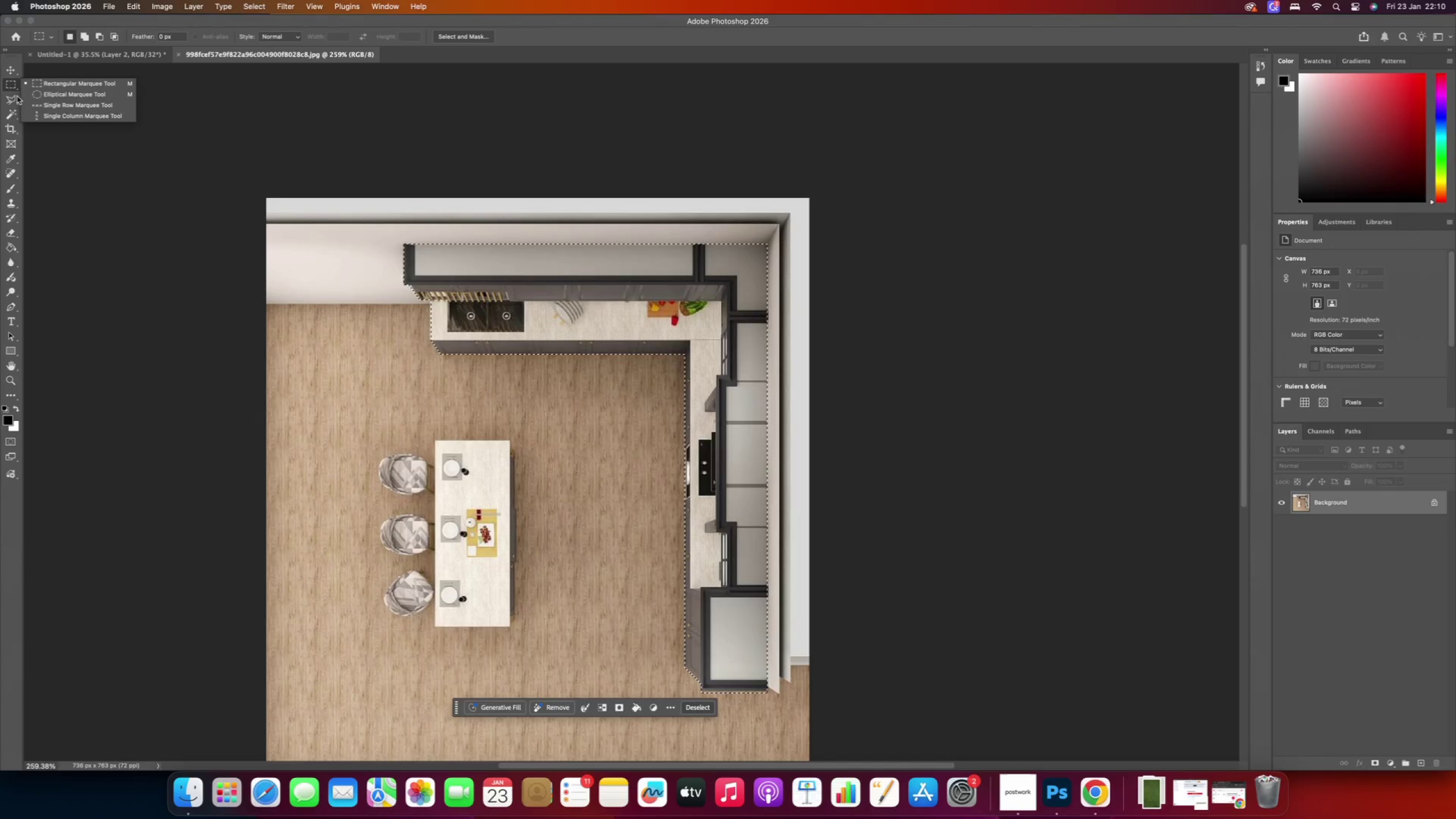 
left_click([15, 104])
 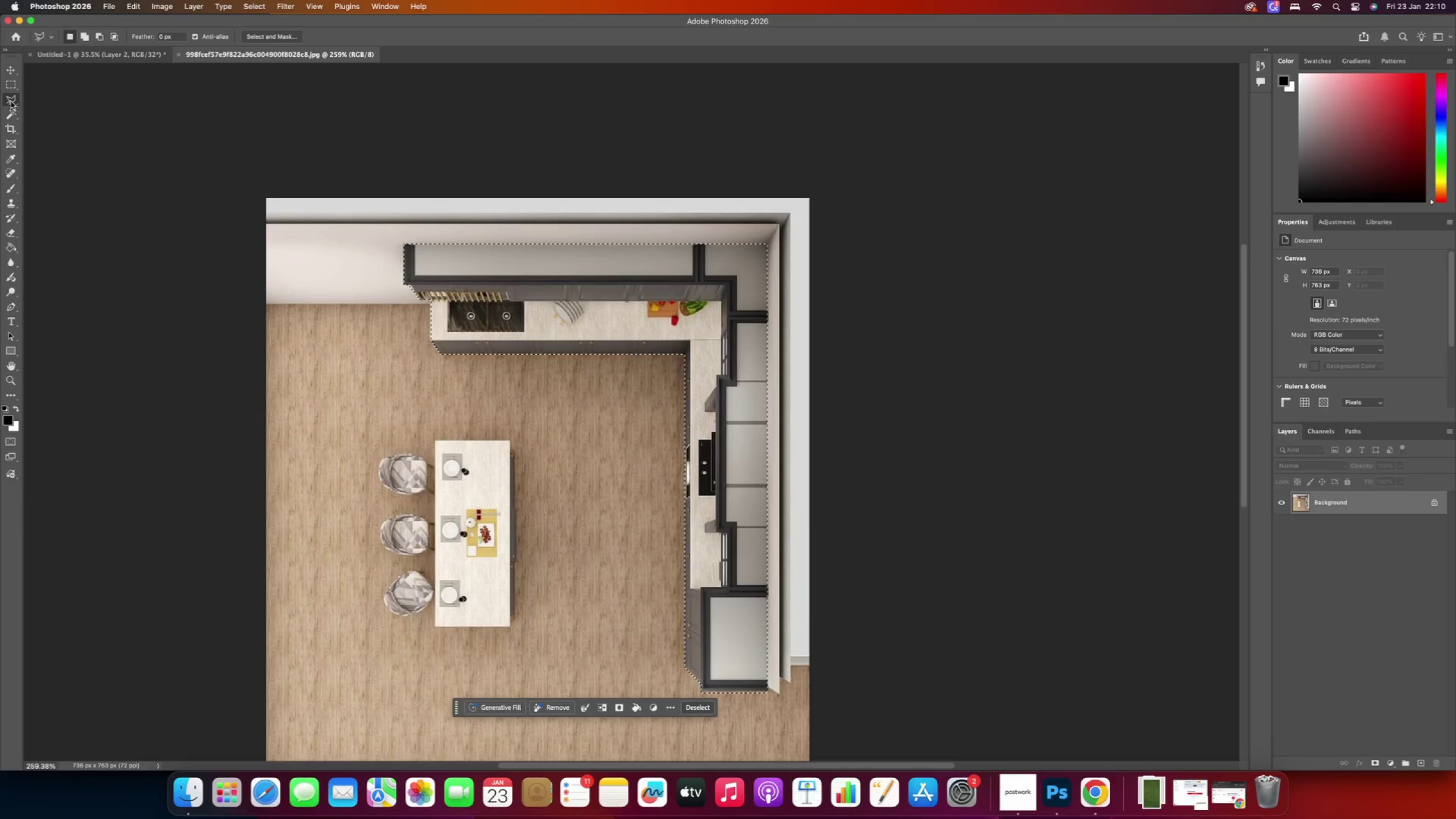 
double_click([11, 101])
 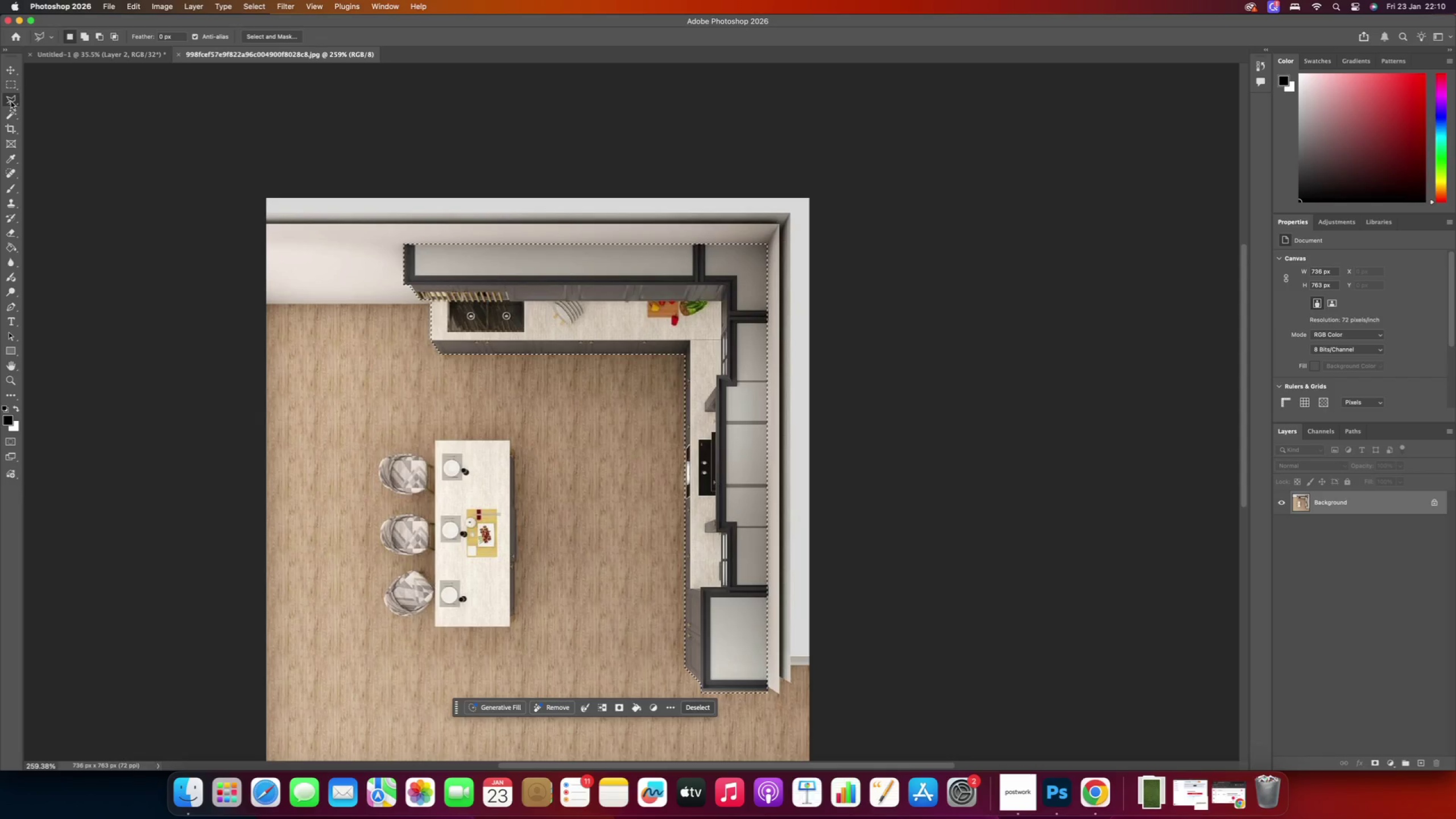 
hold_key(key=AltRight, duration=1.28)
scroll: coordinate [444, 523], scroll_direction: up, amount: 9.0
 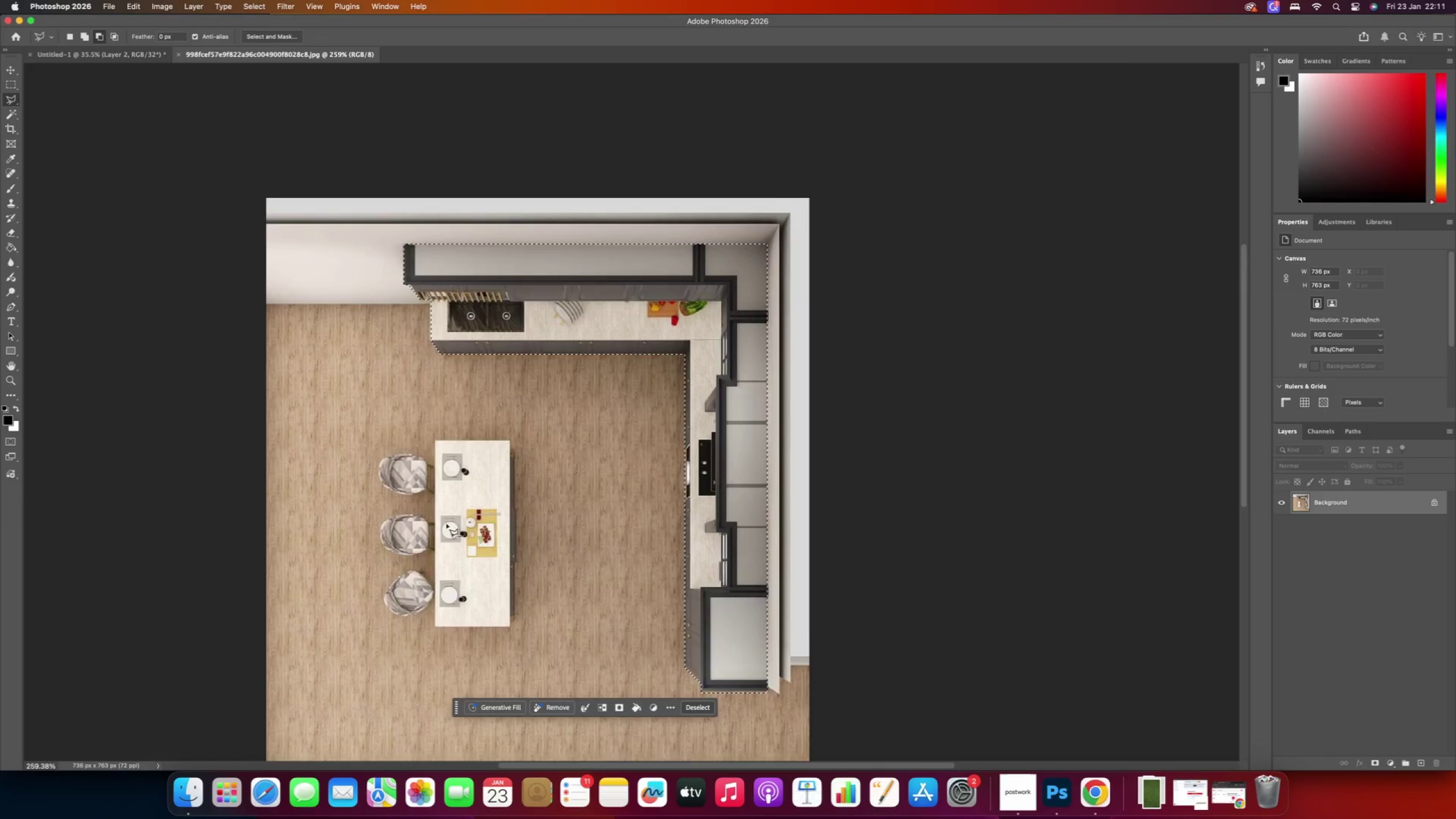 
scroll: coordinate [417, 496], scroll_direction: down, amount: 2.0
 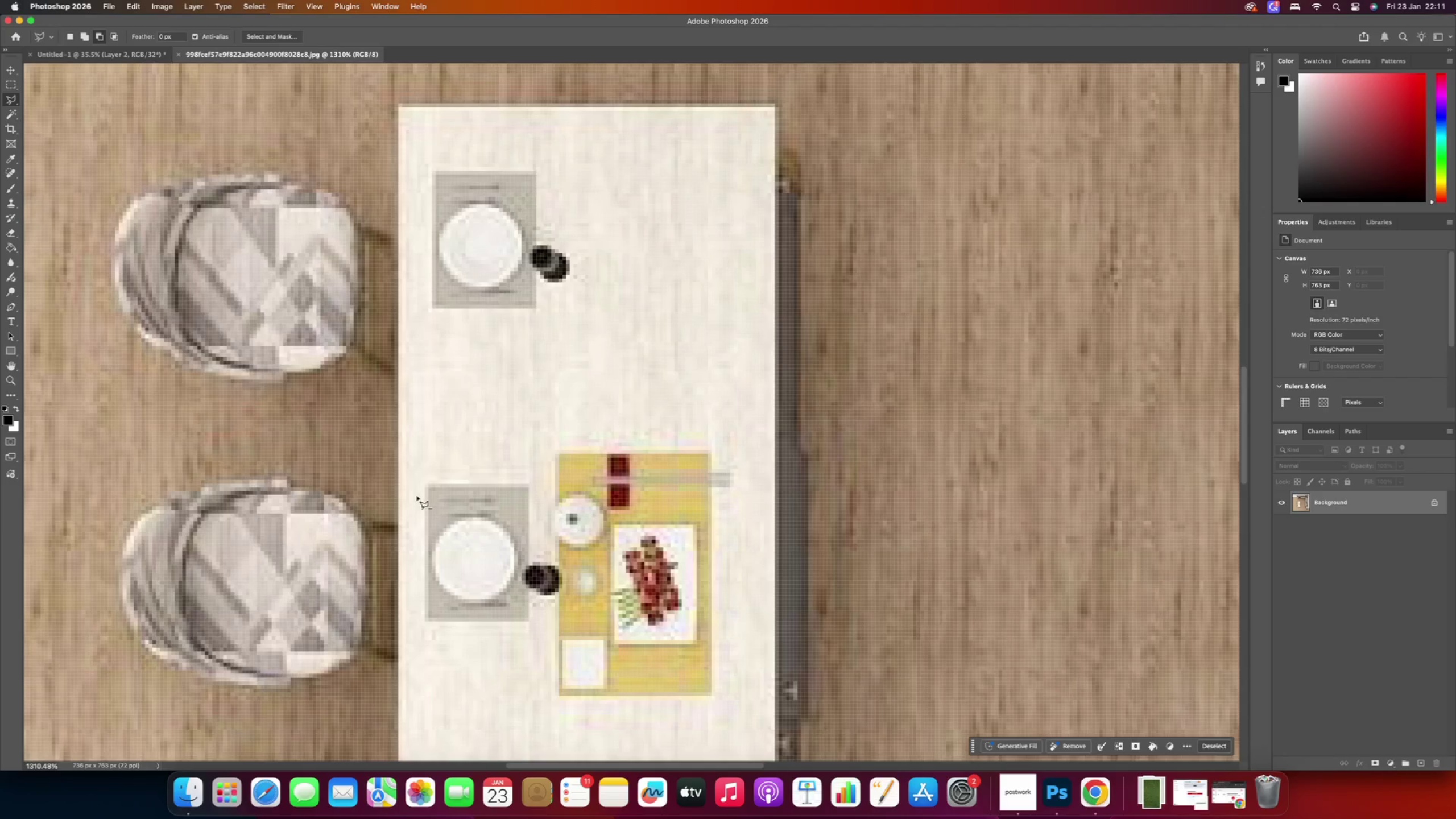 
hold_key(key=Space, duration=0.65)
 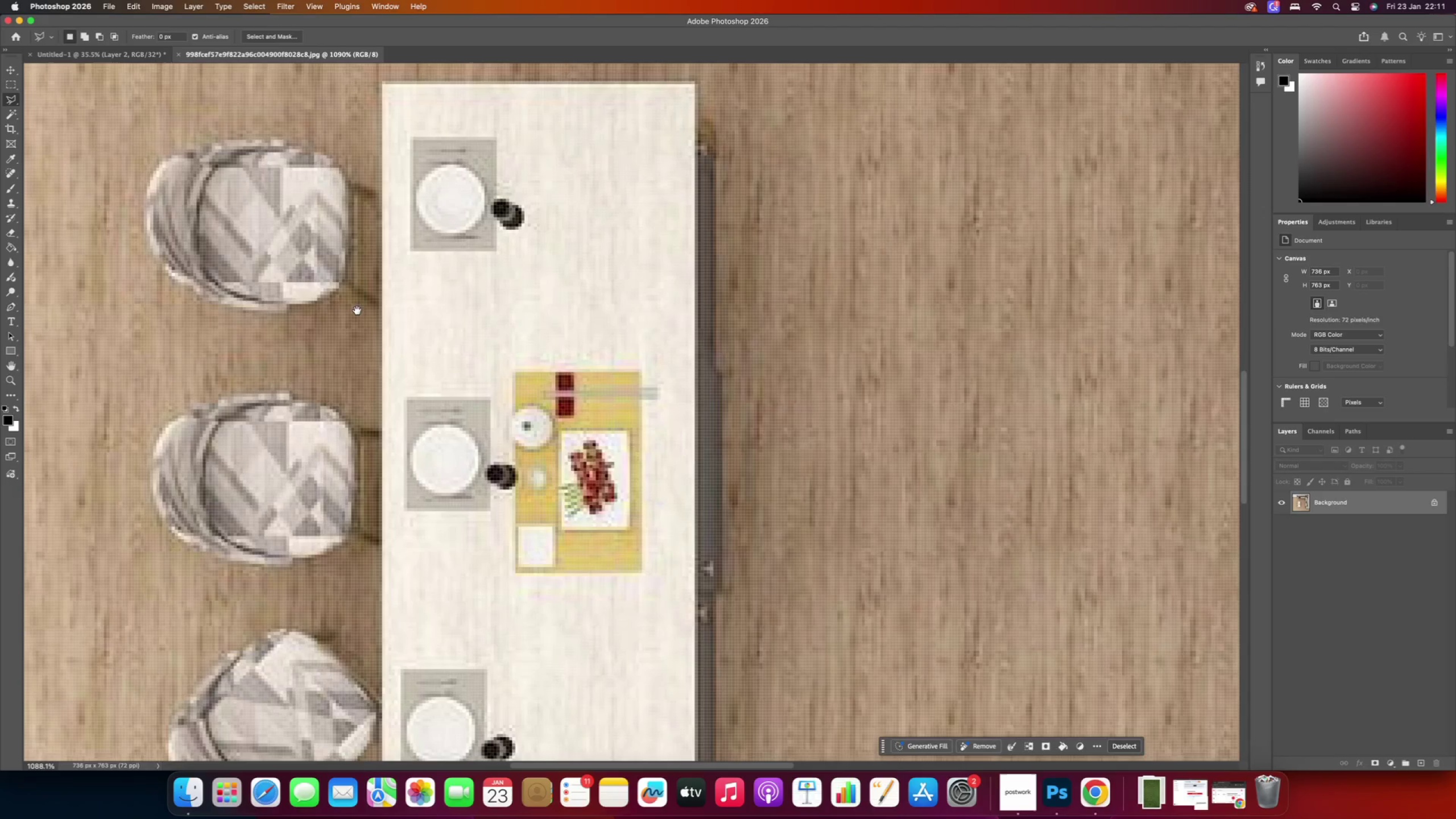 
left_click_drag(start_coordinate=[377, 399], to_coordinate=[357, 311])
 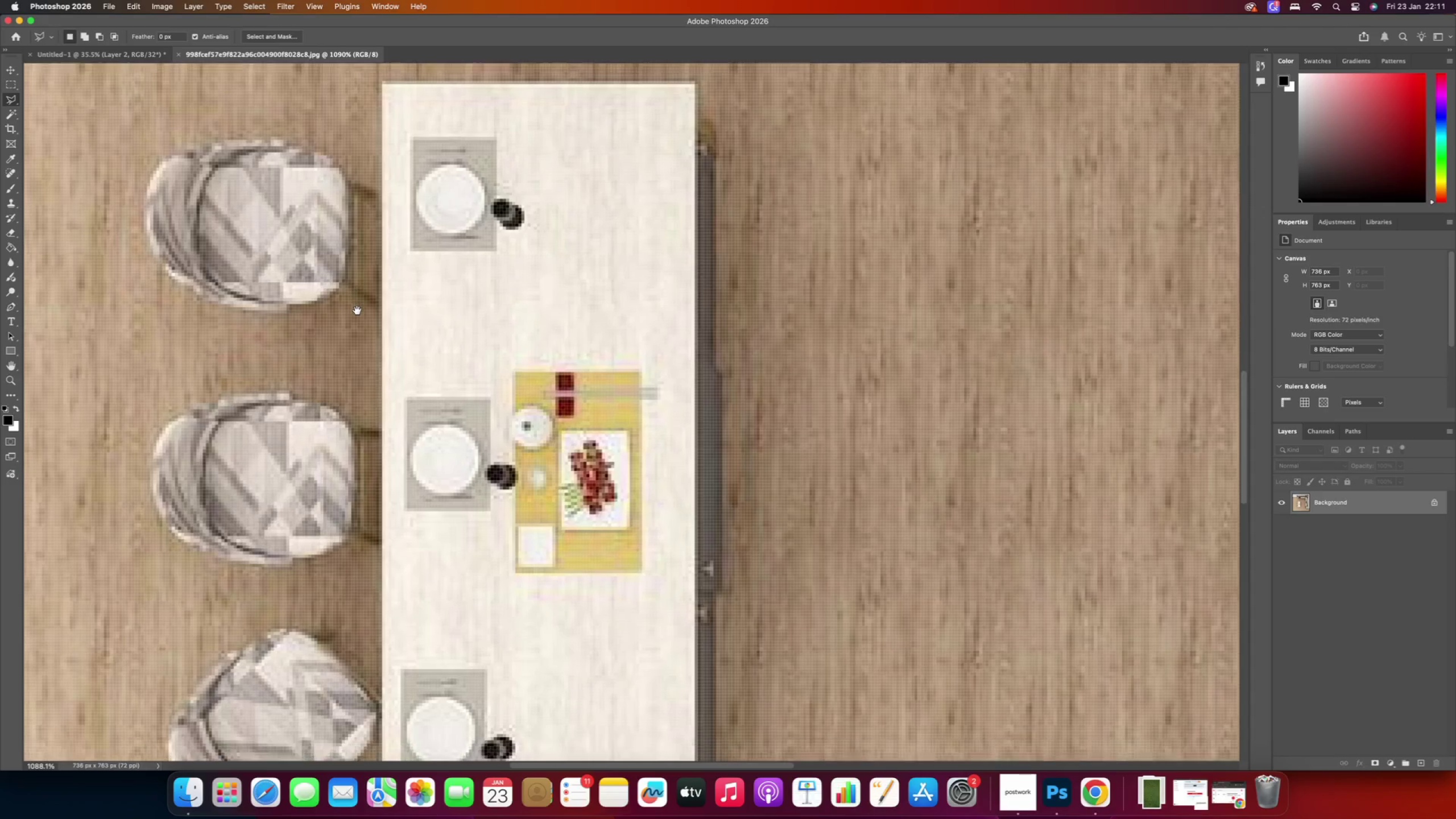 
hold_key(key=AltRight, duration=0.97)
scroll: coordinate [359, 315], scroll_direction: down, amount: 4.0
 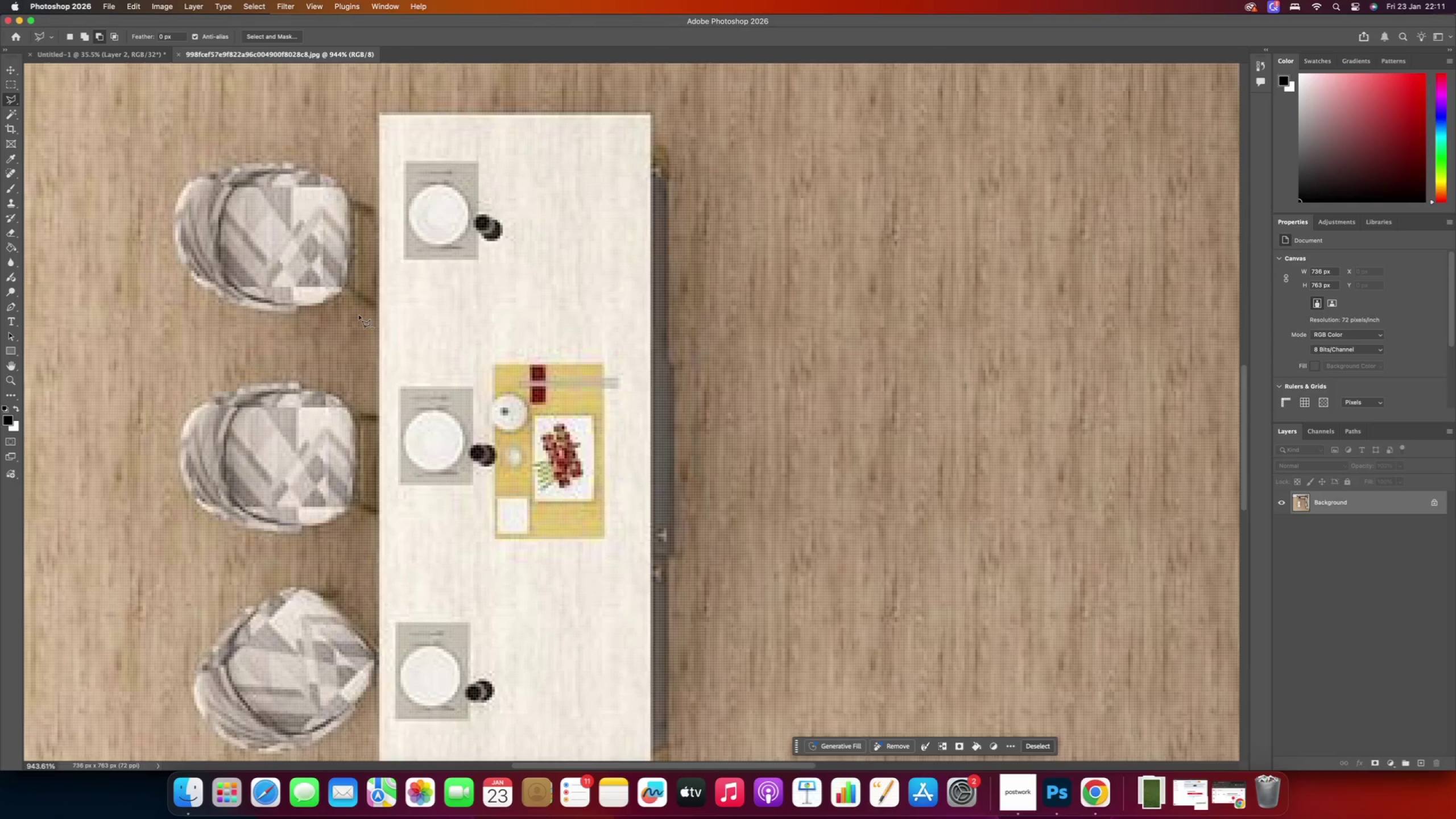 
hold_key(key=AltRight, duration=0.38)
scroll: coordinate [403, 288], scroll_direction: down, amount: 2.0
 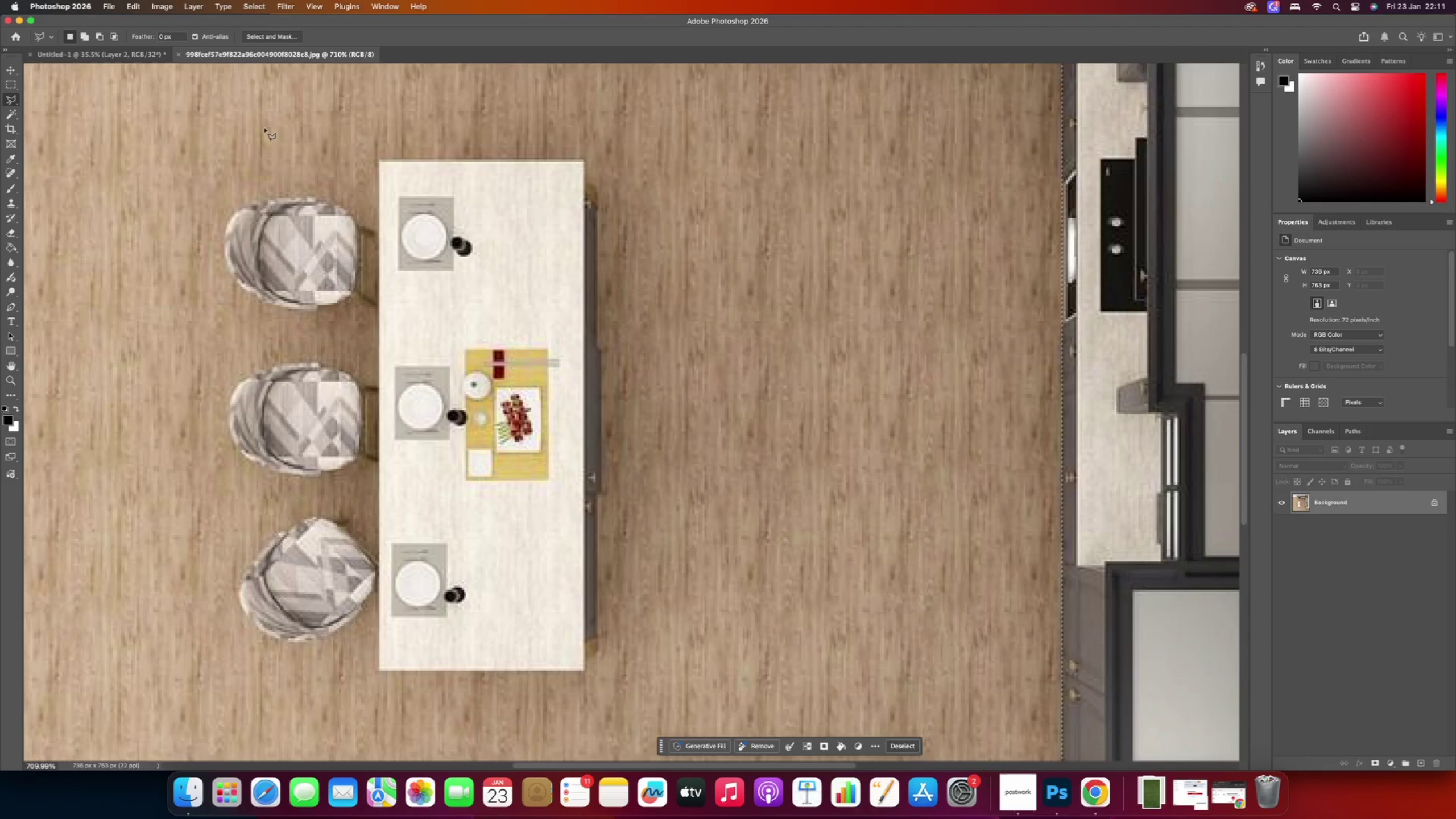 
left_click([9, 86])
 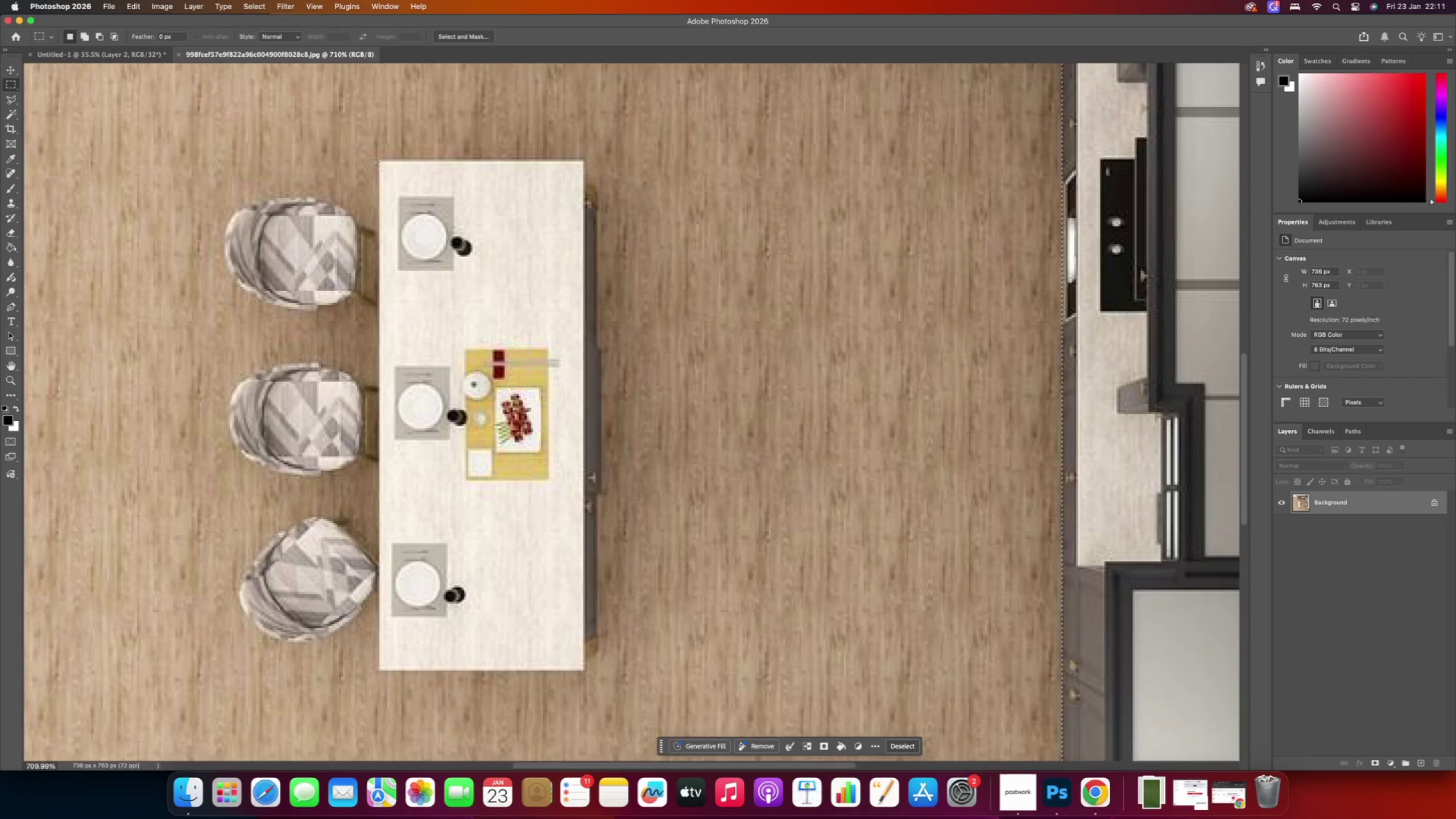 
left_click_drag(start_coordinate=[379, 161], to_coordinate=[584, 668])
 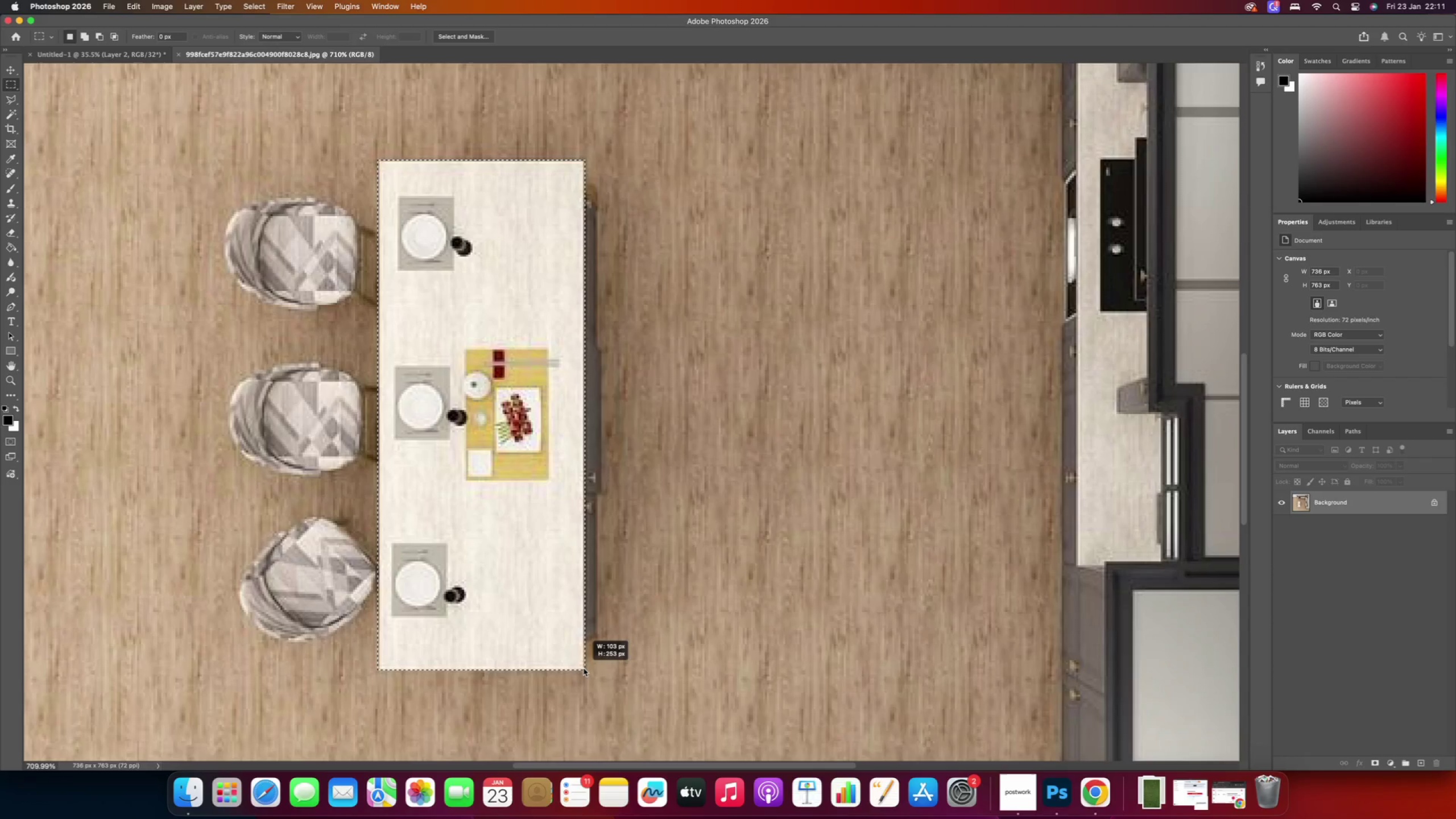 
hold_key(key=ShiftRight, duration=7.12)
left_click_drag(start_coordinate=[584, 656], to_coordinate=[596, 188])
 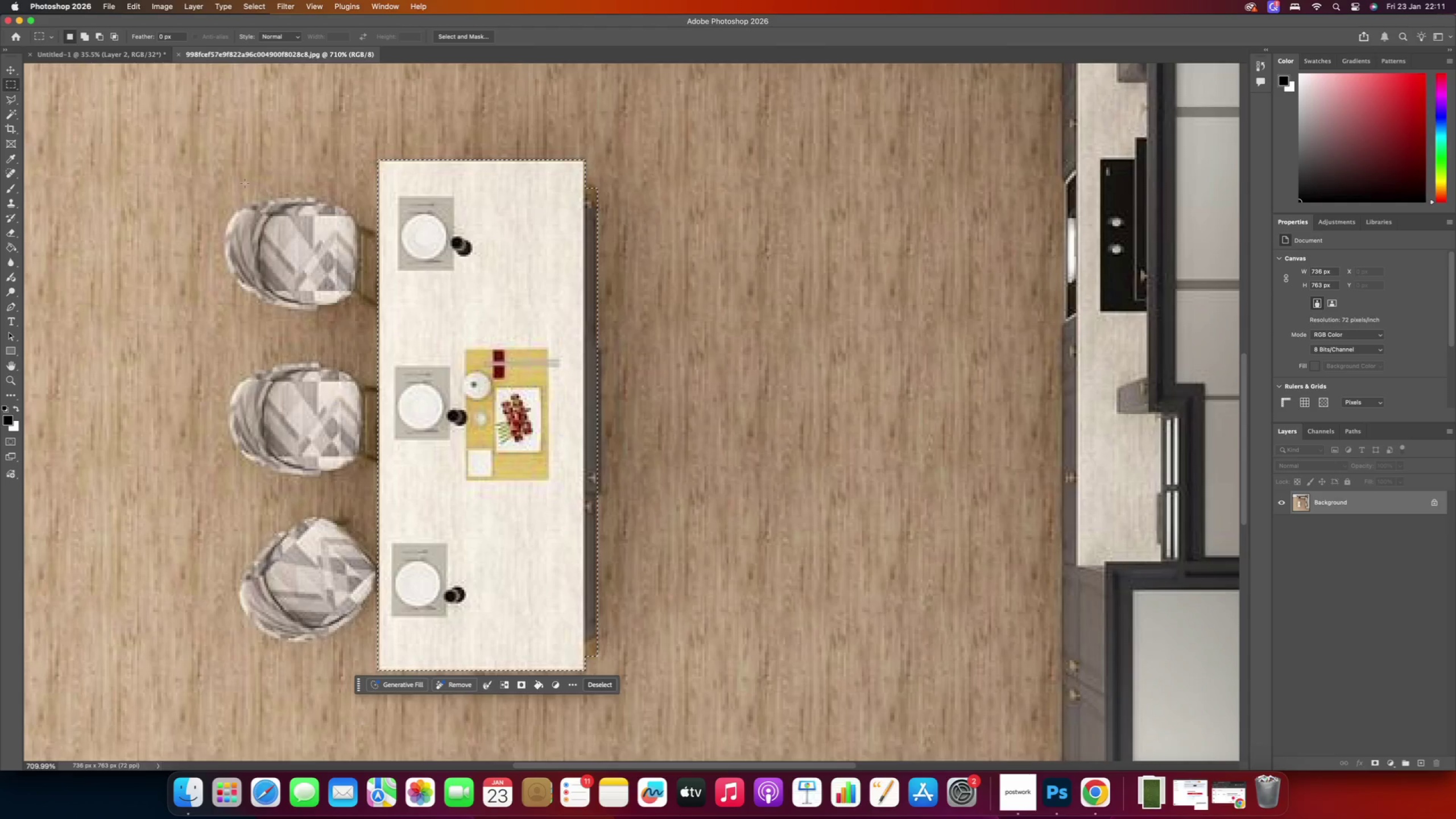 
left_click([126, 53])
 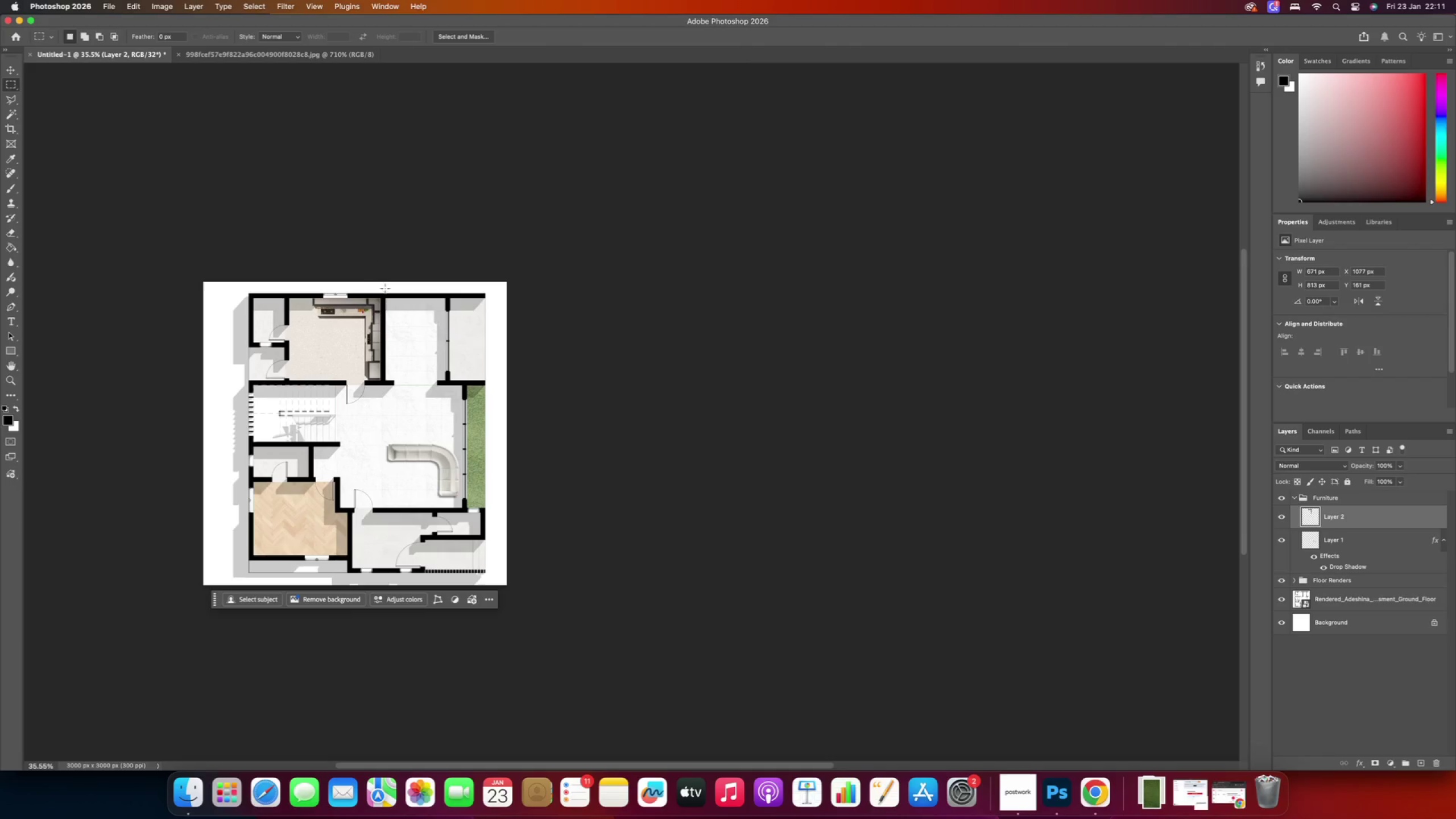 
hold_key(key=AltRight, duration=1.92)
scroll: coordinate [333, 344], scroll_direction: up, amount: 9.0
 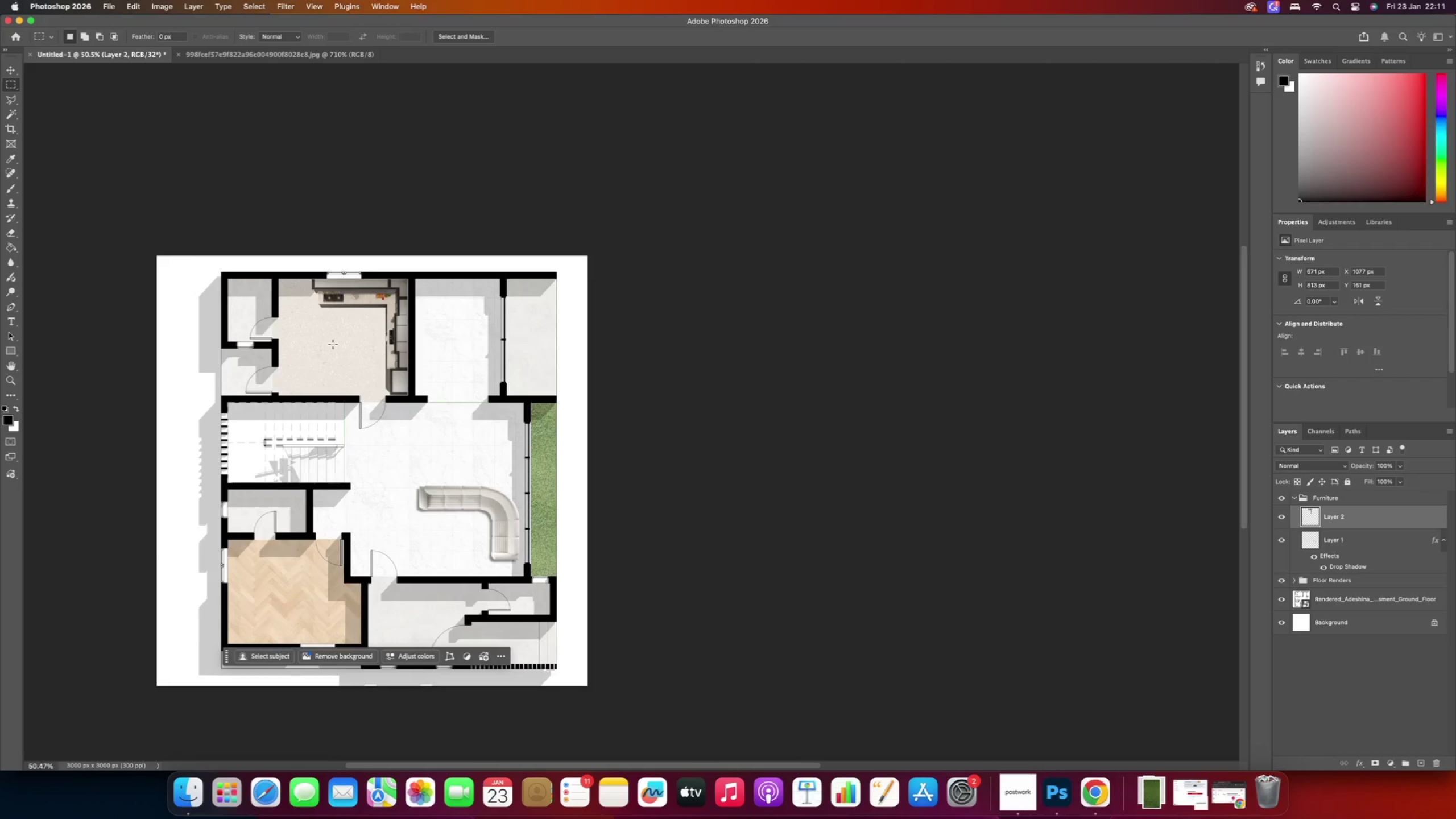 
scroll: coordinate [334, 345], scroll_direction: down, amount: 2.0
 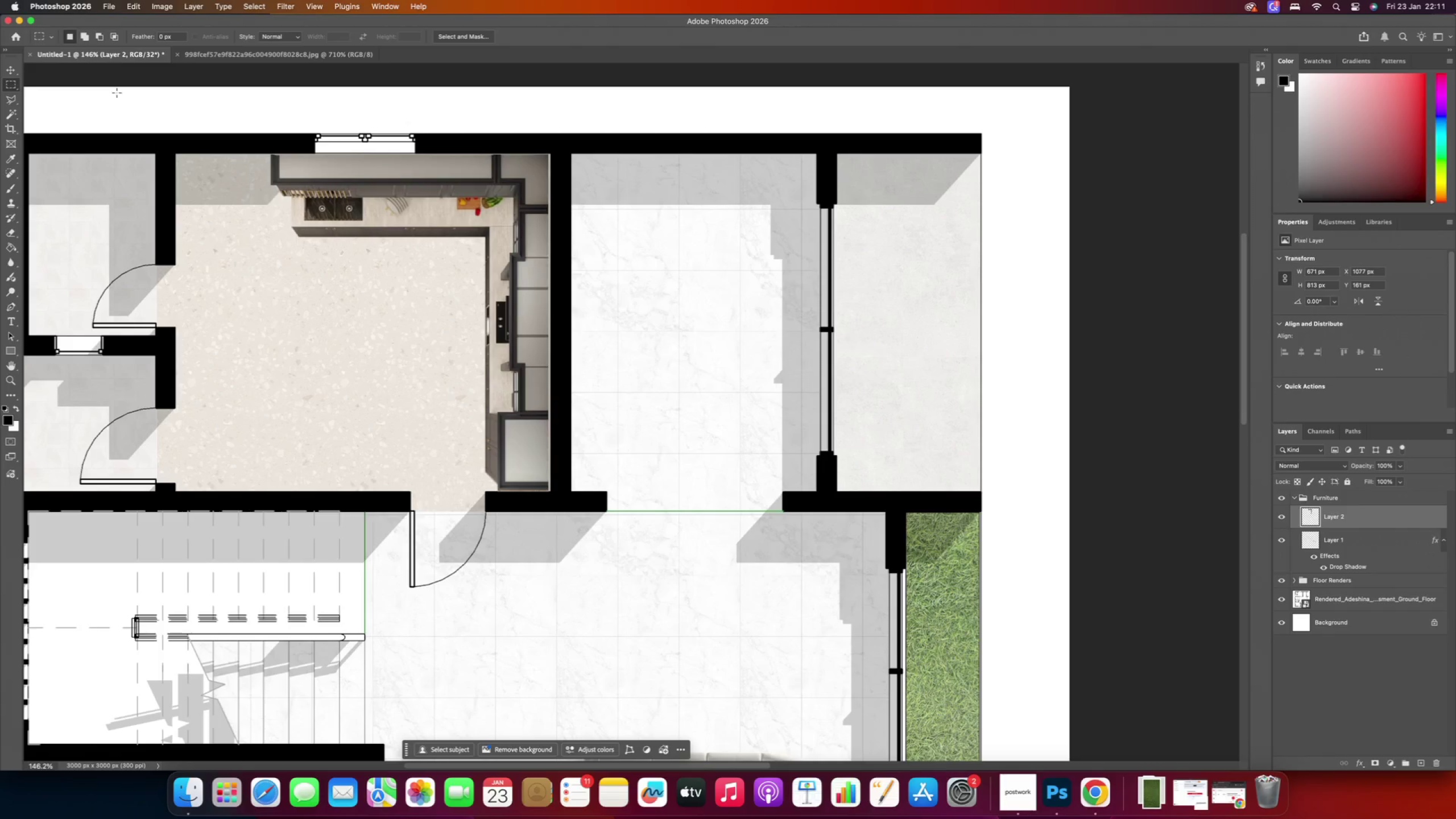 
left_click([218, 55])
 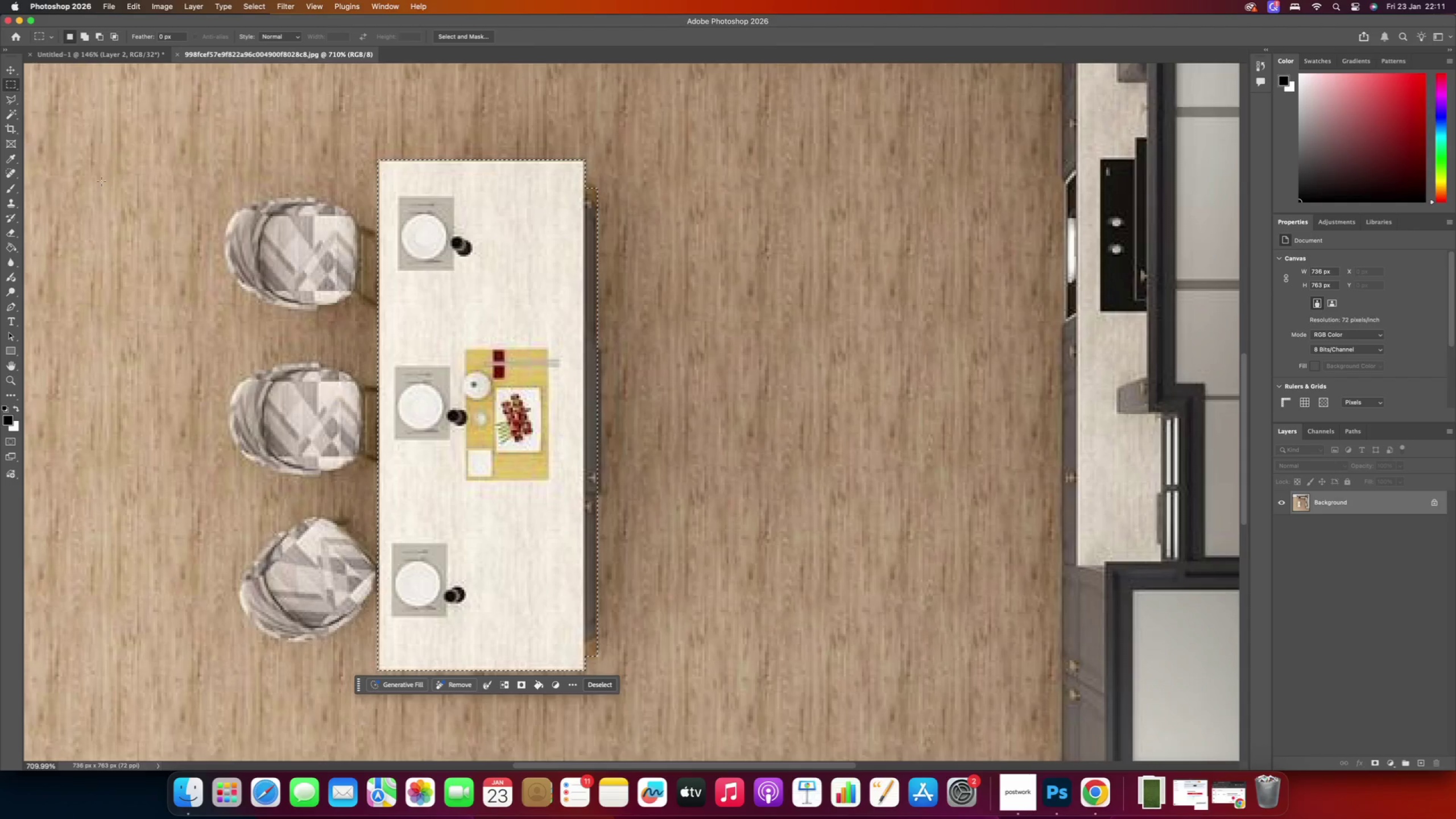 
left_click([14, 113])
 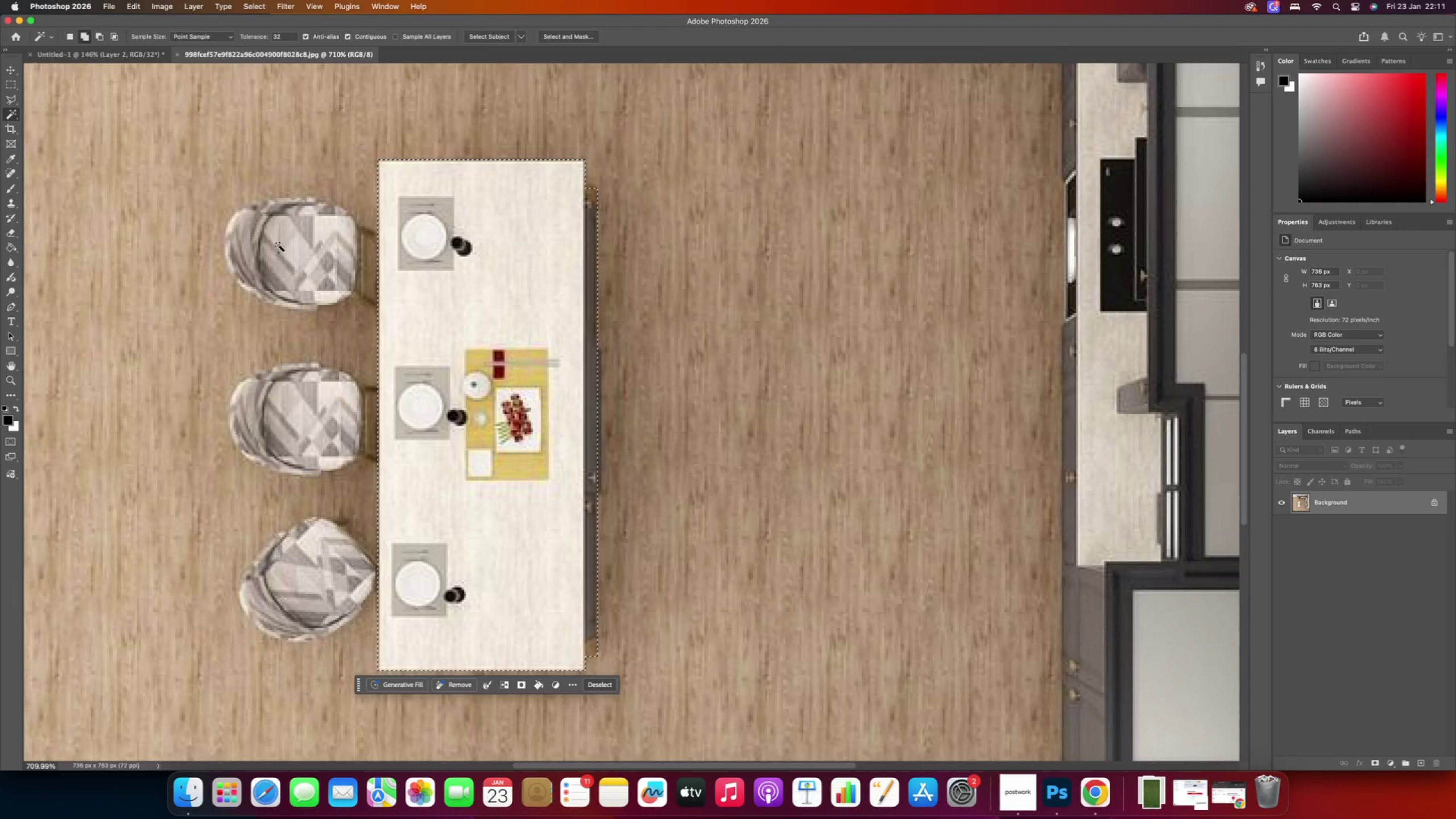 
hold_key(key=ShiftRight, duration=3.84)
left_click([284, 248])
 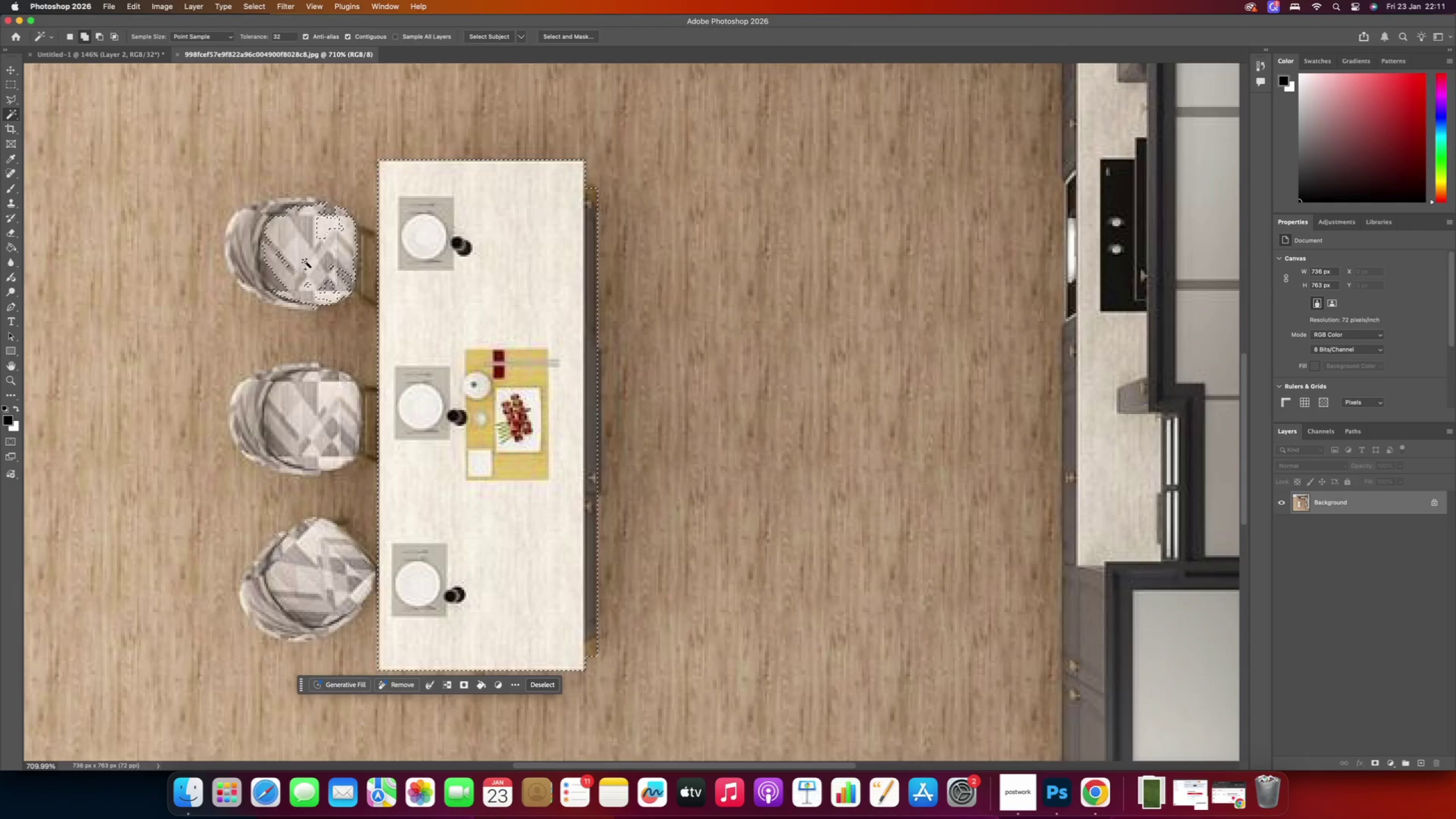 
left_click([307, 262])
 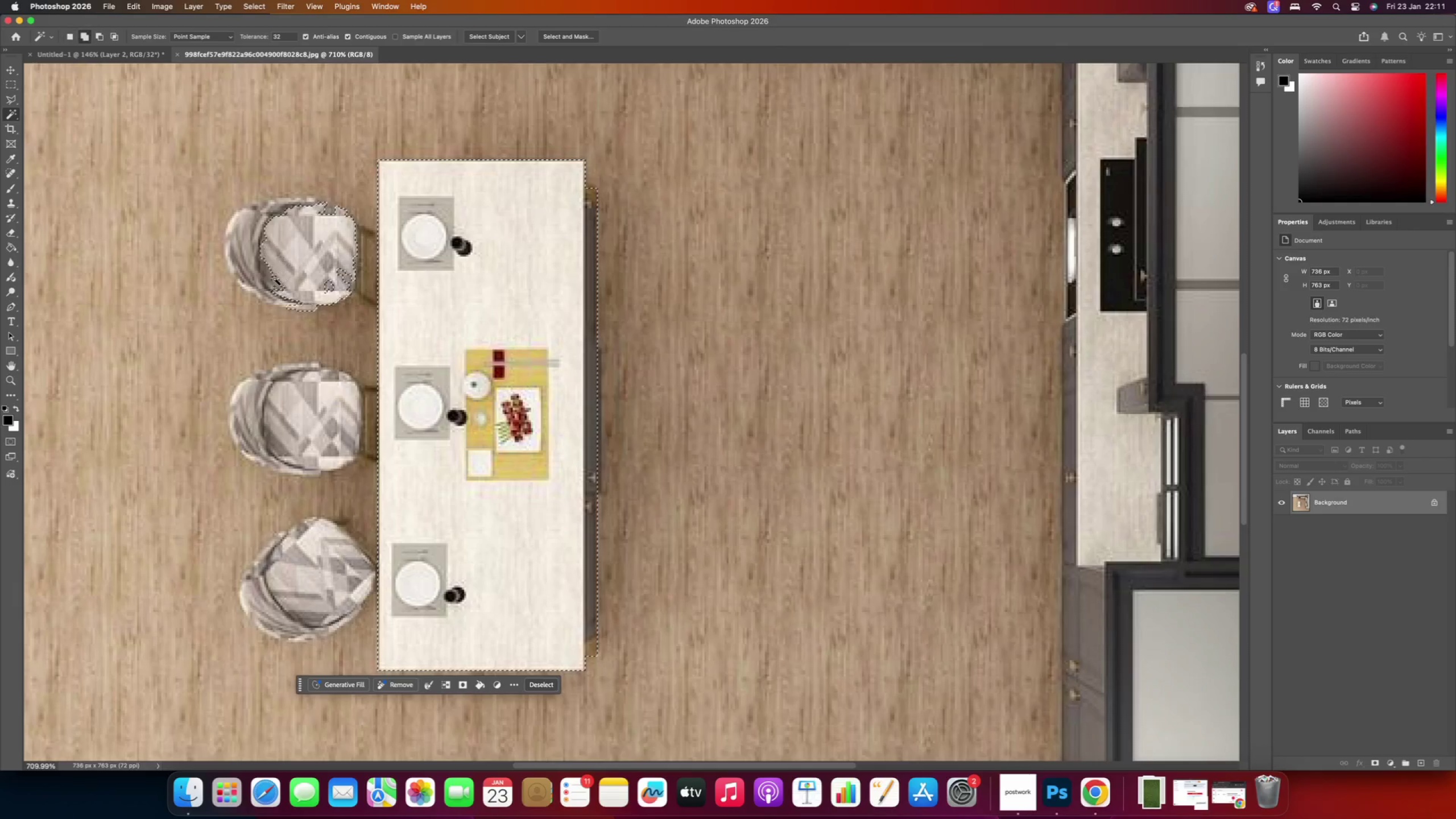 
left_click([274, 279])
 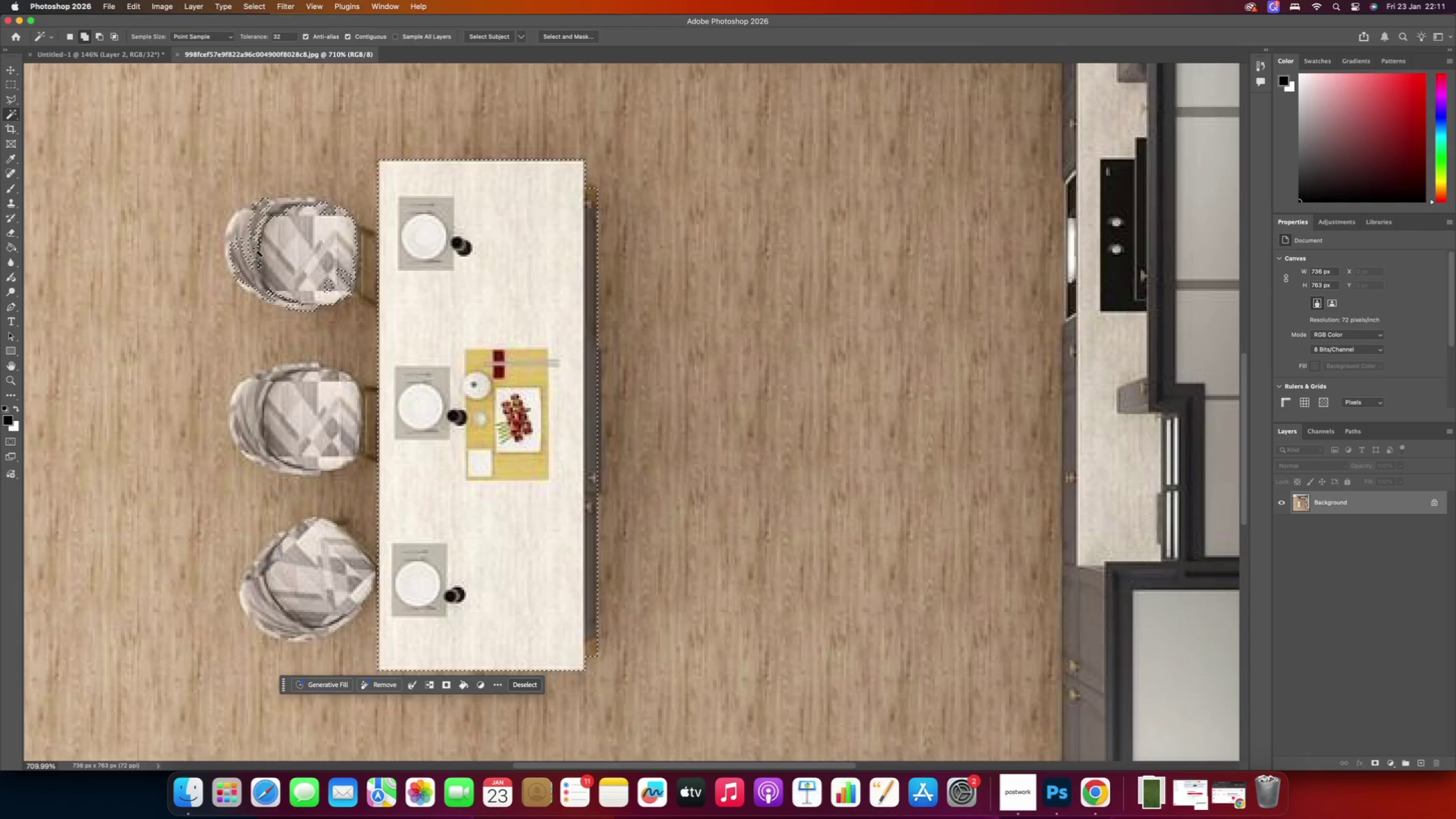 
left_click([255, 247])
 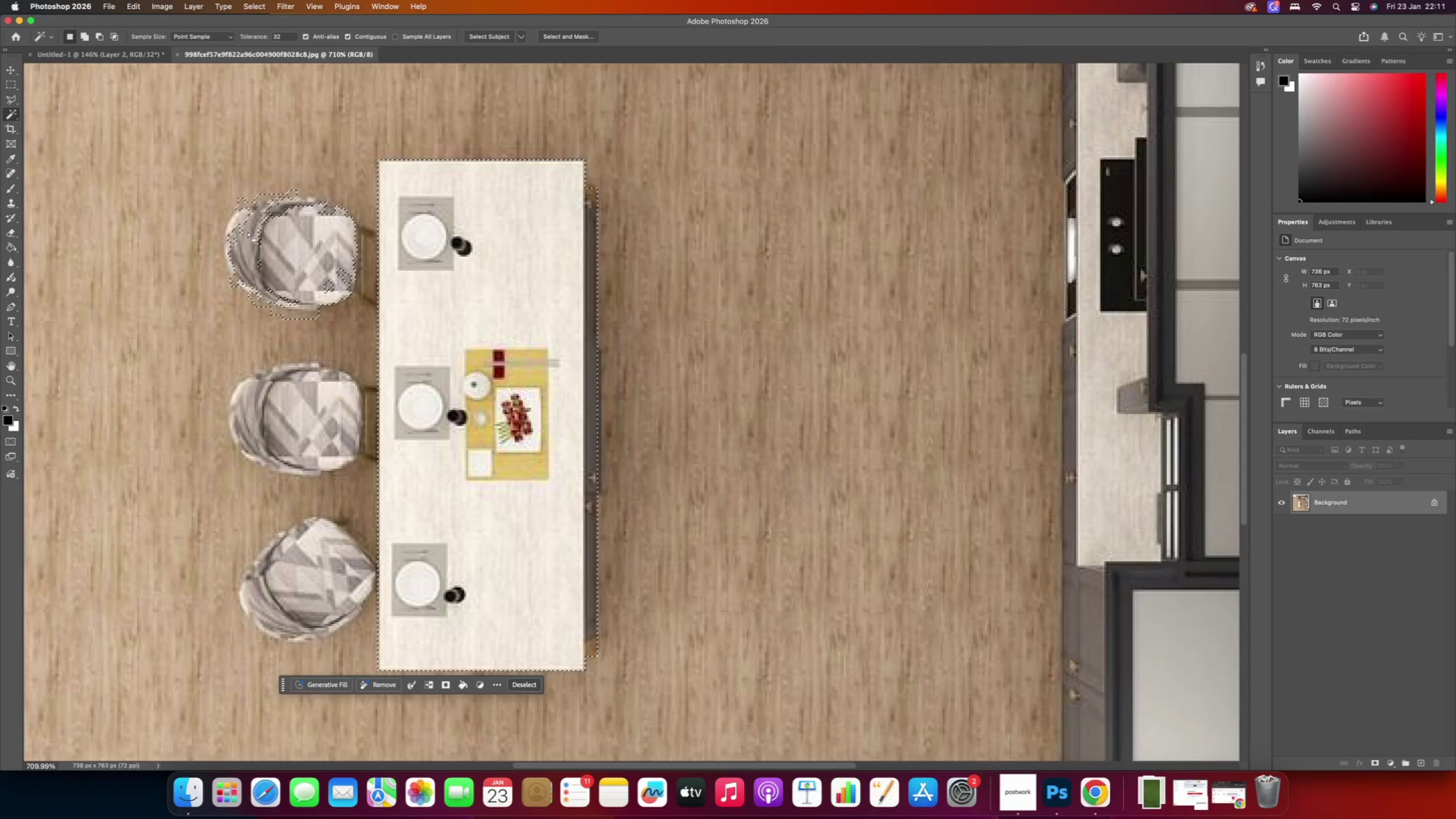 
key(Meta+Z)
 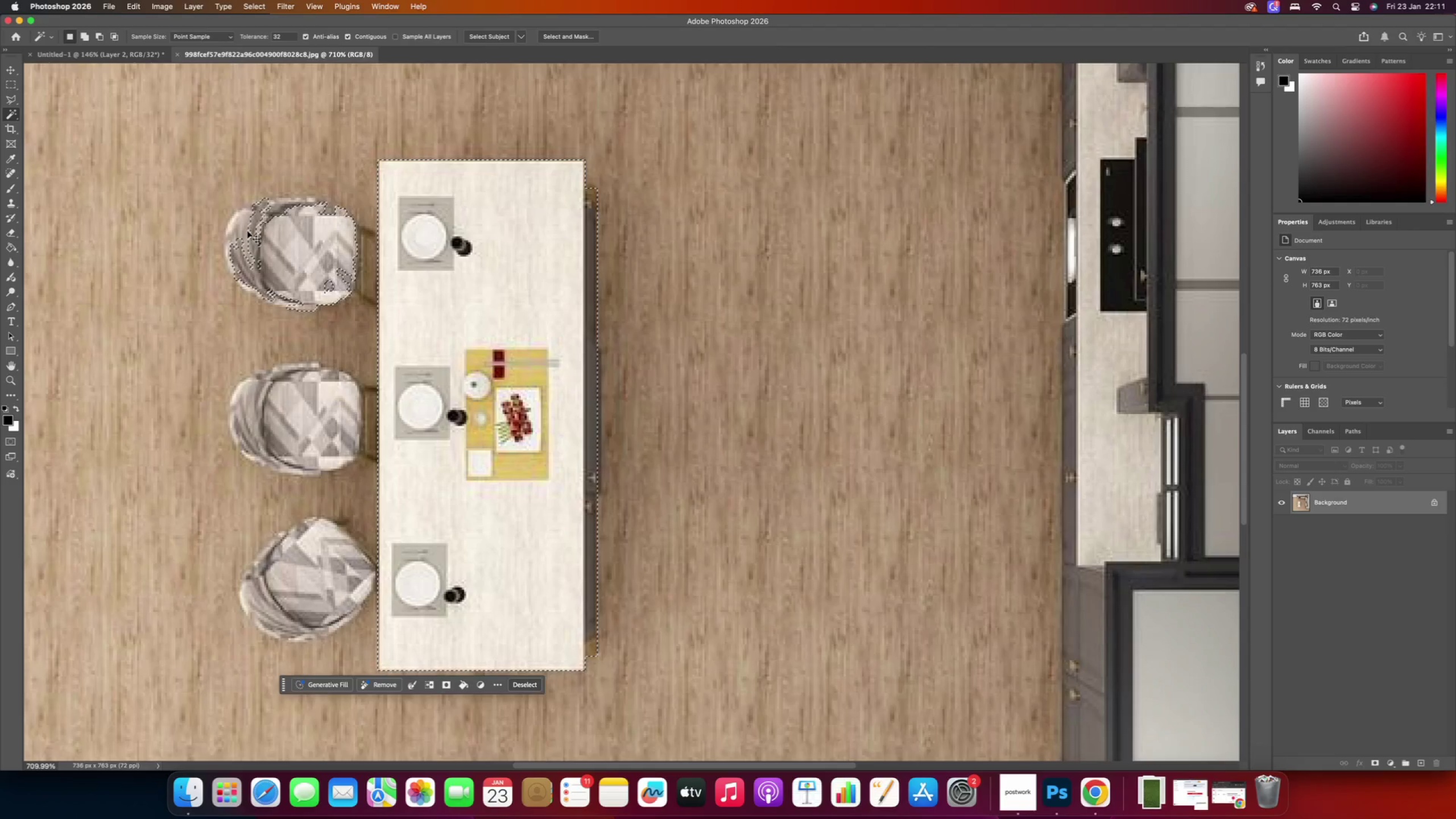 
key(Meta+Z)
 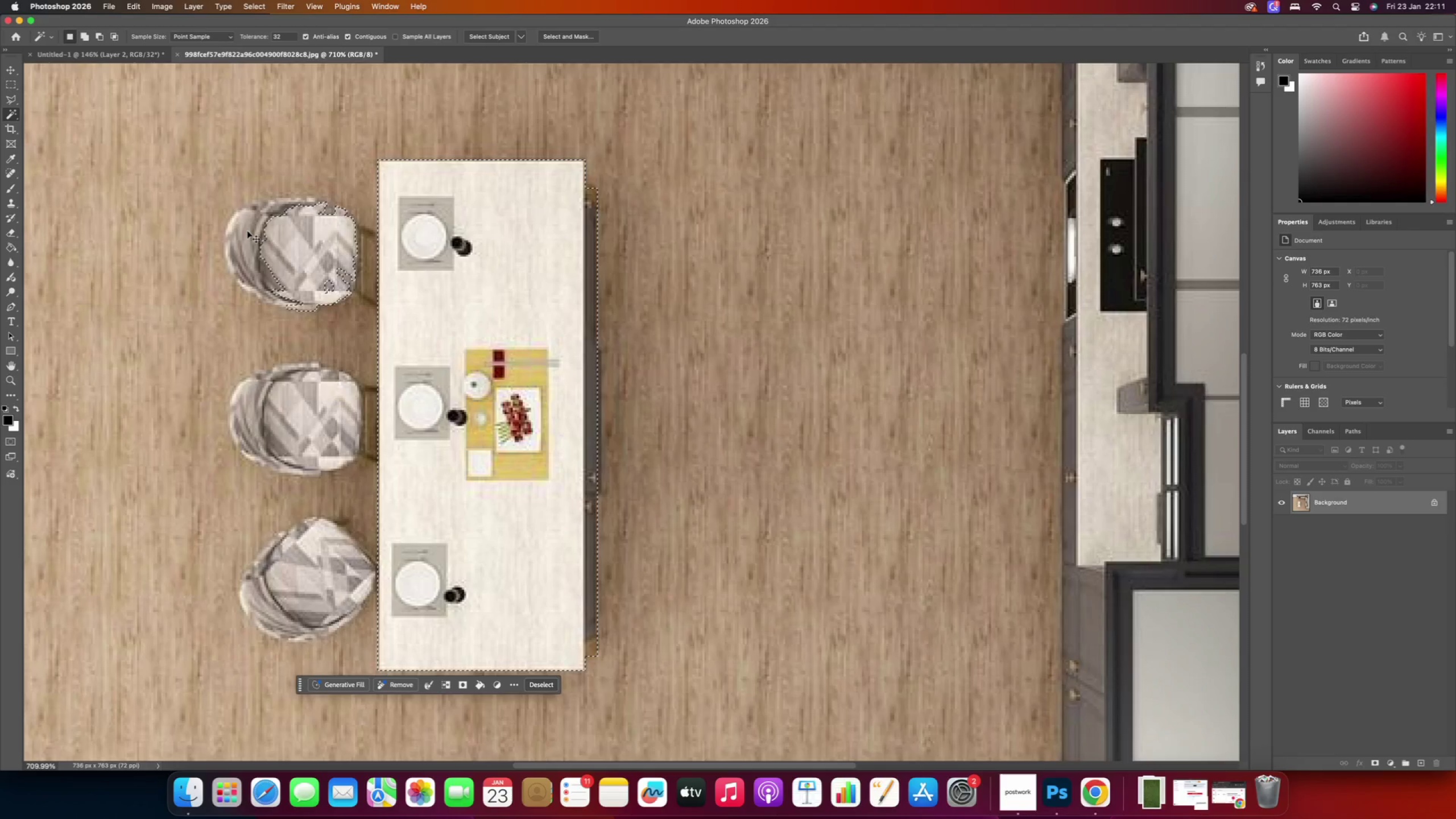 
key(Meta+Z)
 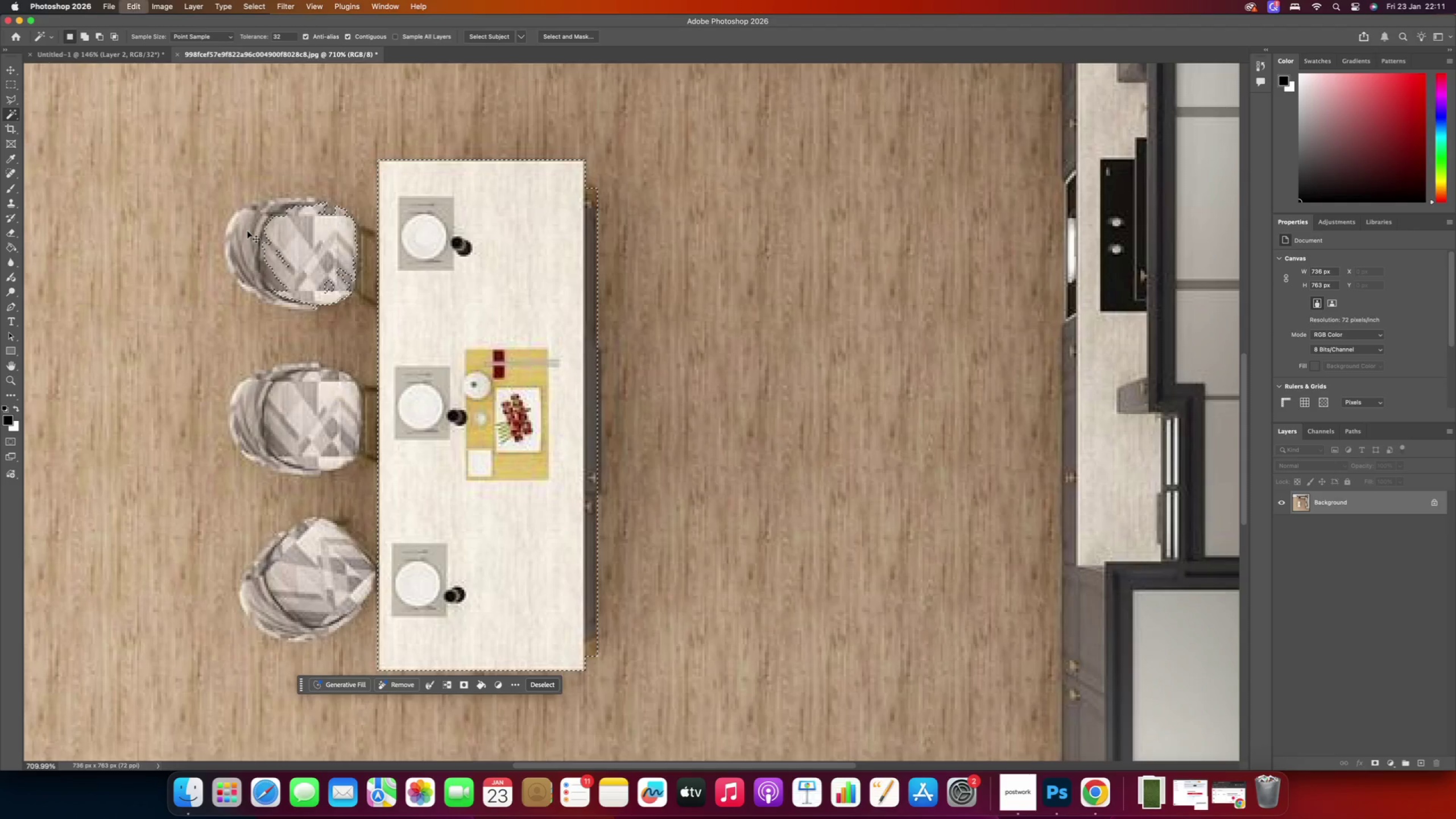 
key(Meta+Z)
 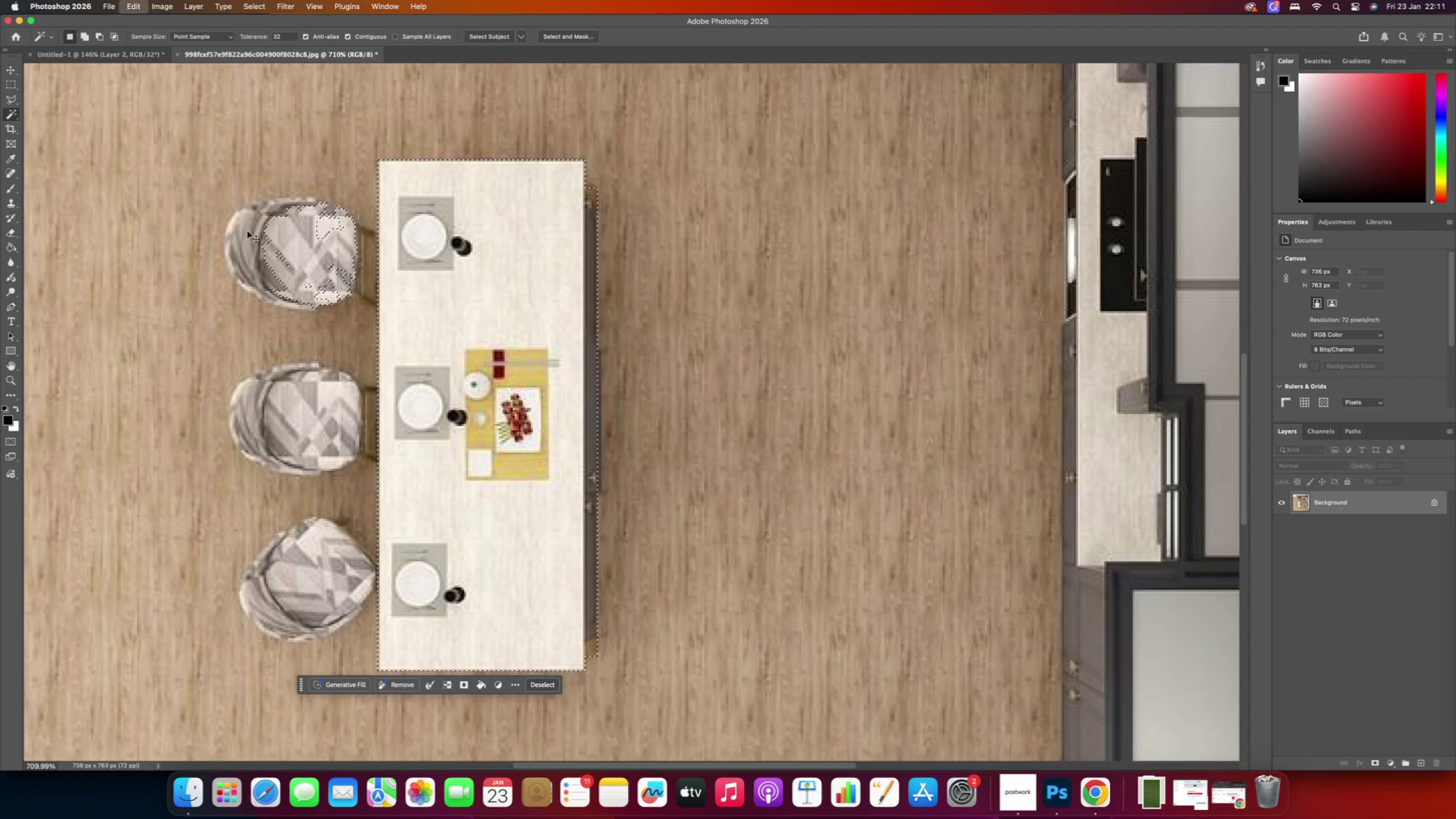 
key(Meta+Z)
 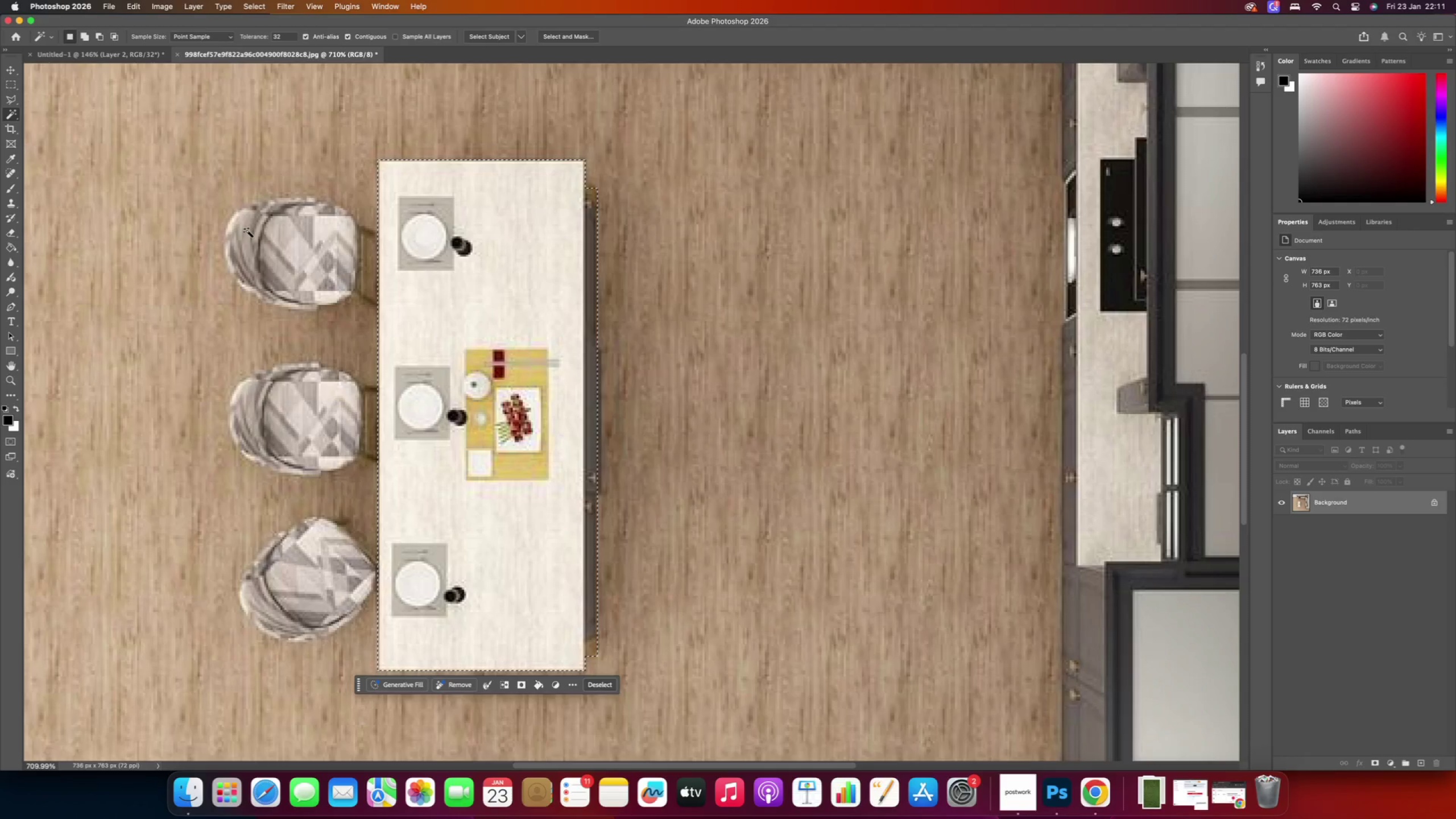 
key(Meta+C)
 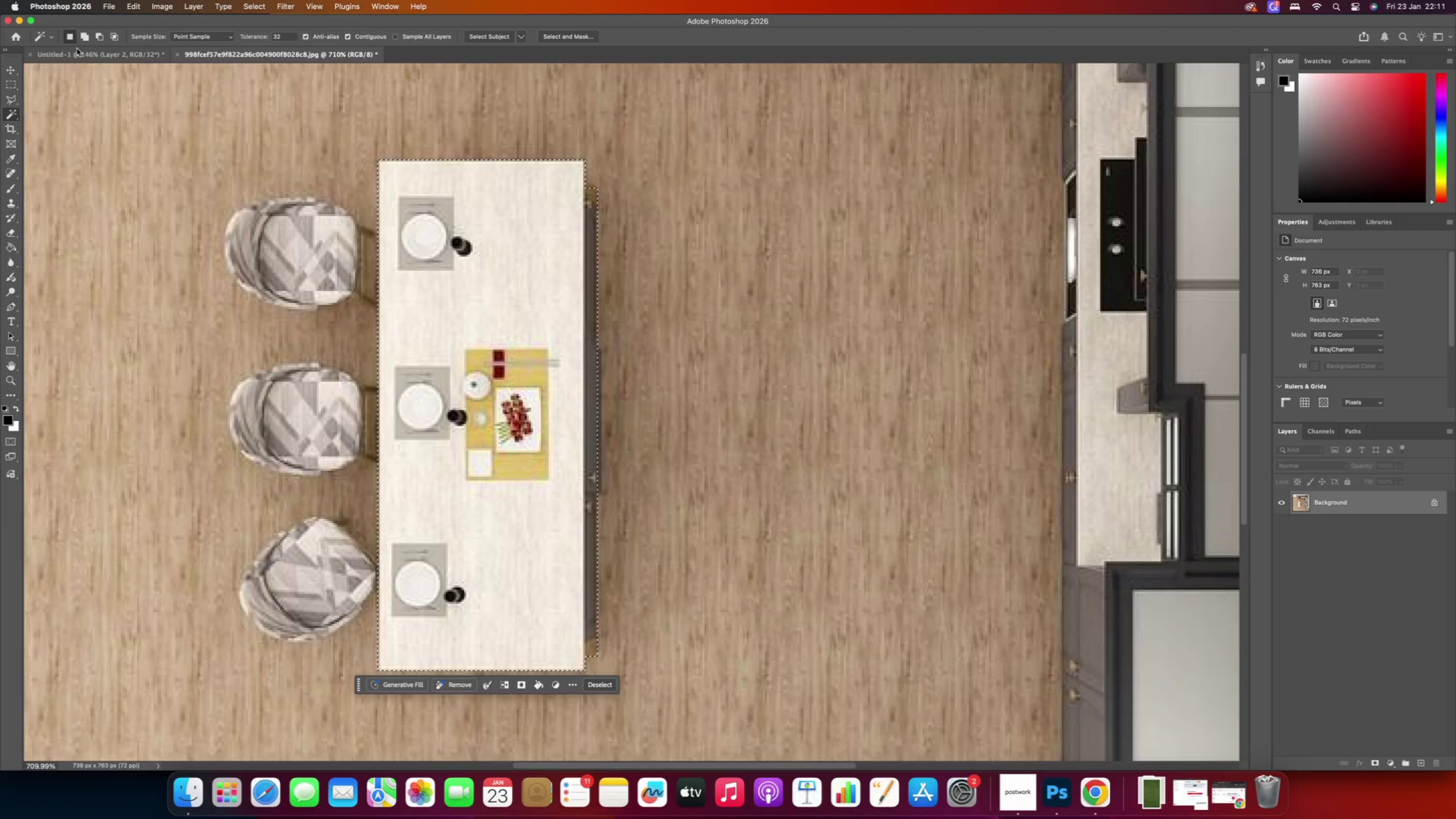 
left_click([85, 53])
 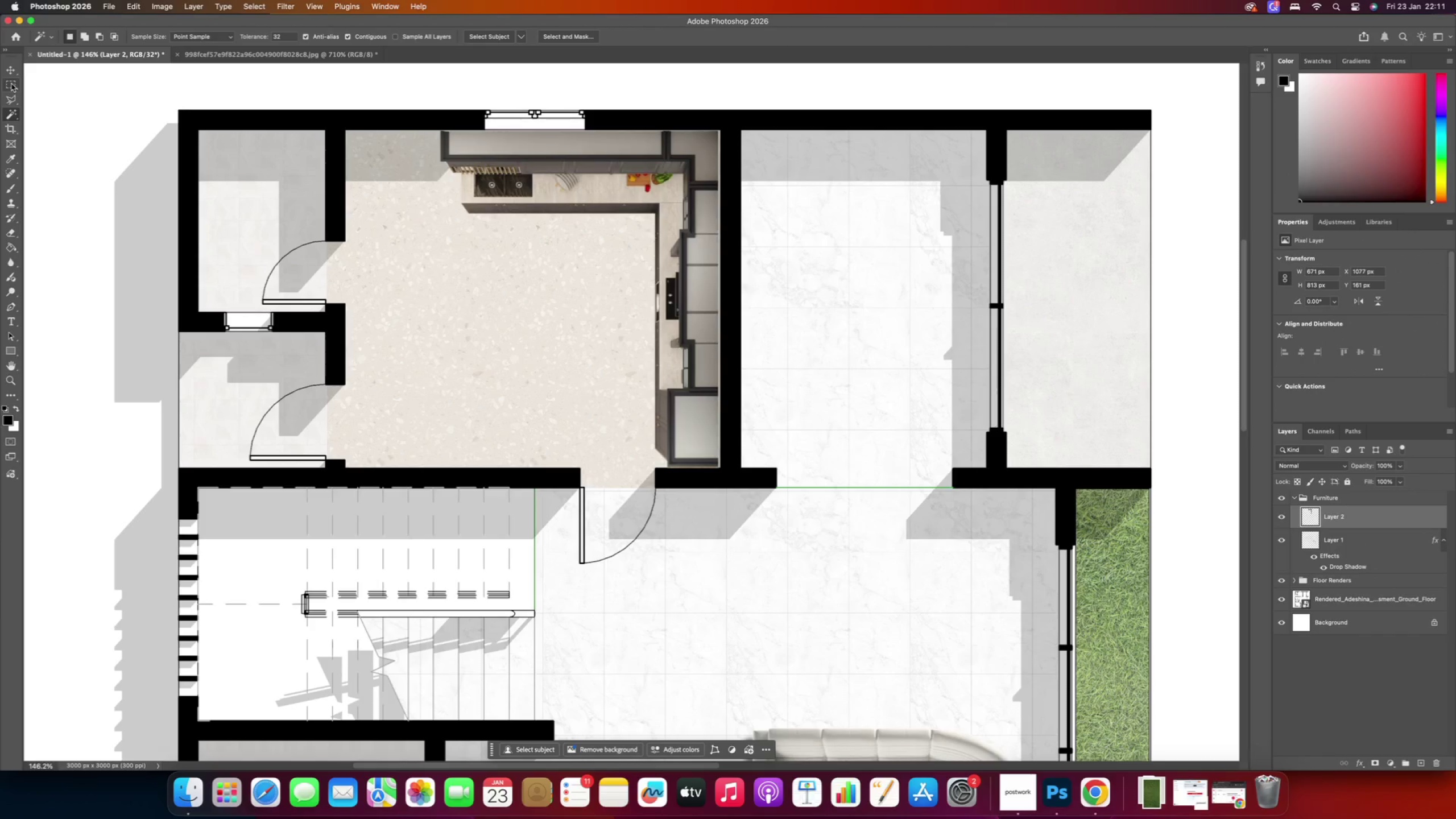 
left_click([10, 73])
 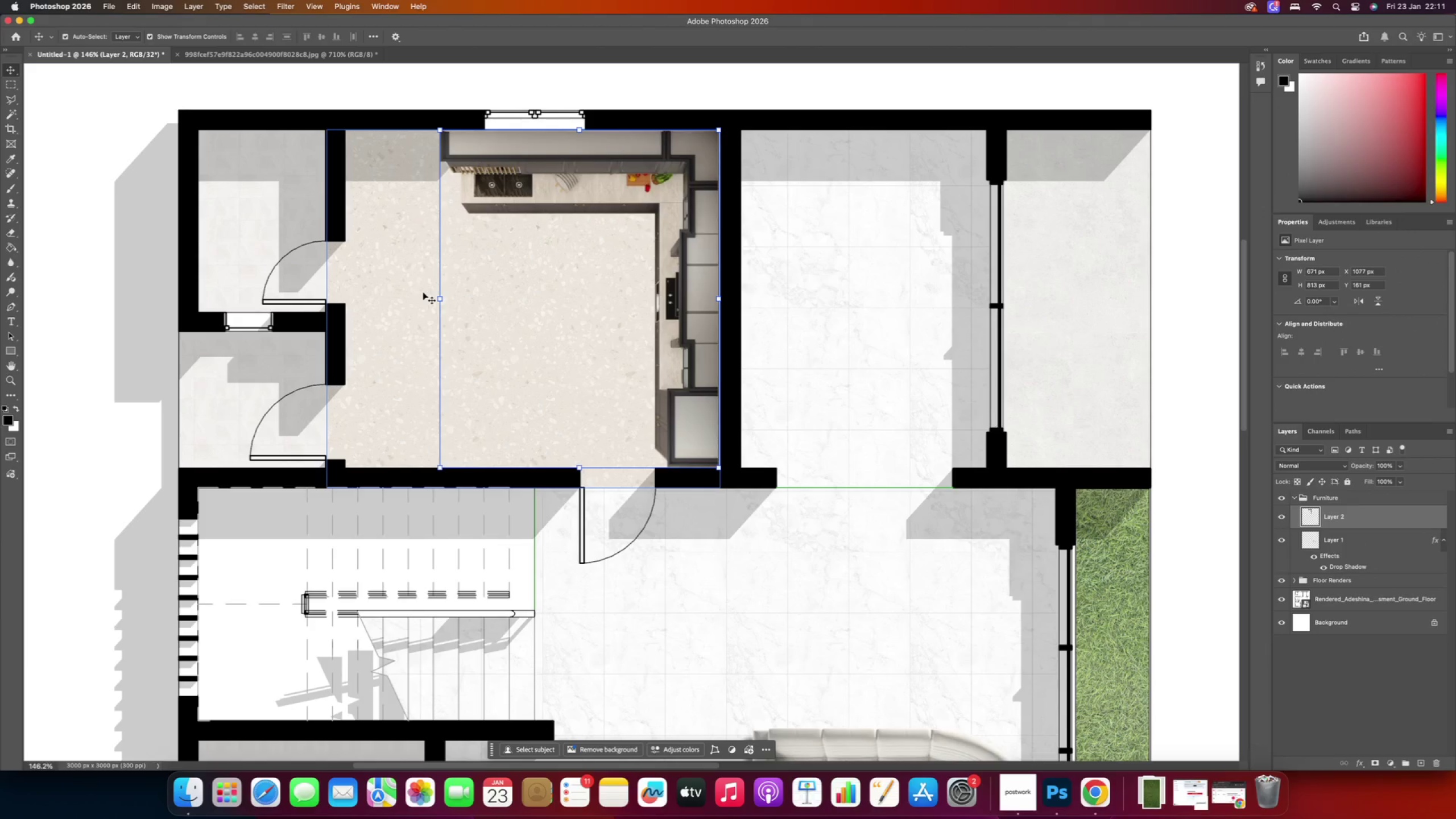 
key(Meta+CommandLeft)
 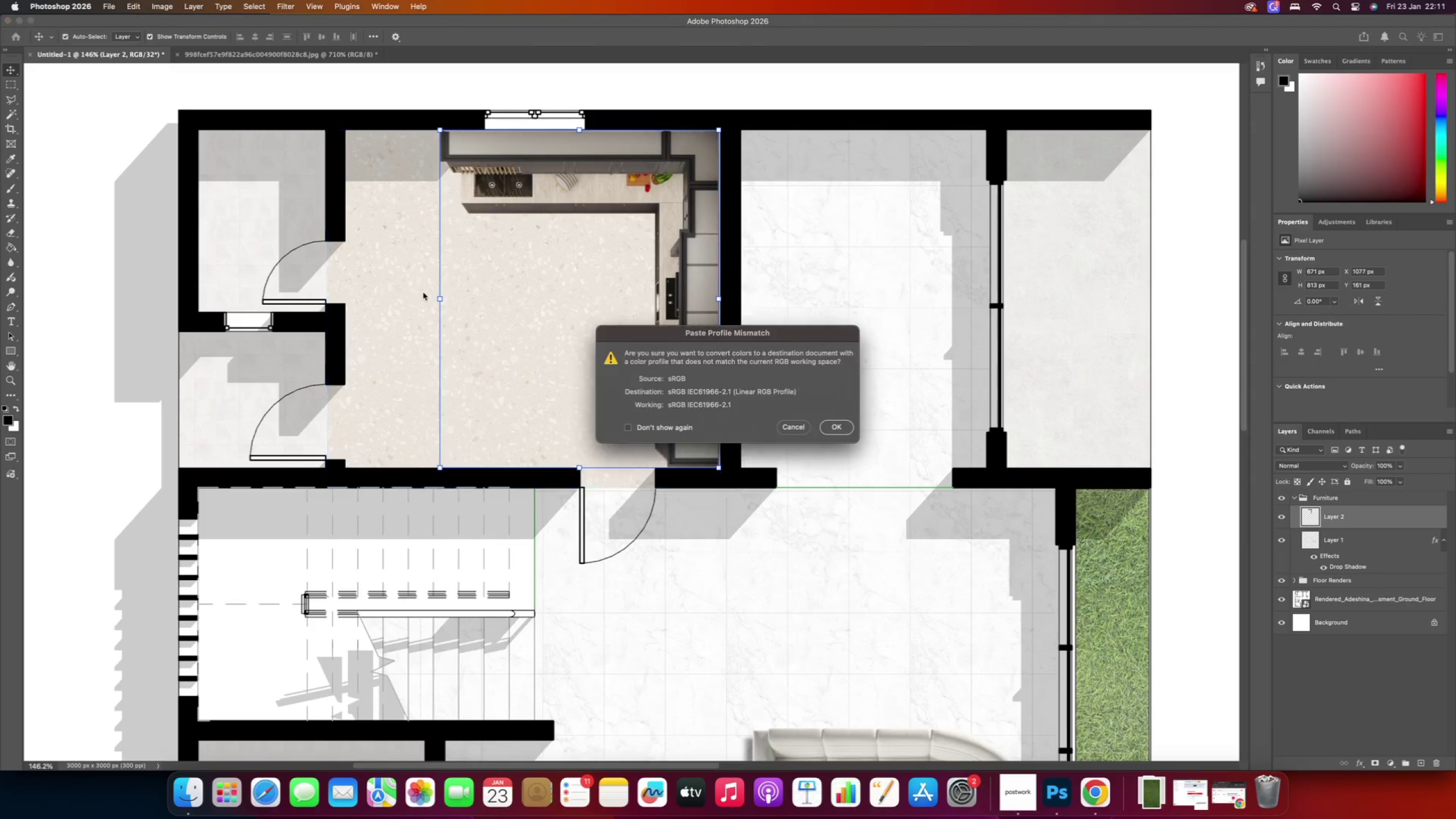 
key(Meta+V)
 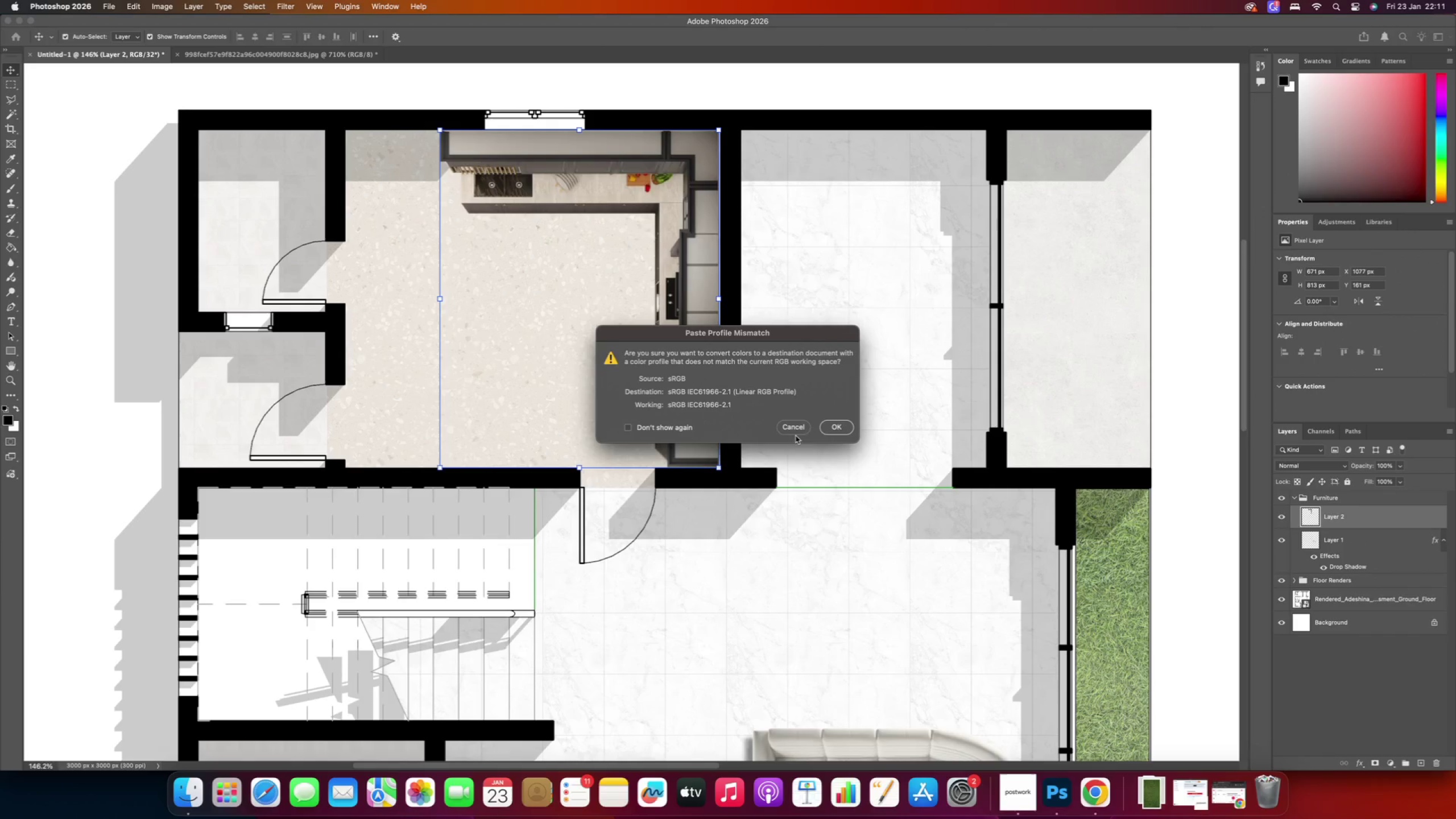 
left_click([833, 431])
 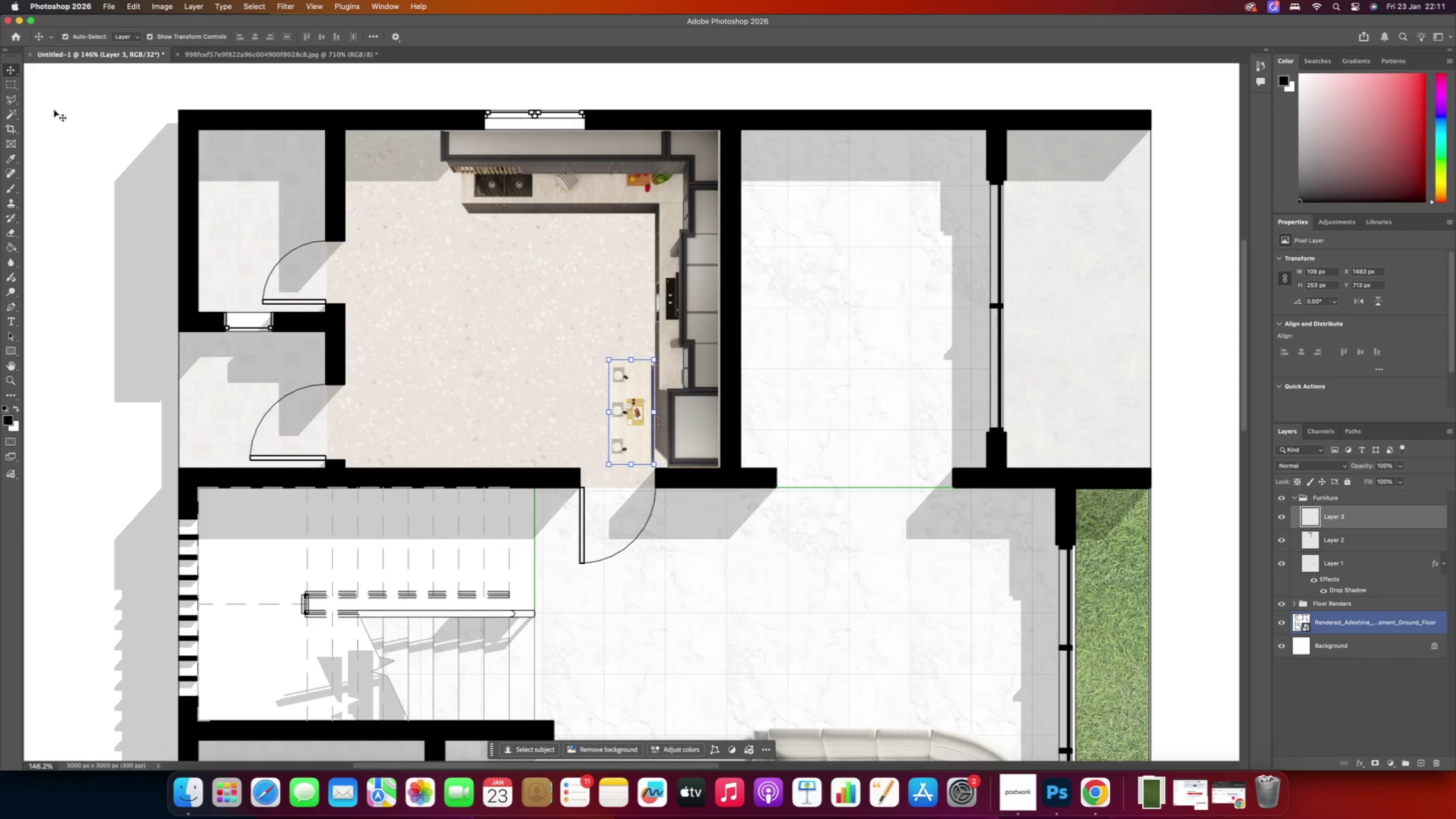 
left_click_drag(start_coordinate=[640, 387], to_coordinate=[547, 305])
 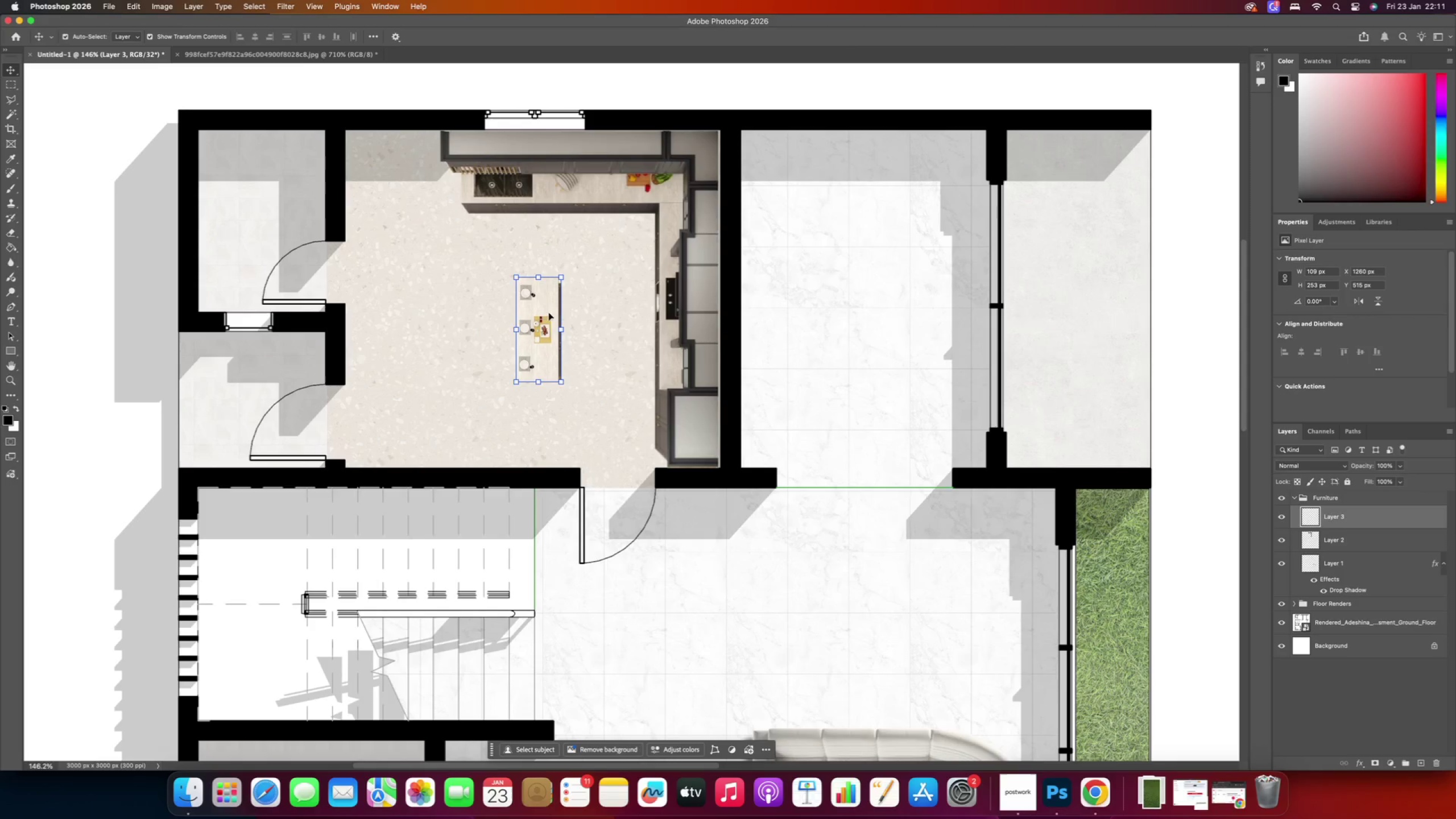 
left_click_drag(start_coordinate=[537, 384], to_coordinate=[538, 409])
 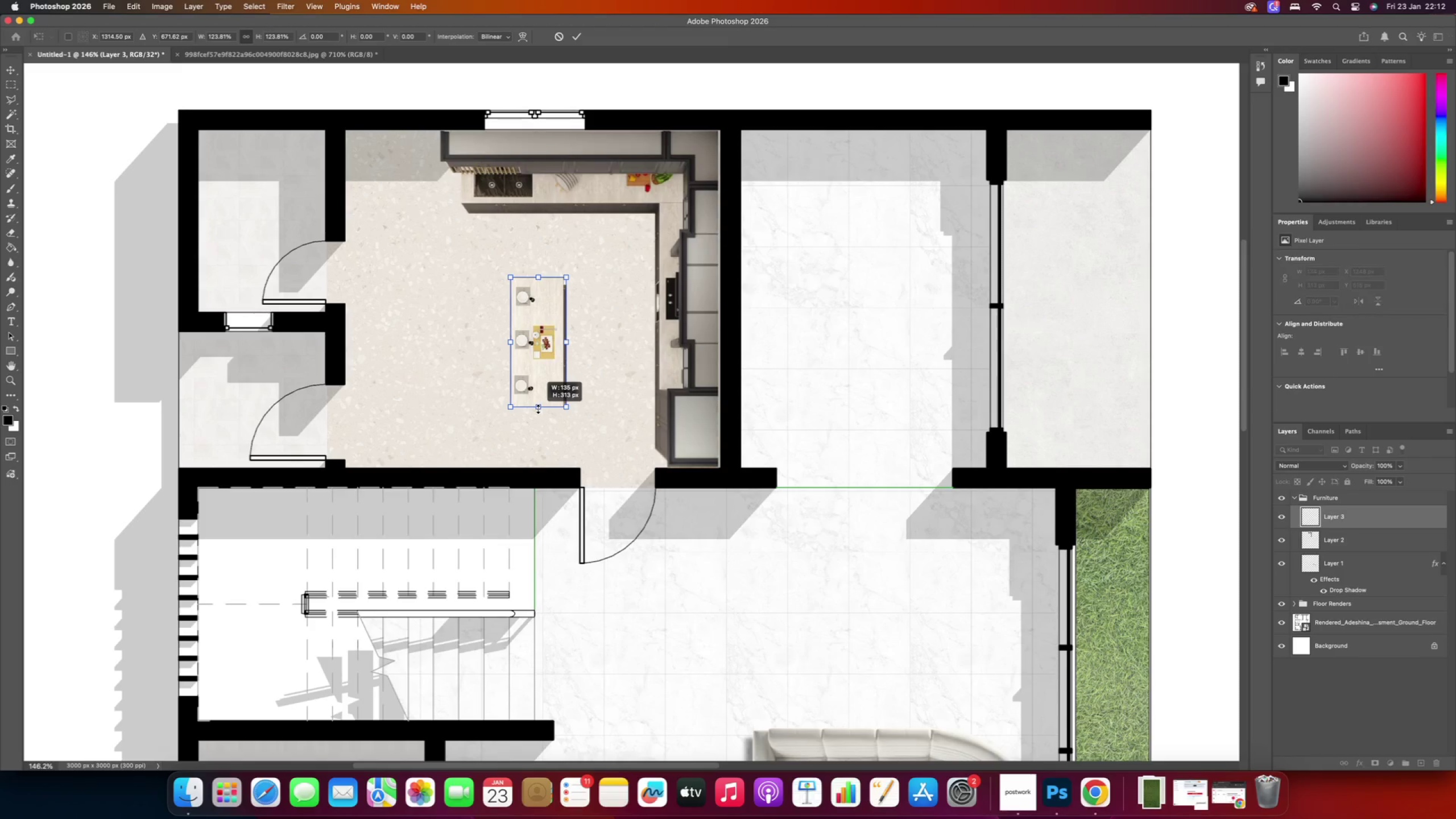 
left_click_drag(start_coordinate=[536, 348], to_coordinate=[539, 332])
 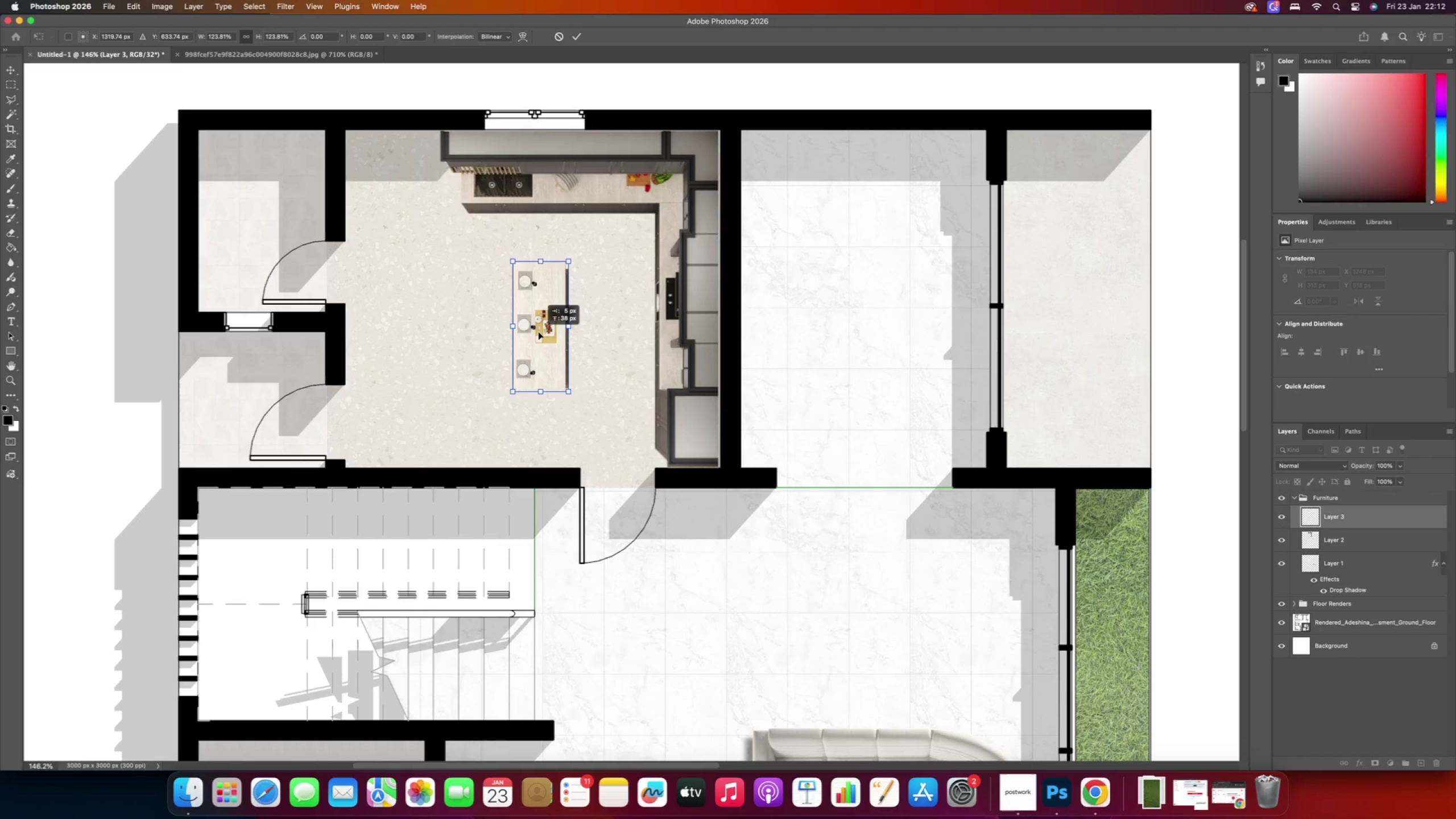 
hold_key(key=ShiftRight, duration=2.78)
 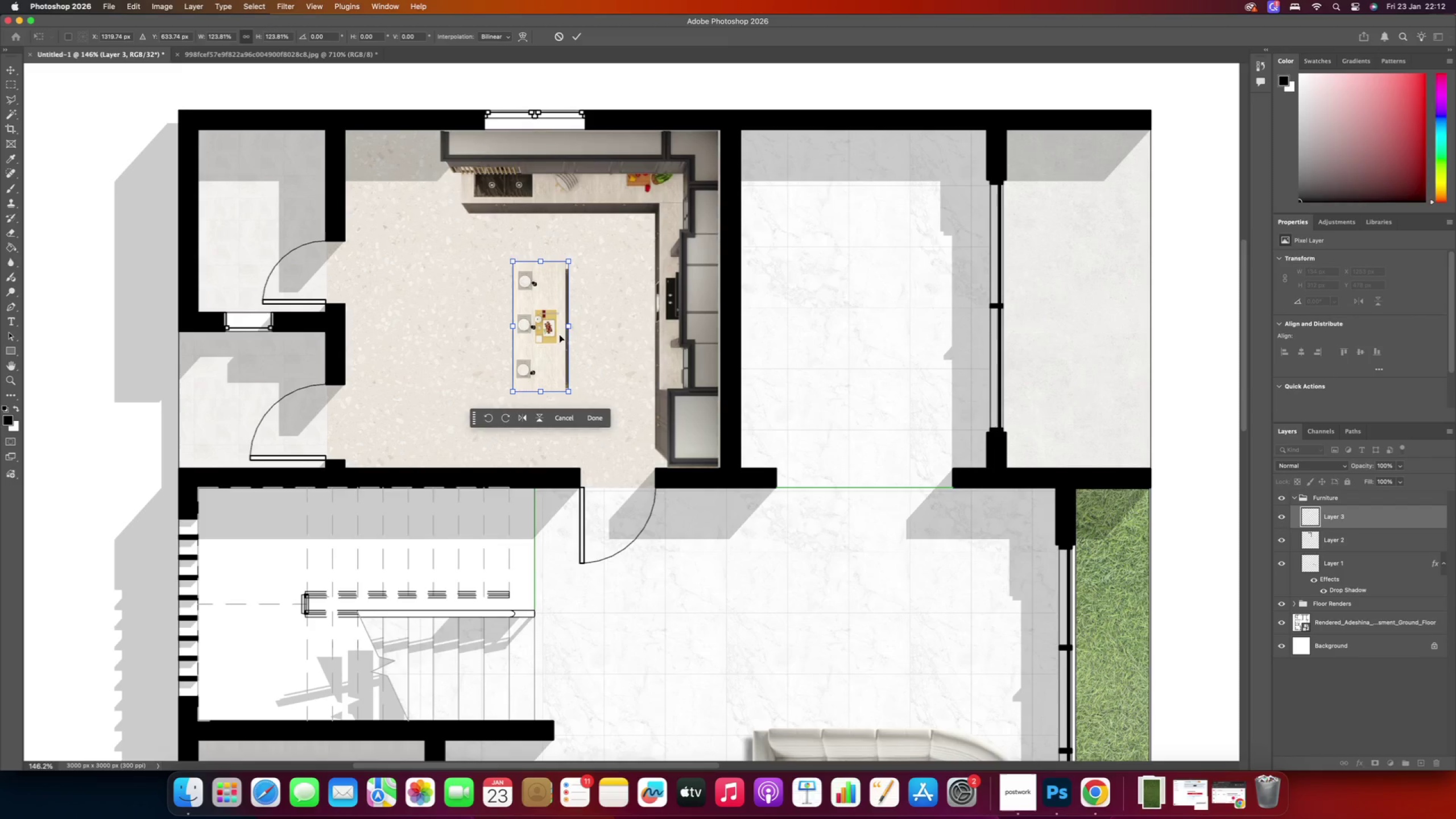 
left_click_drag(start_coordinate=[552, 327], to_coordinate=[558, 326])
 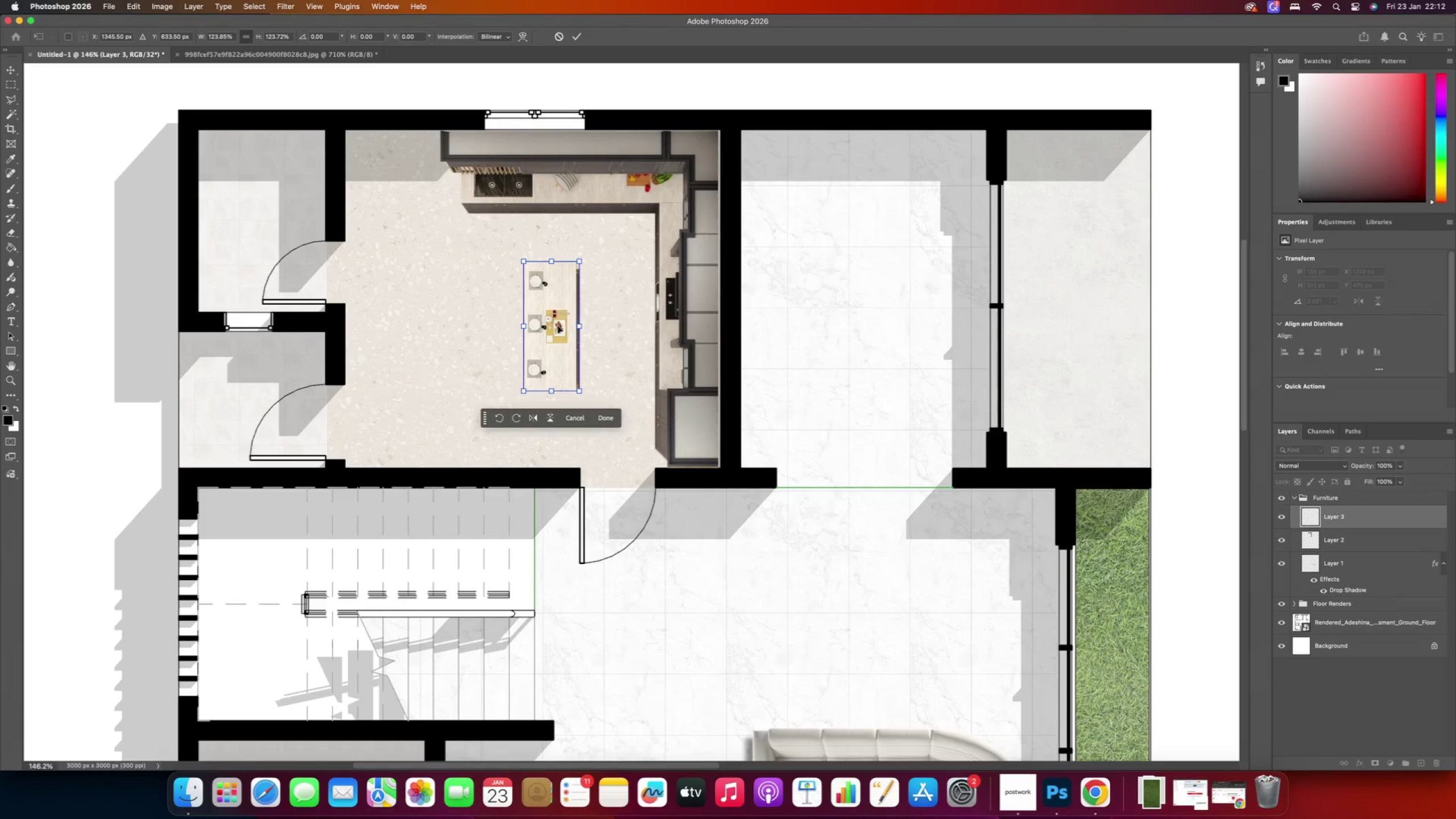 
hold_key(key=ShiftRight, duration=2.67)
 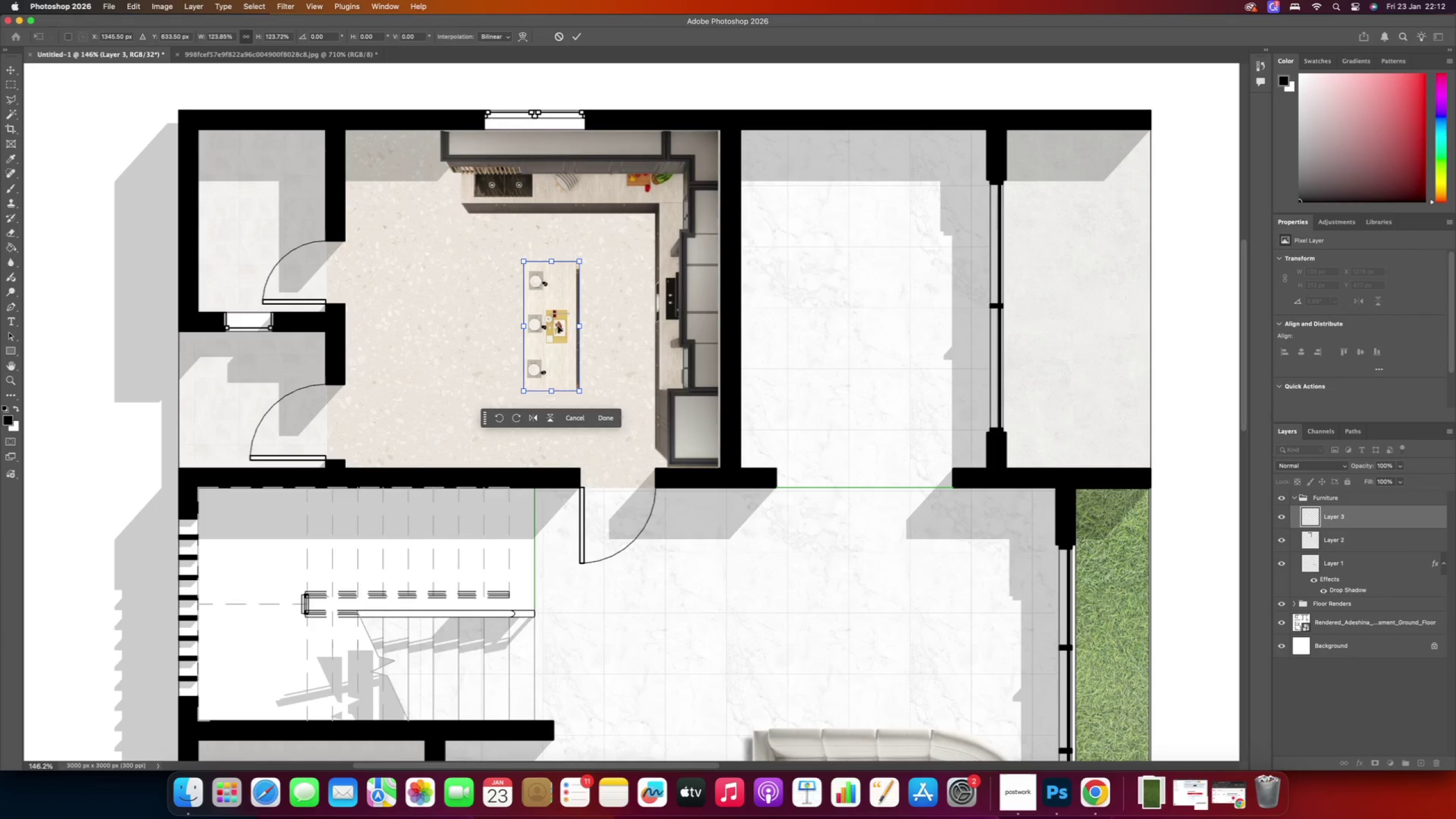 
hold_key(key=AltRight, duration=0.52)
scroll: coordinate [537, 329], scroll_direction: down, amount: 8.0
 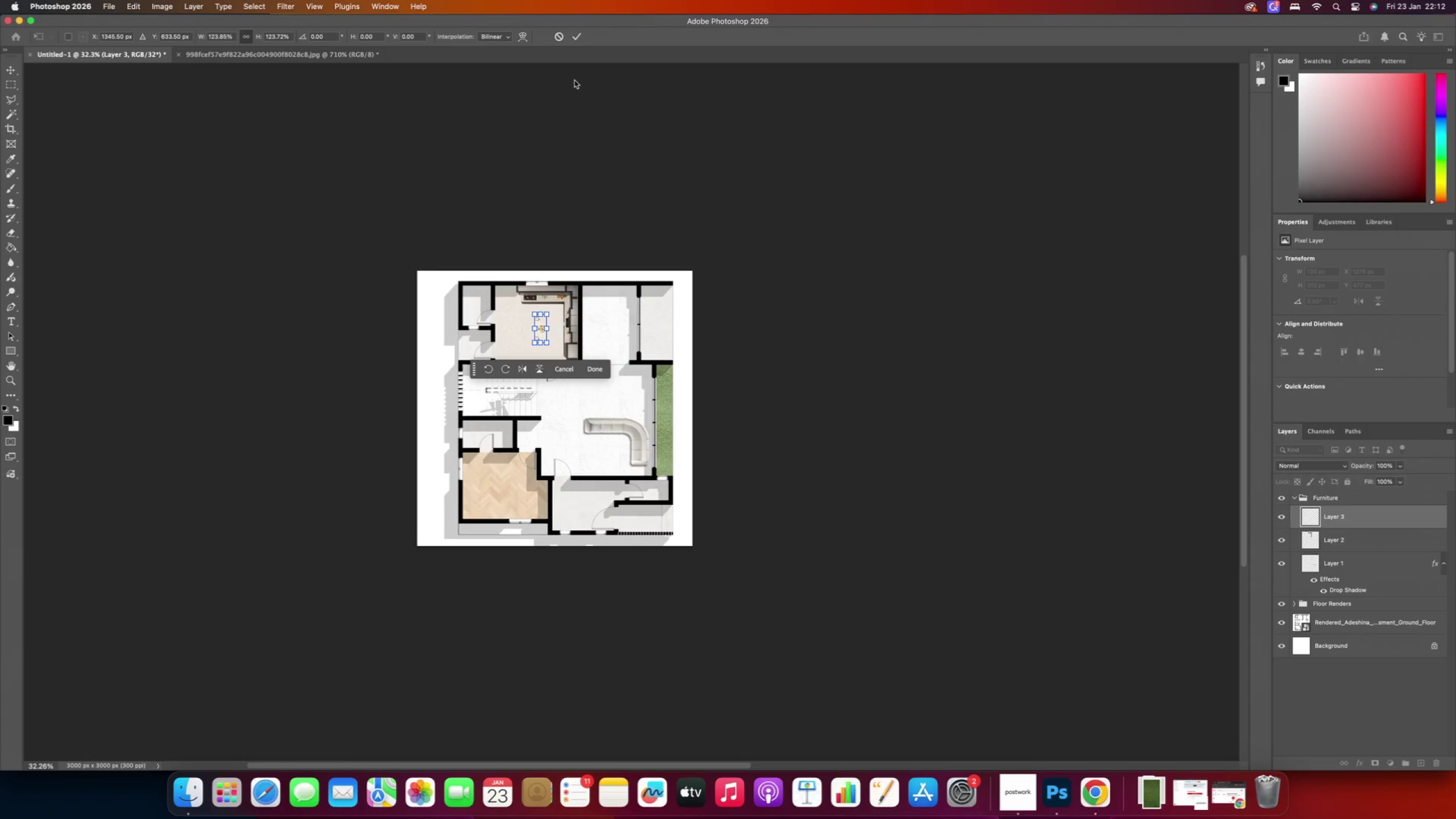 
left_click([530, 224])
 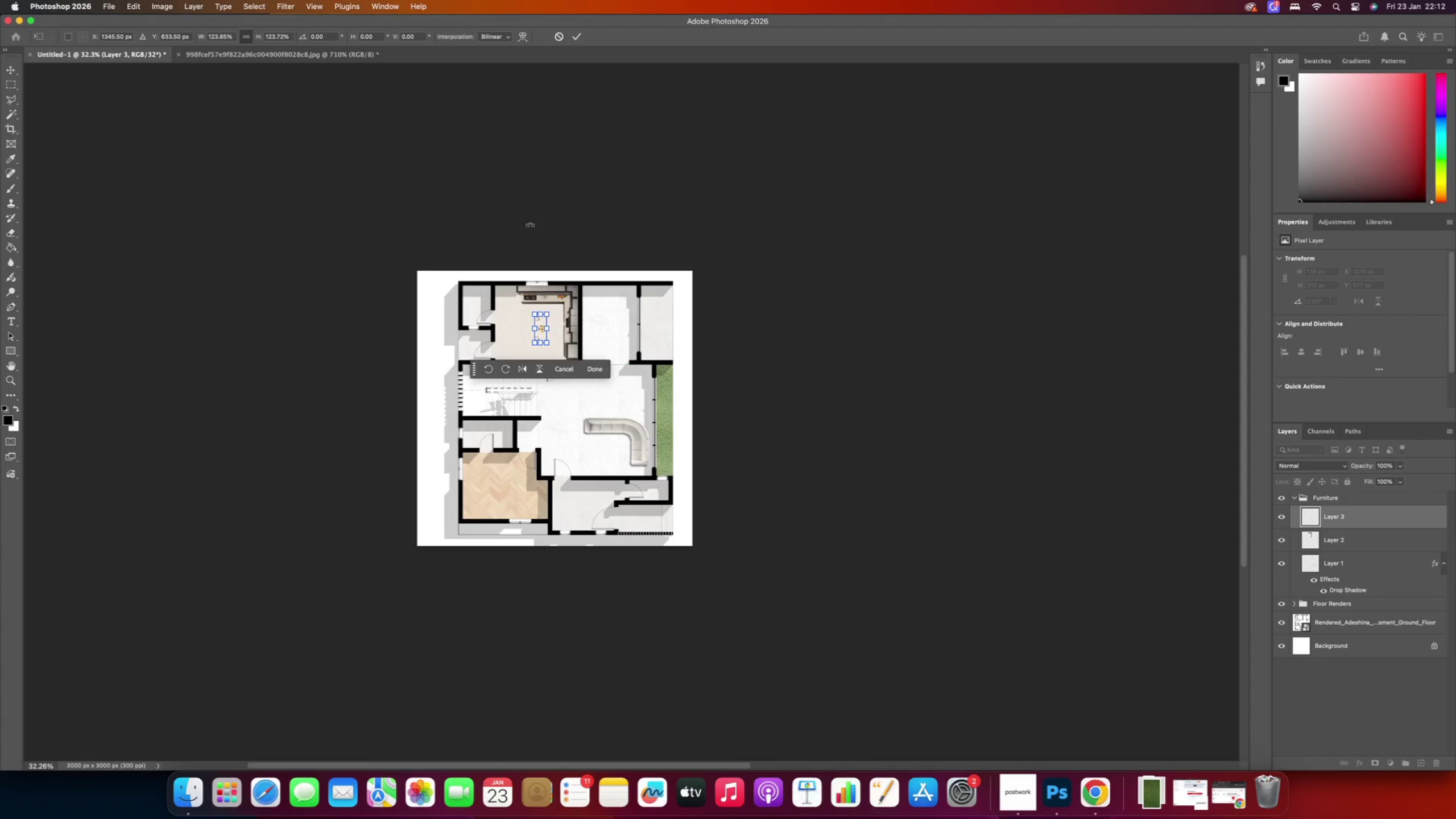 
hold_key(key=AltRight, duration=0.92)
scroll: coordinate [431, 328], scroll_direction: up, amount: 4.0
 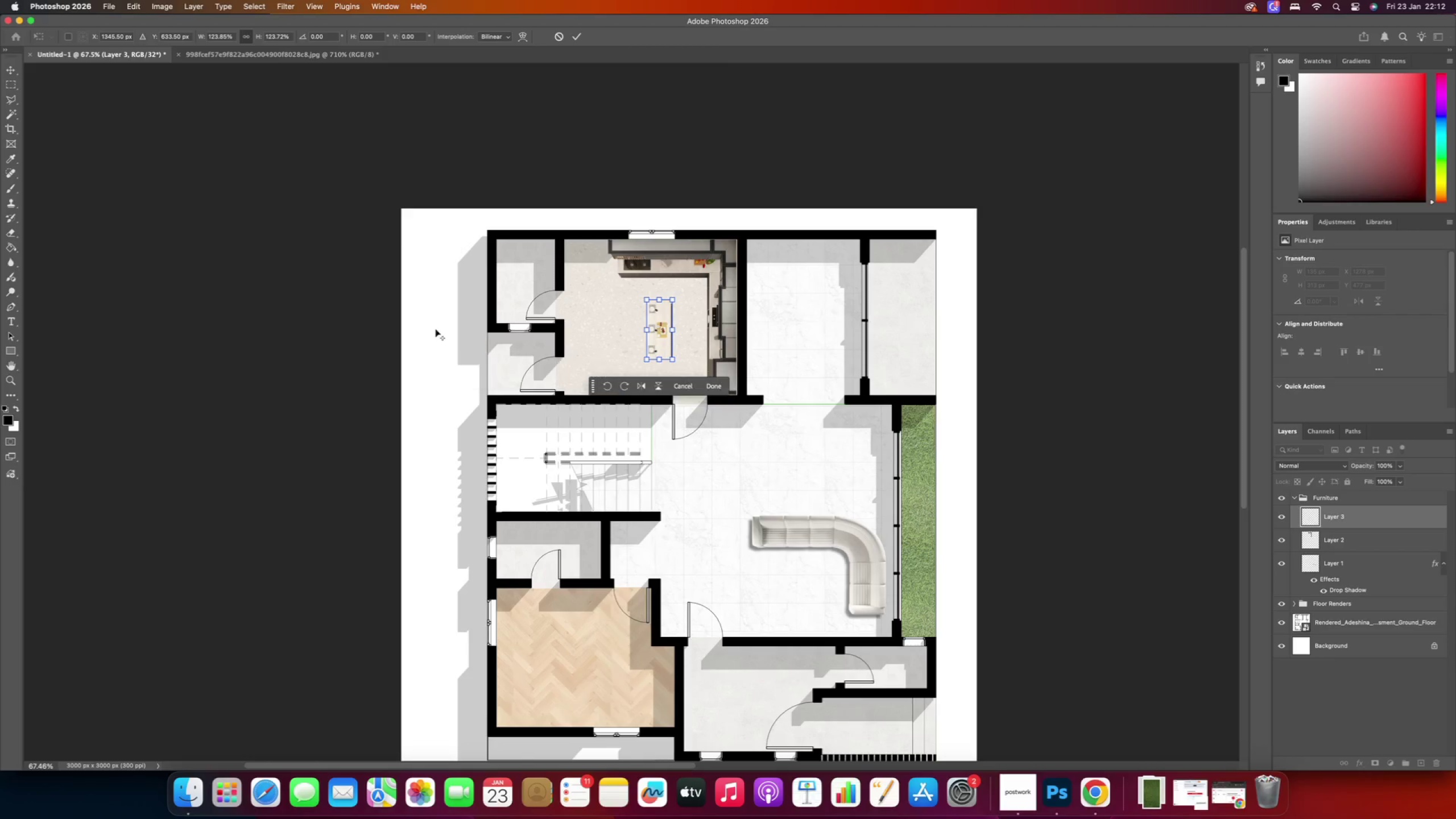 
hold_key(key=AltRight, duration=0.54)
scroll: coordinate [653, 326], scroll_direction: up, amount: 9.0
 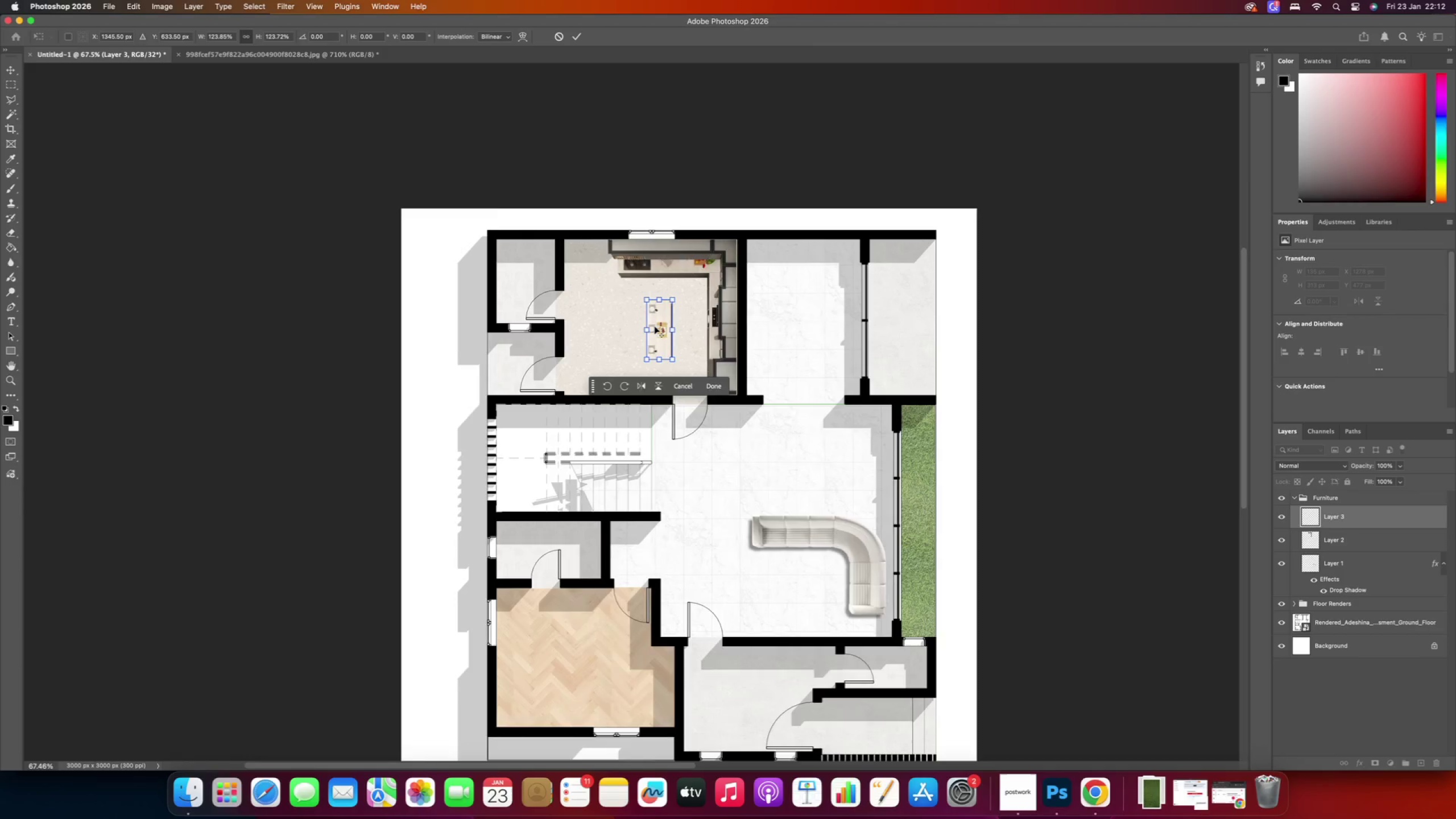 
hold_key(key=AltRight, duration=0.31)
 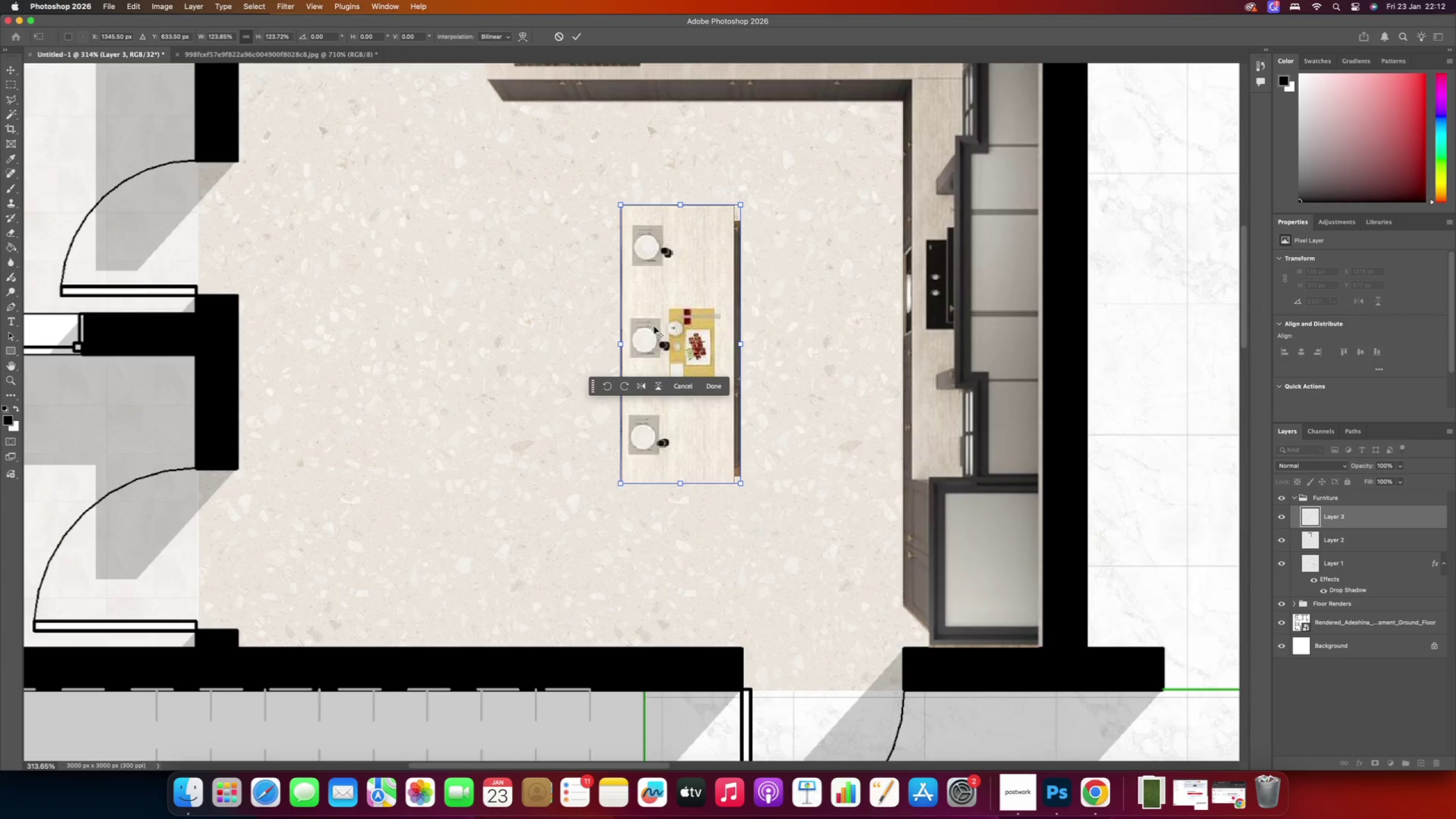 
left_click_drag(start_coordinate=[673, 326], to_coordinate=[673, 329])
 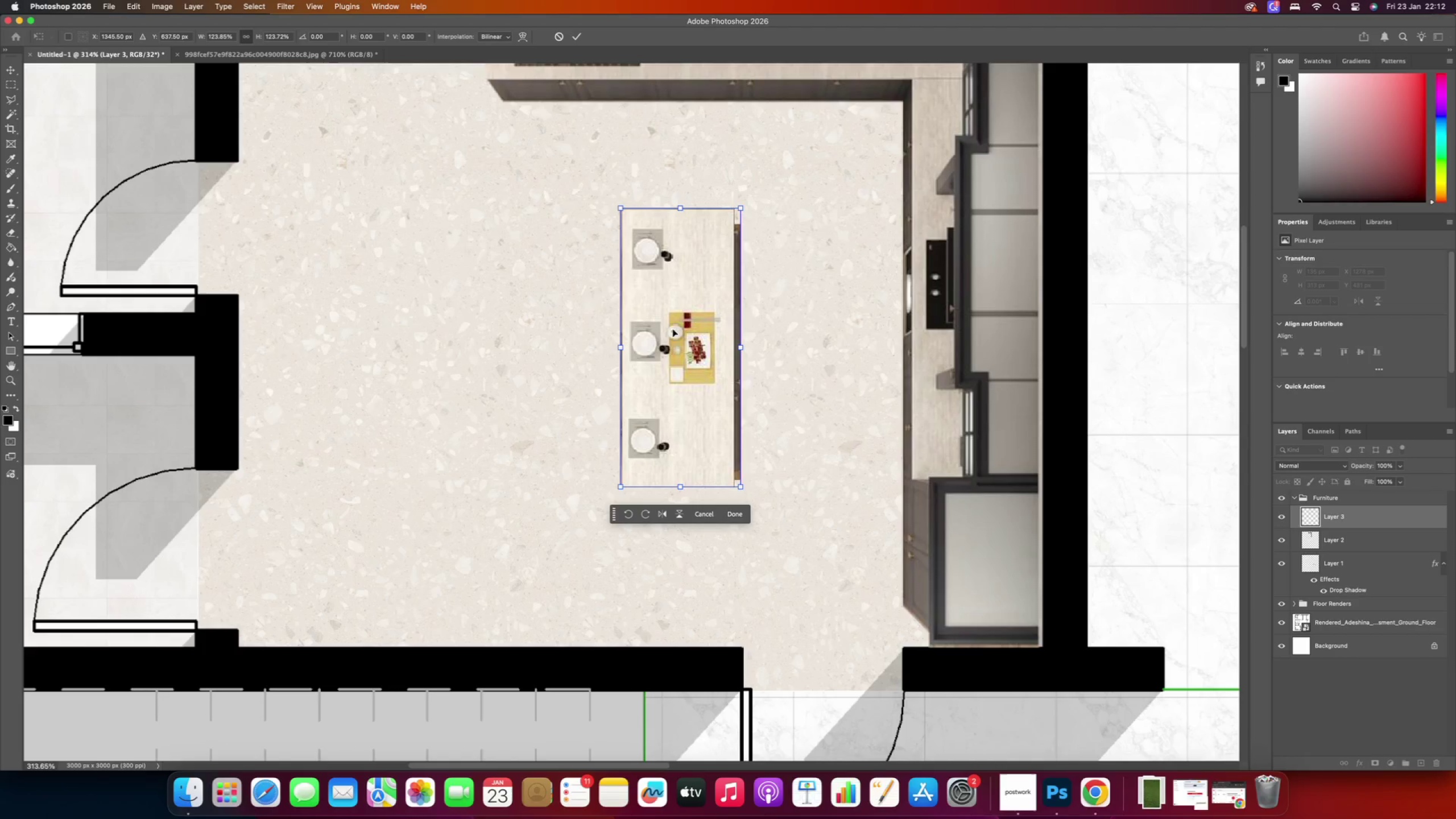 
hold_key(key=ShiftRight, duration=1.86)
 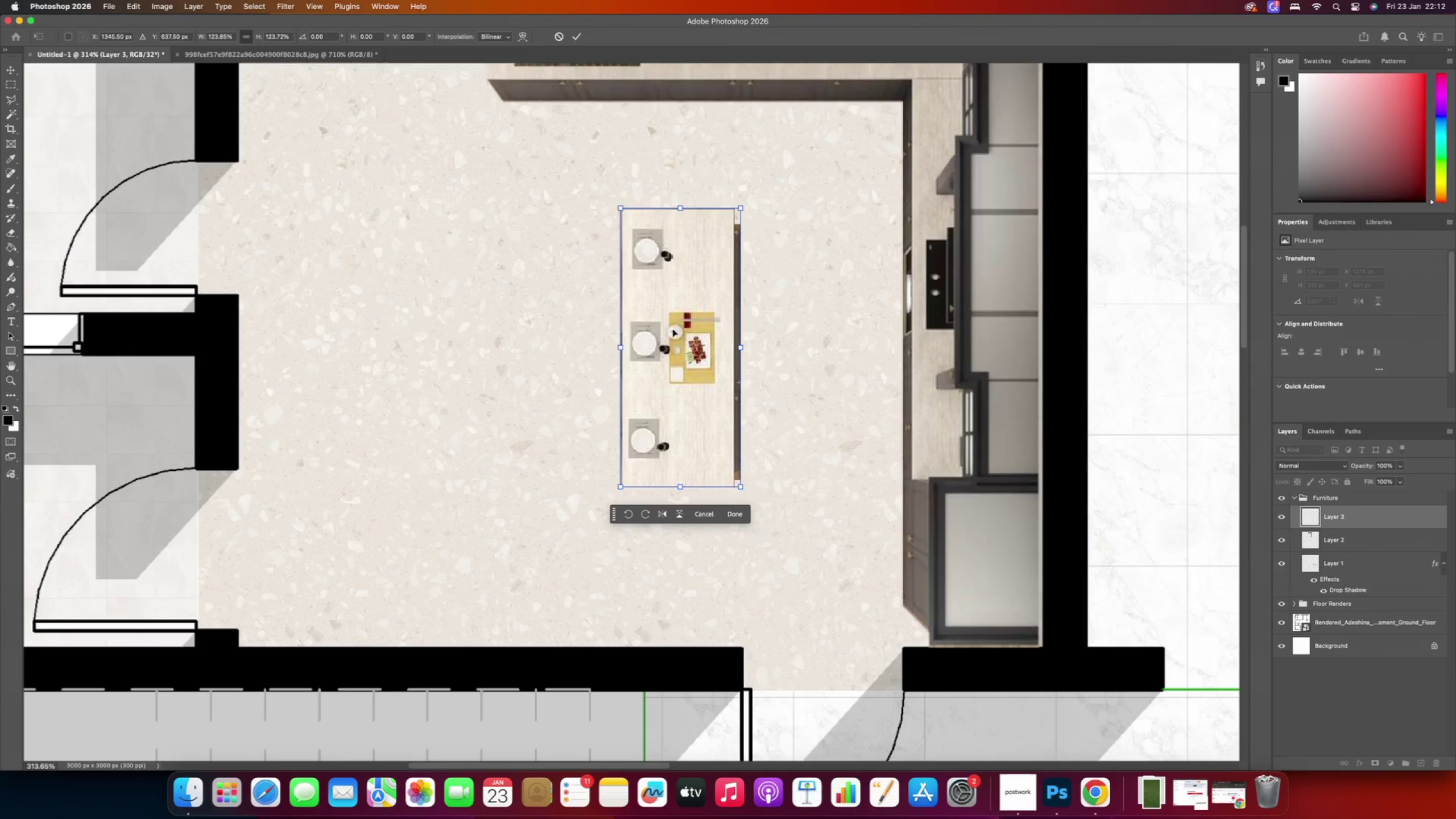 
hold_key(key=AltRight, duration=0.44)
scroll: coordinate [666, 344], scroll_direction: down, amount: 2.0
 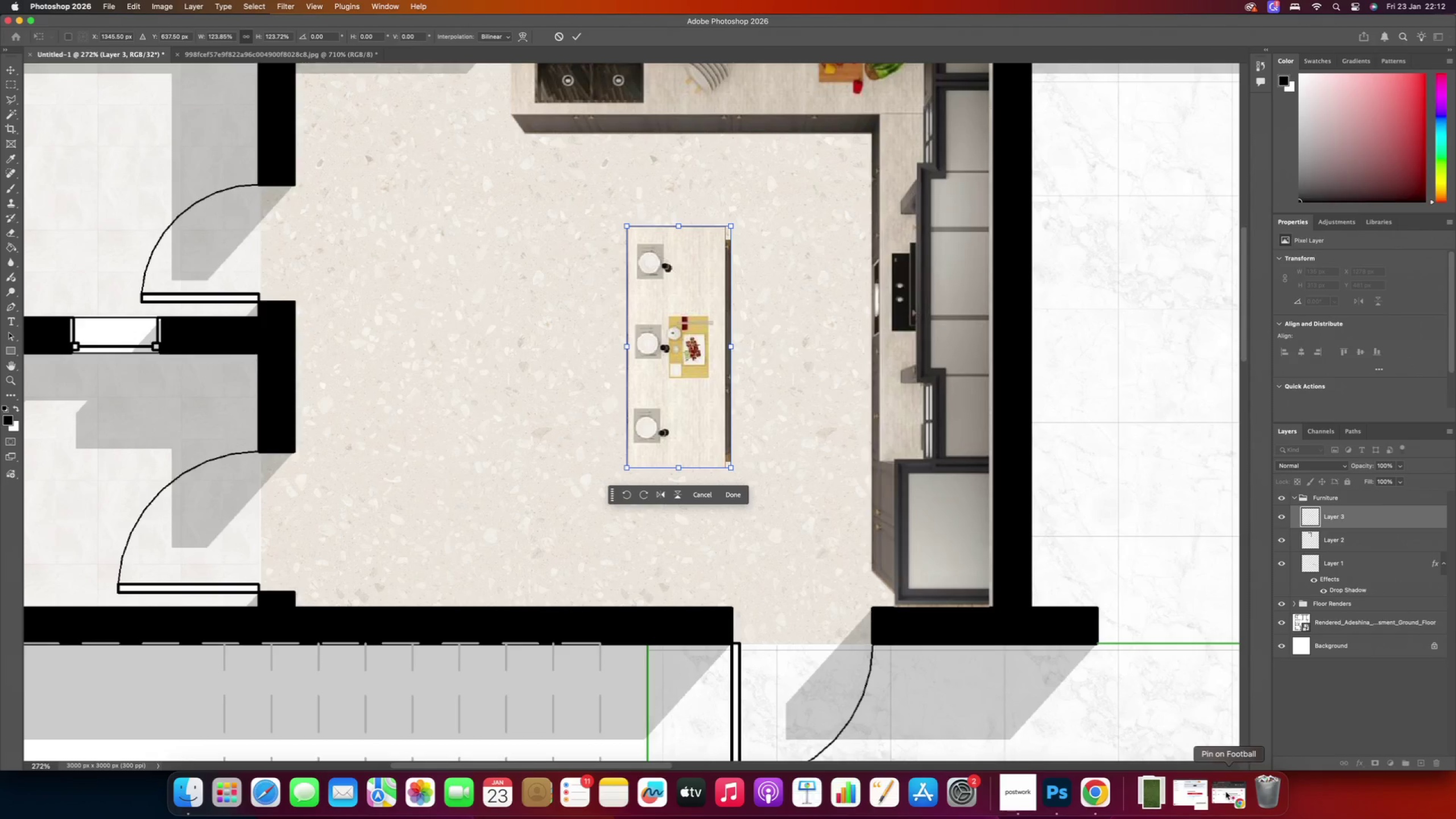 
wait(5.24)
 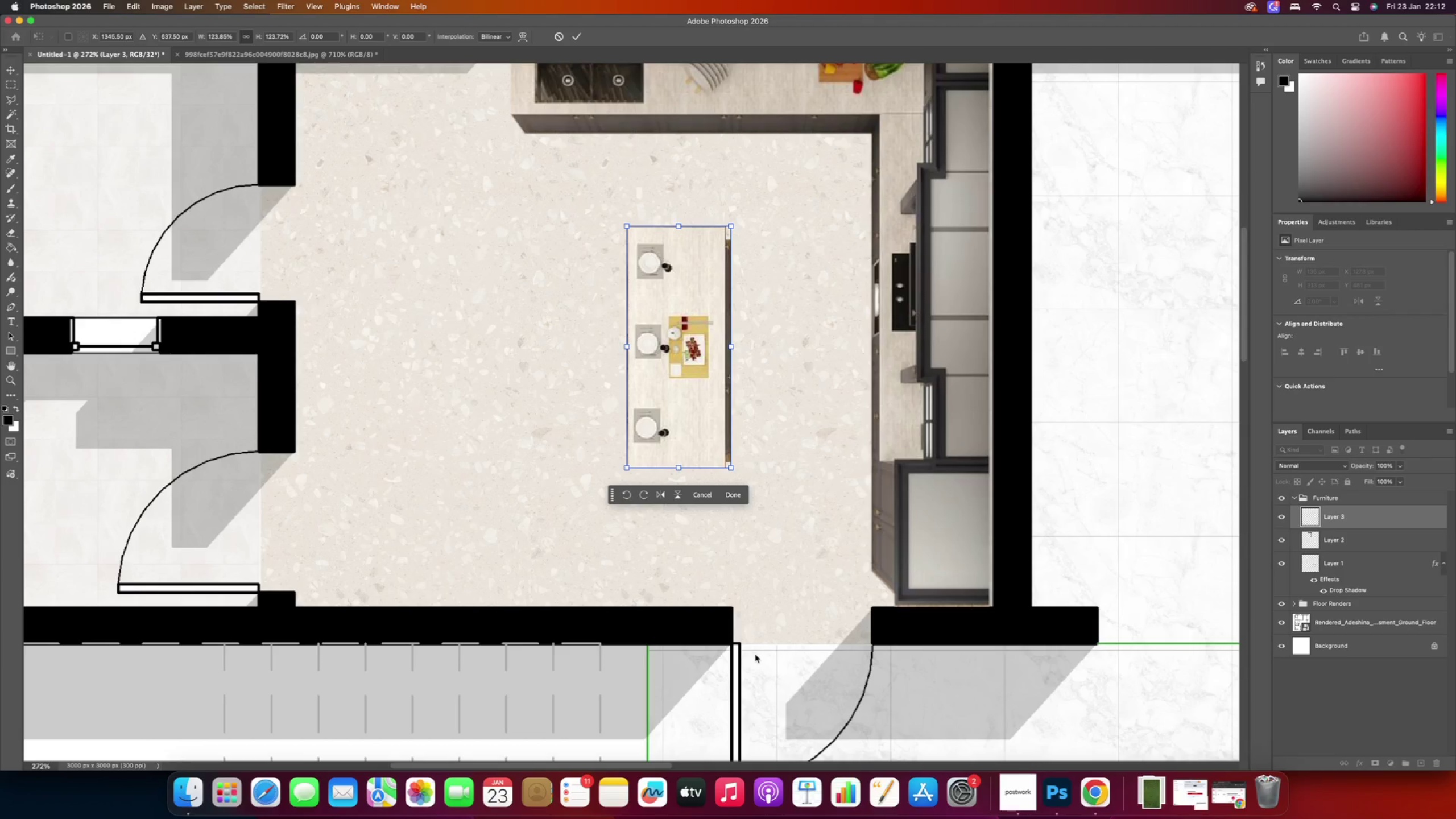 
left_click([1102, 798])
 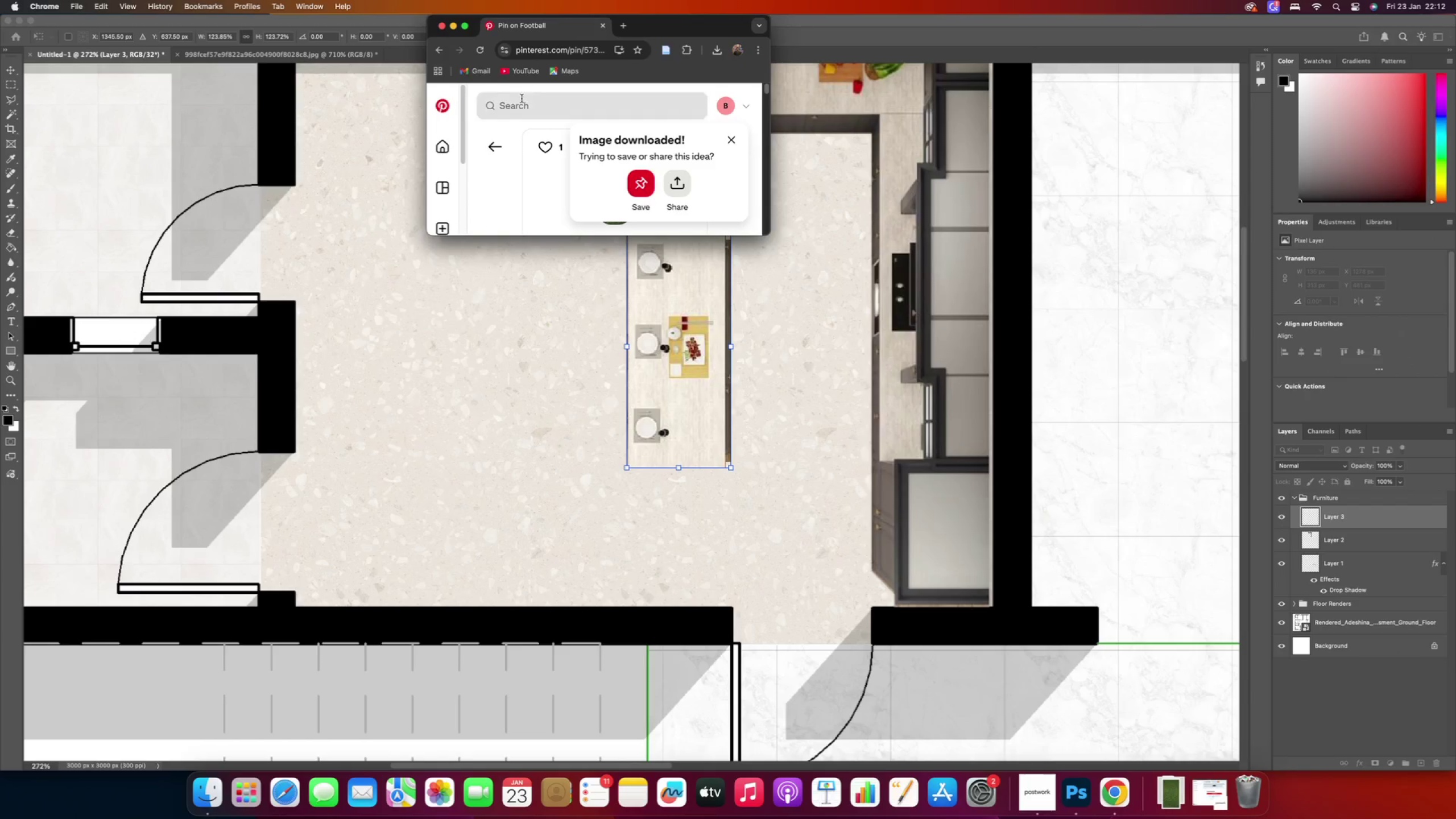 
left_click([551, 110])
 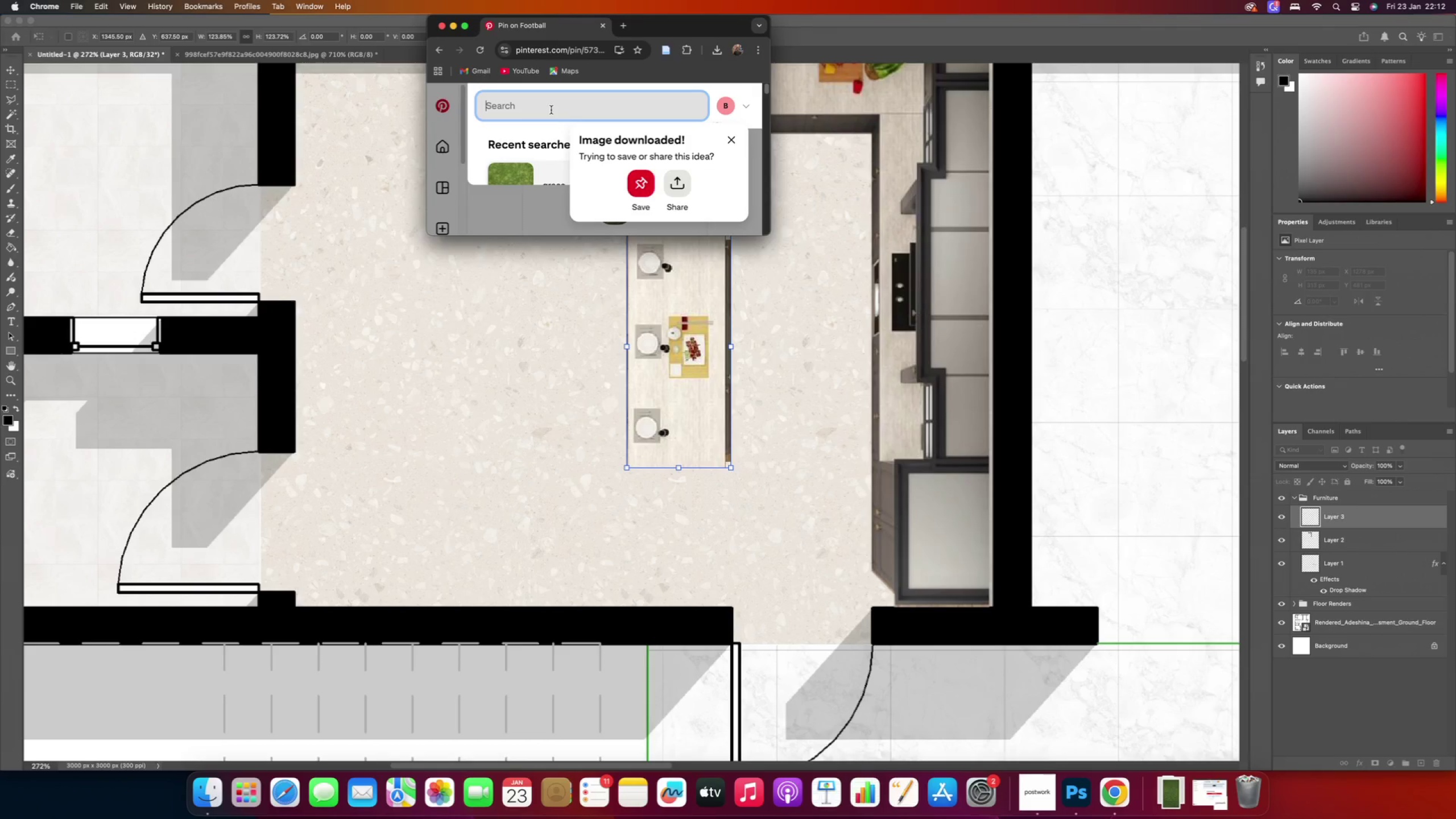 
wait(13.7)
 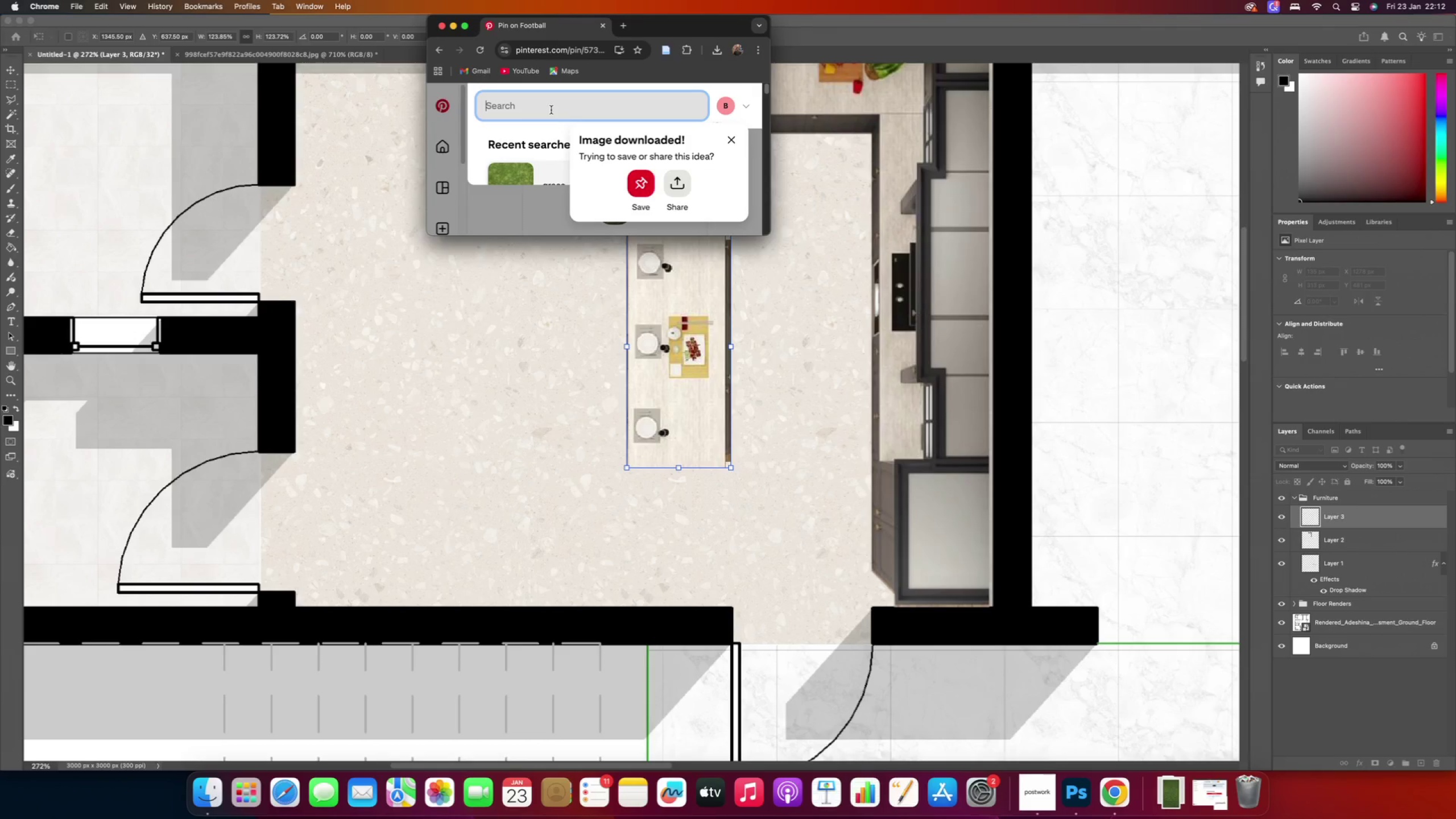 
type(t)
key(Backspace)
type(ddkd)
key(Backspace)
key(Backspace)
key(Backspace)
key(Backspace)
 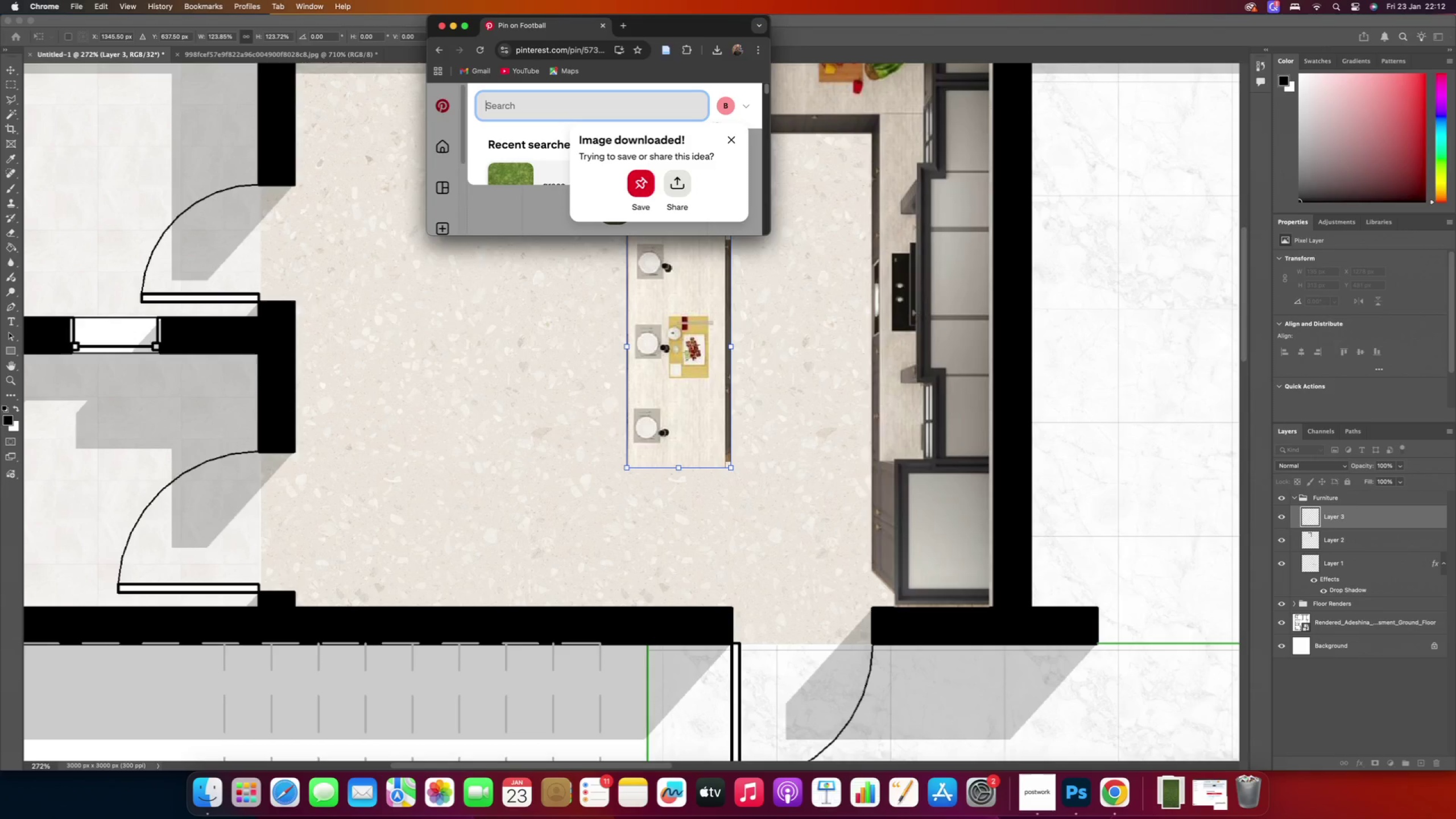 
wait(7.06)
 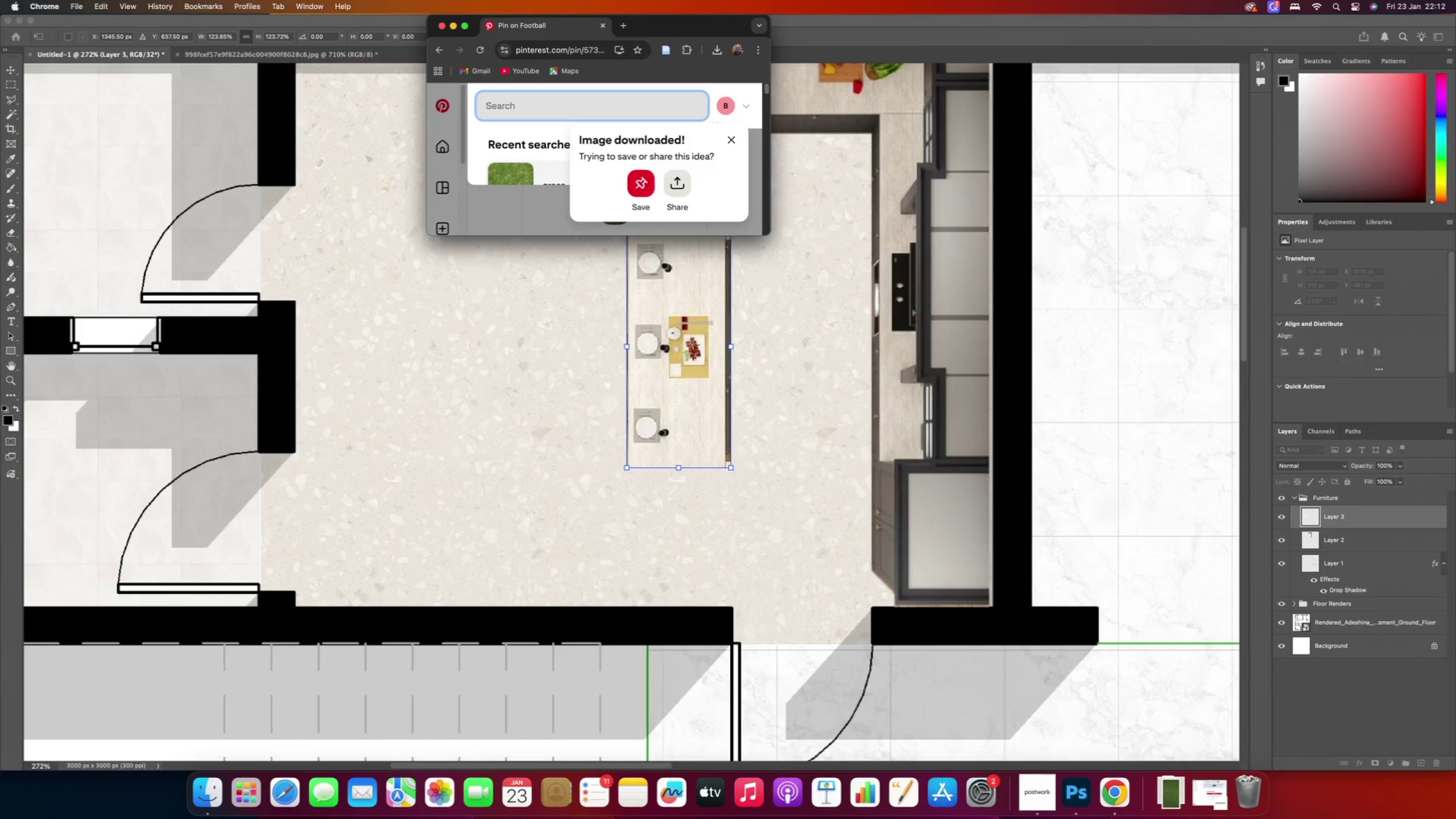 
scroll: coordinate [532, 130], scroll_direction: down, amount: 7.0
 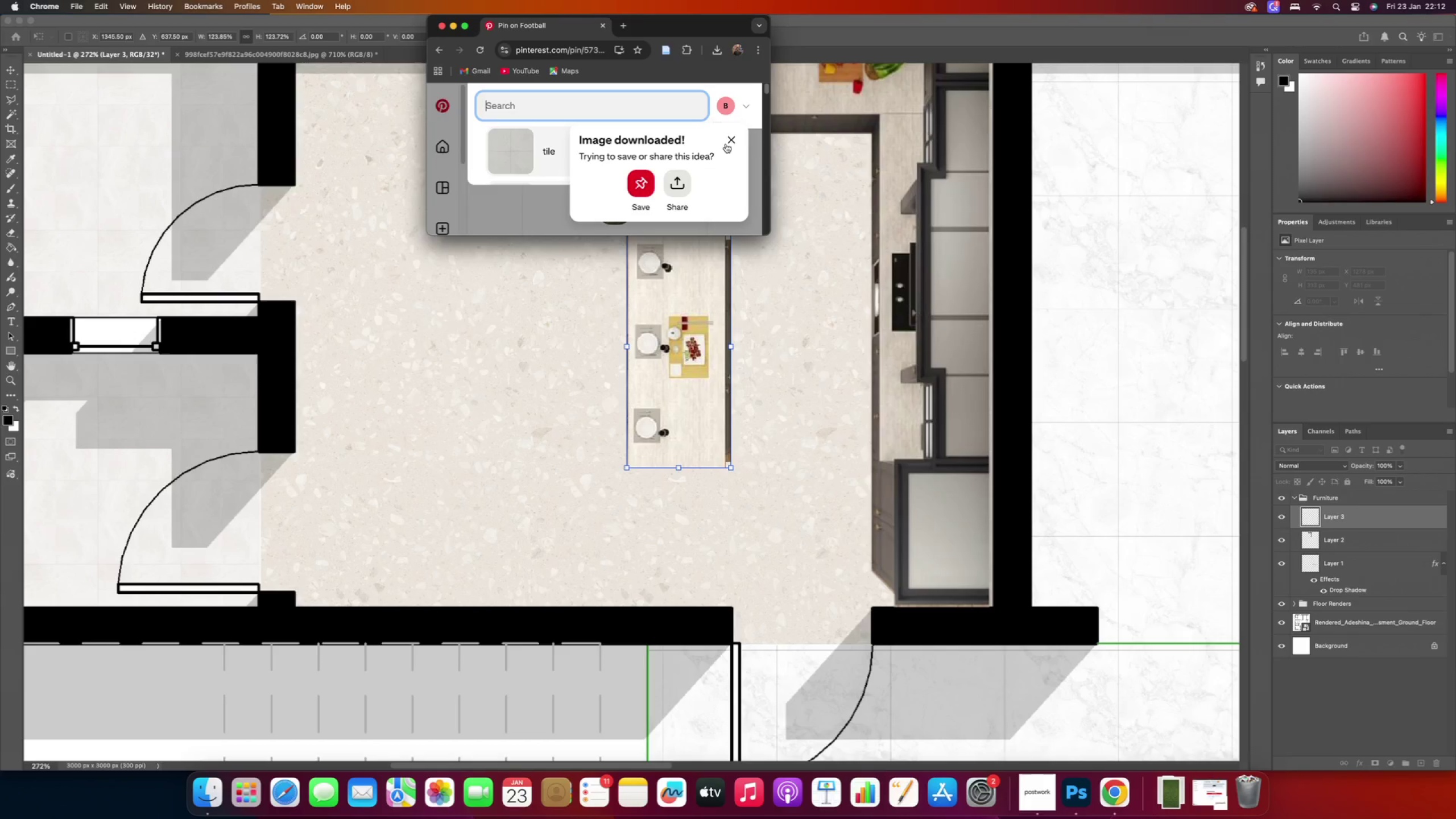 
left_click([735, 141])
 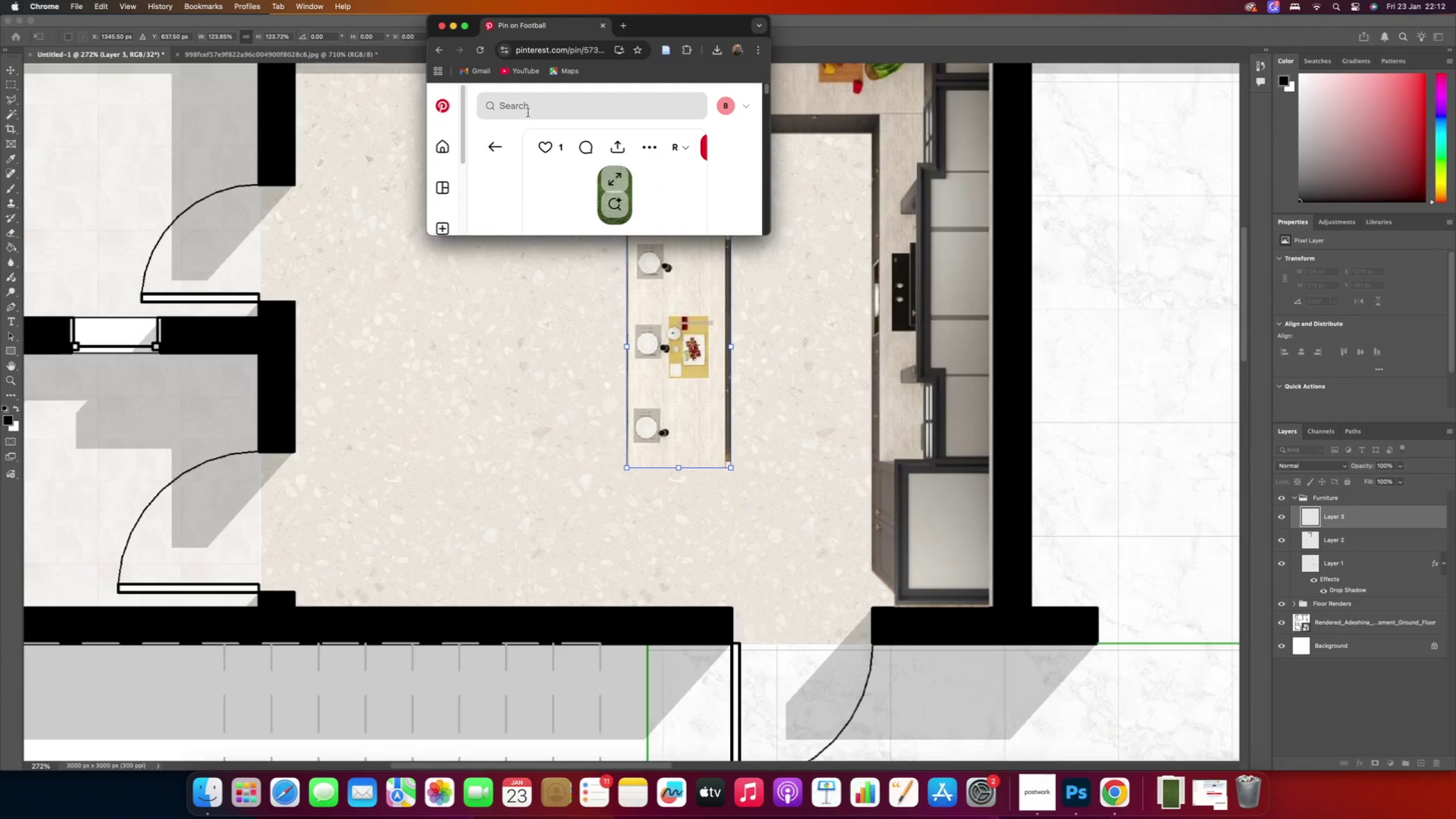 
left_click([531, 110])
 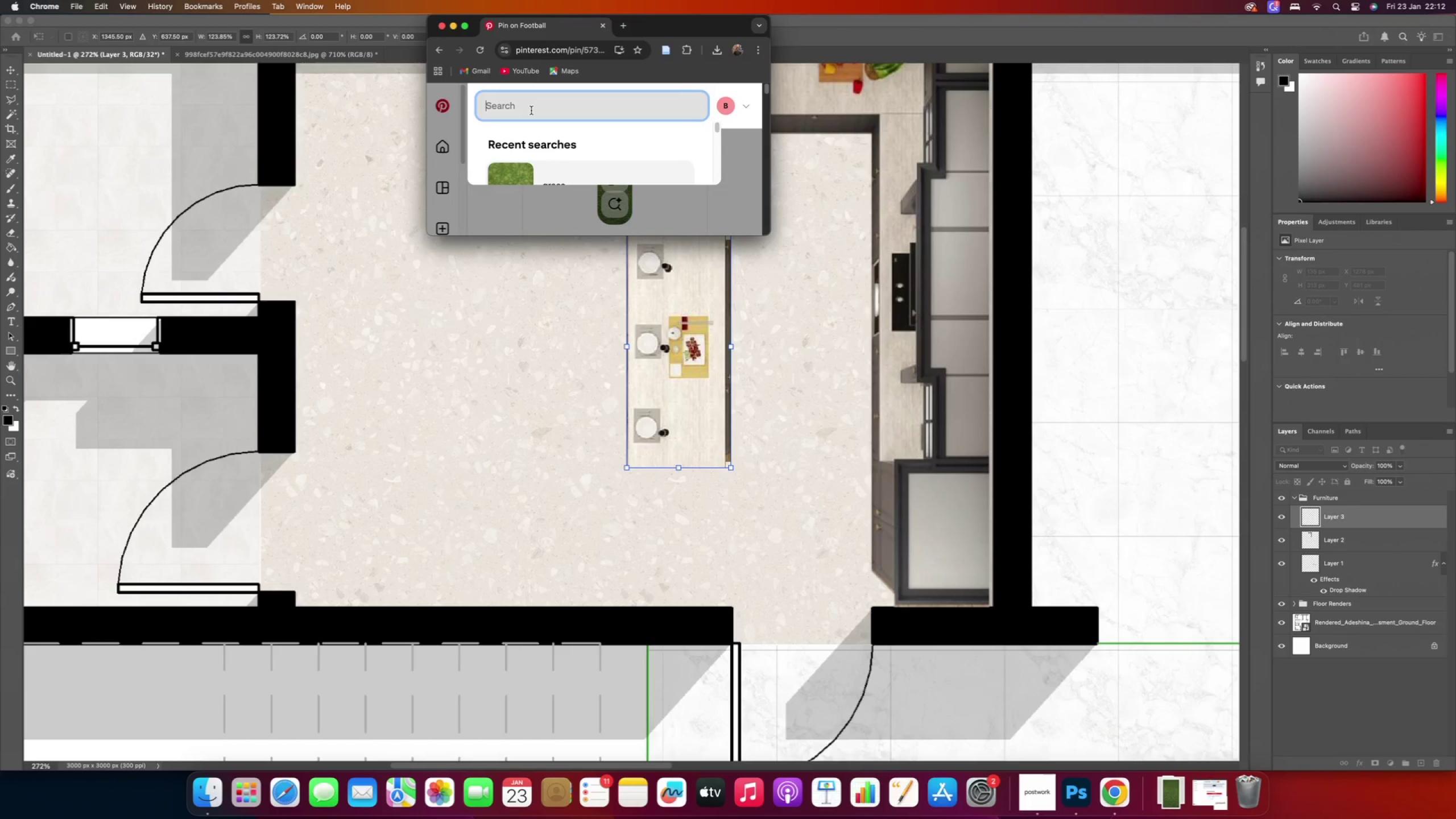 
wait(6.06)
 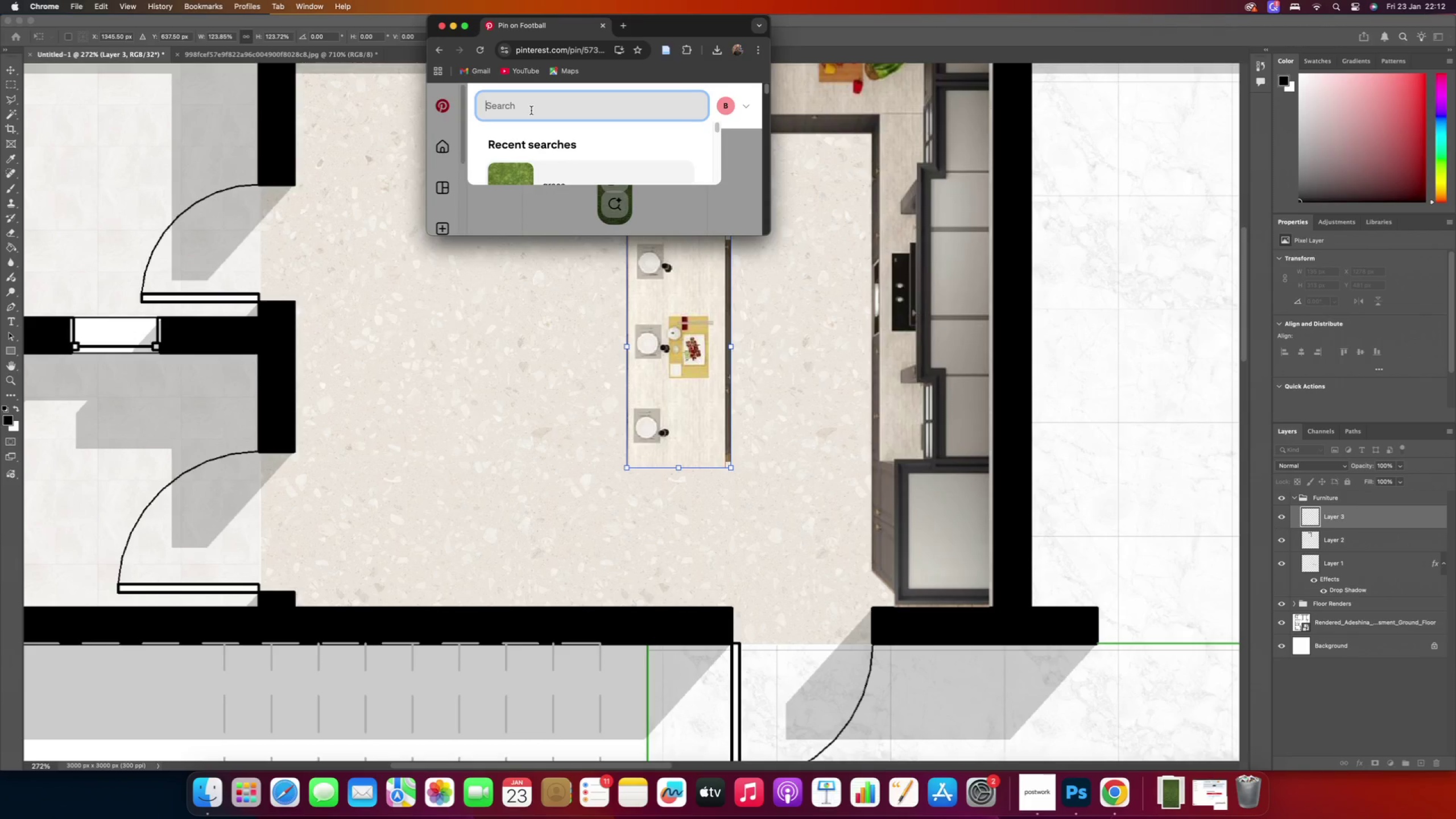 
type(tobe )
key(Backspace)
key(Backspace)
key(Backspace)
key(Backspace)
key(Backspace)
key(Backspace)
type(c)
 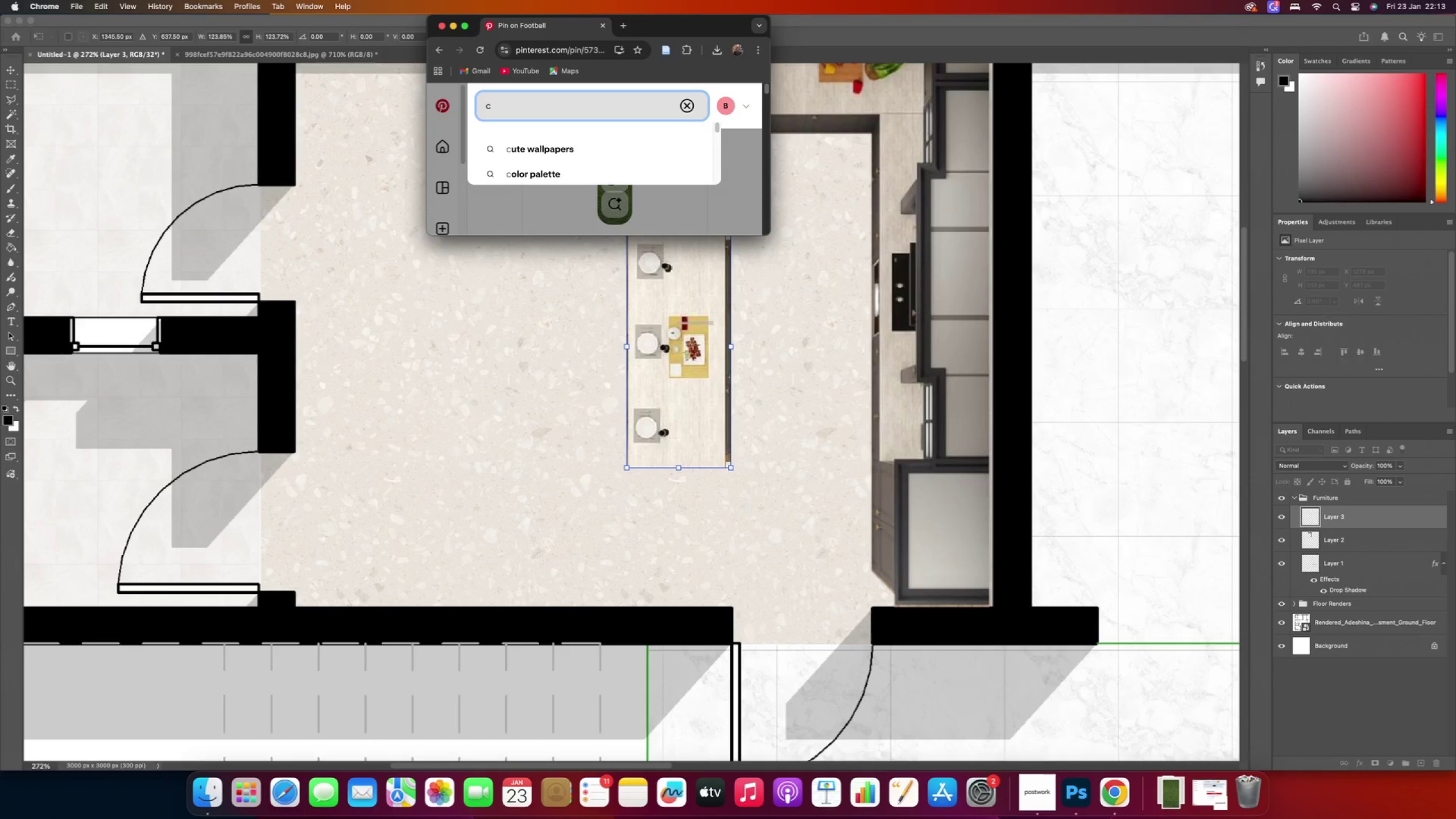 
wait(6.13)
 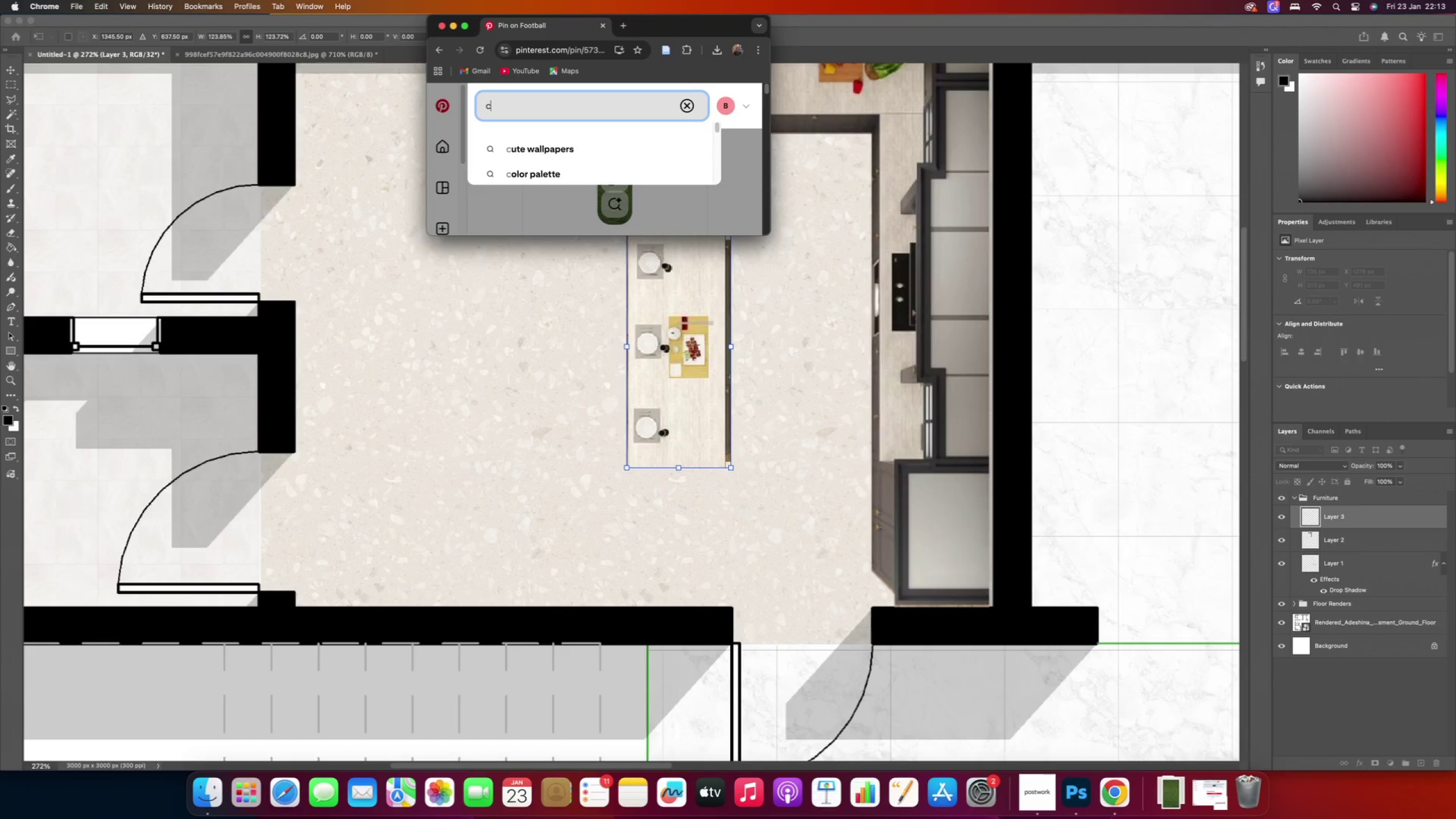 
key(Backspace)
 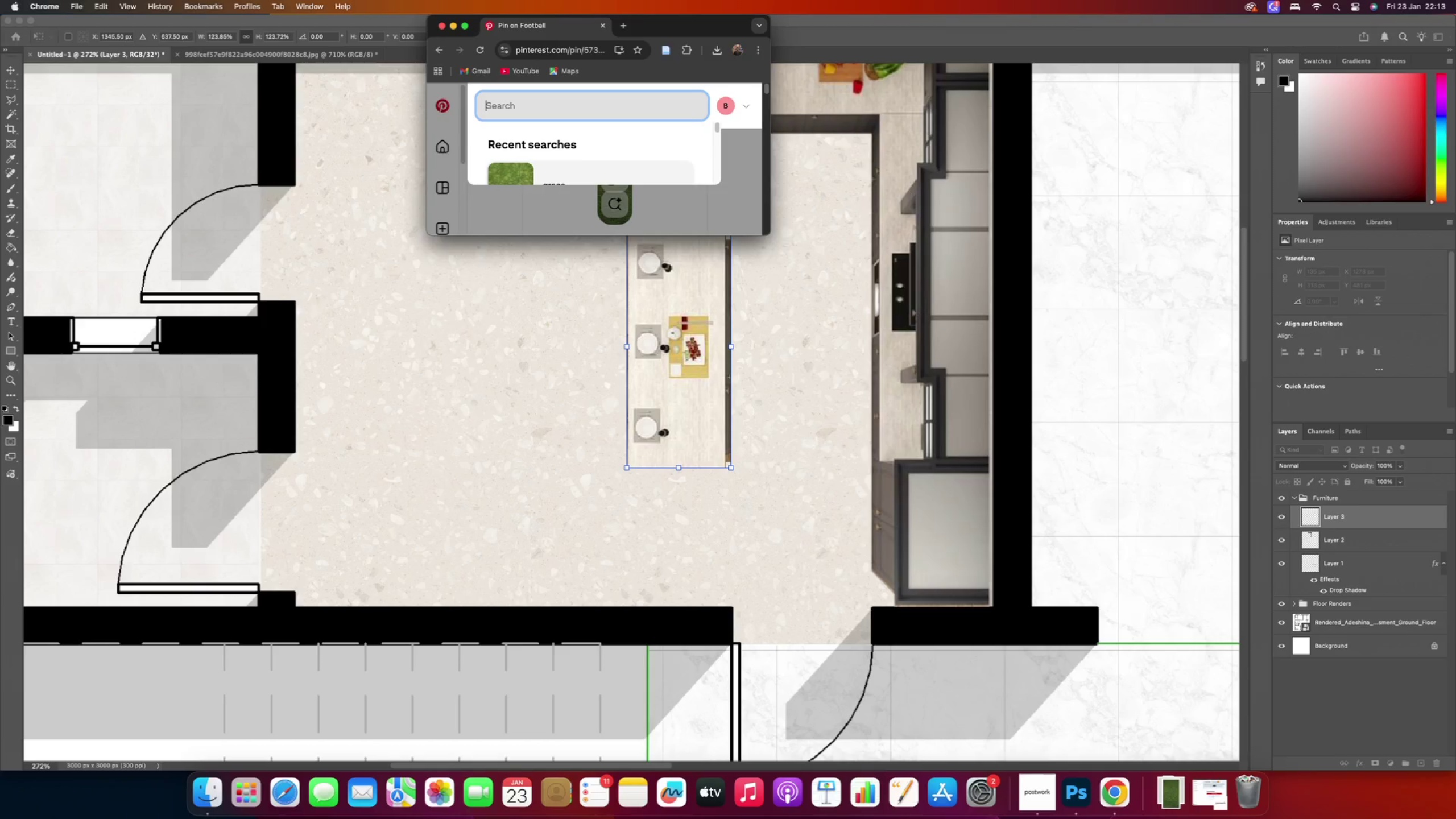 
key(Backspace)
 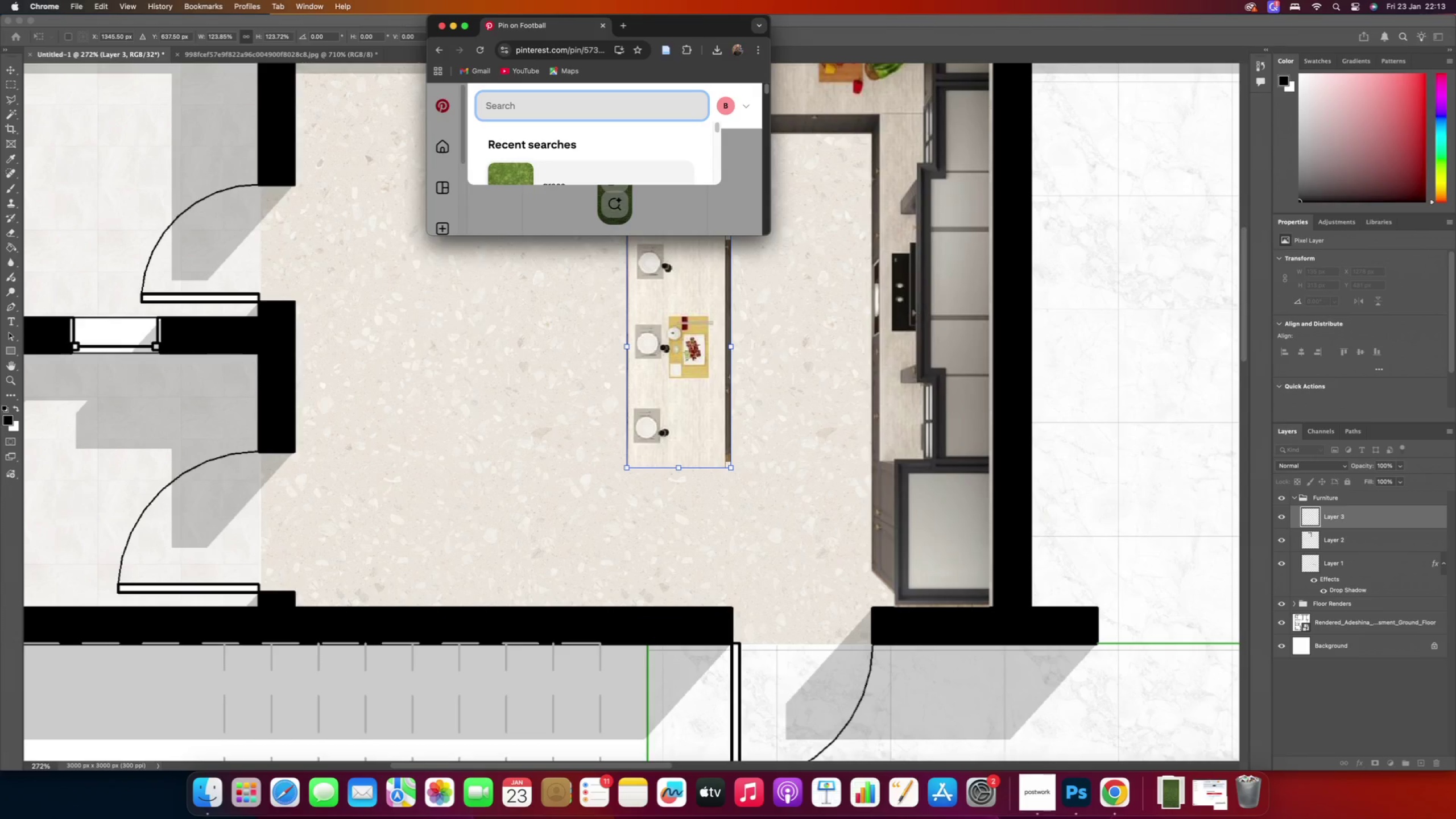 
key(Backspace)
 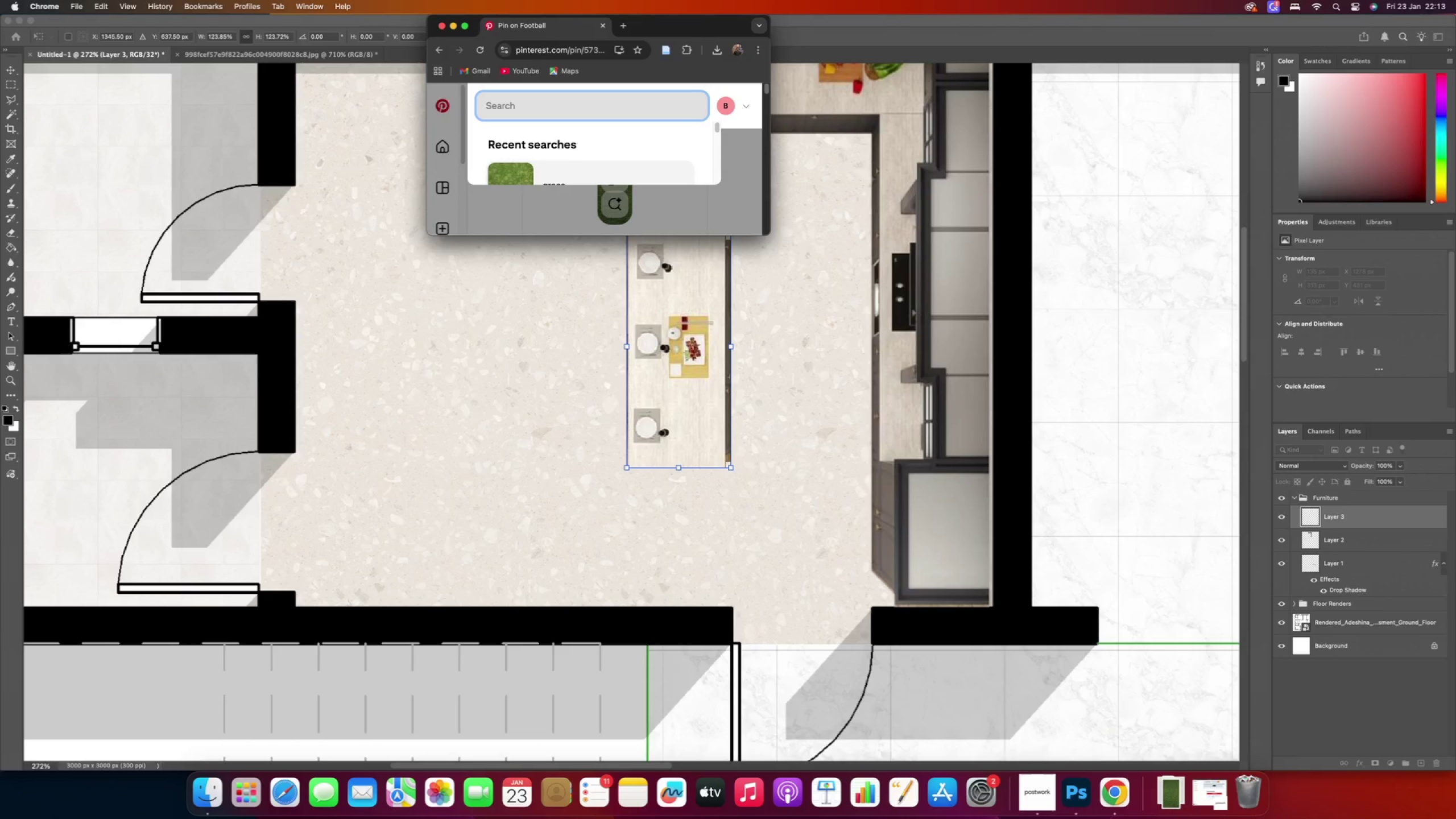 
key(Backspace)
 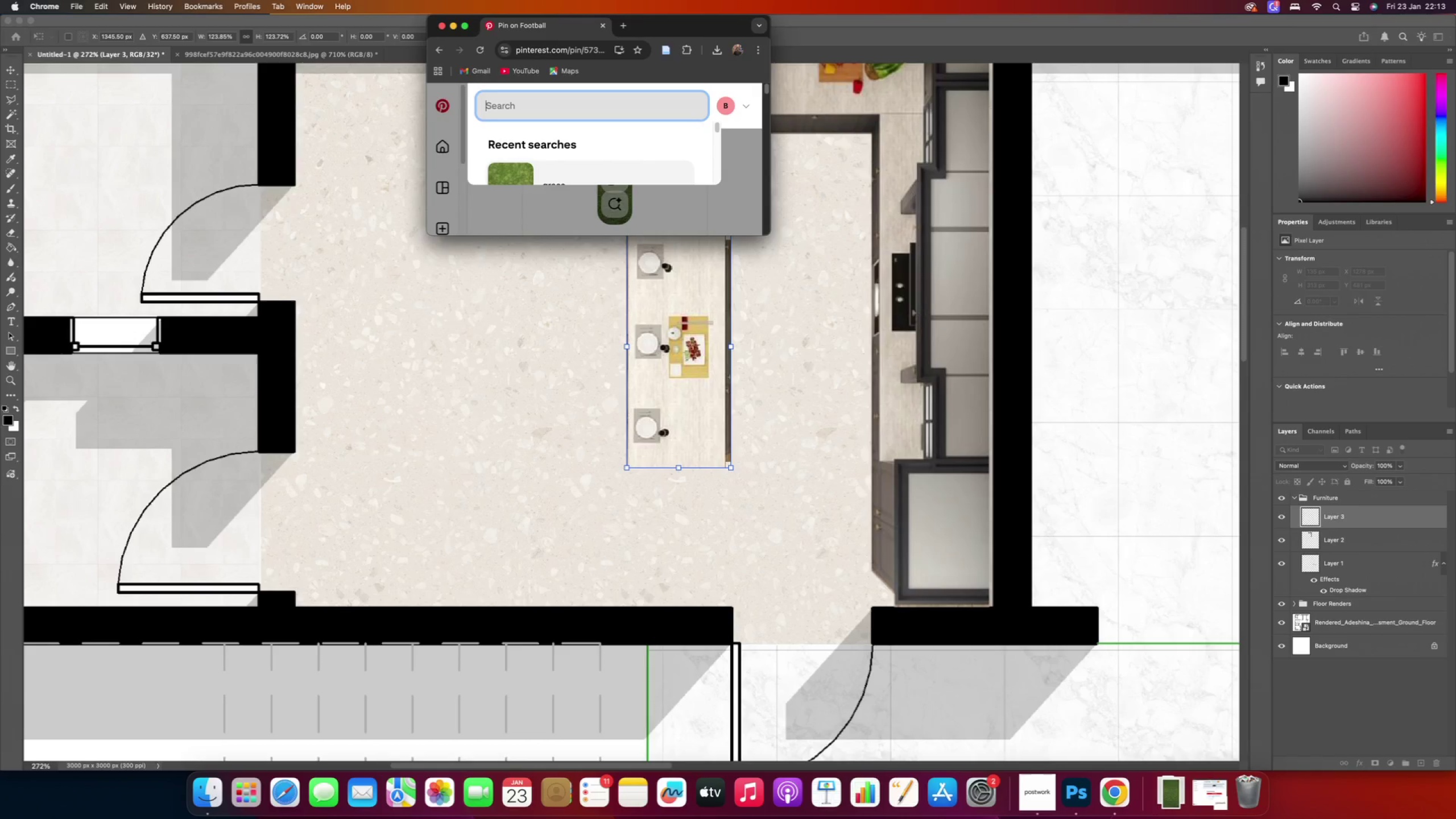 
type(tah)
key(Backspace)
key(Backspace)
key(Backspace)
key(Backspace)
 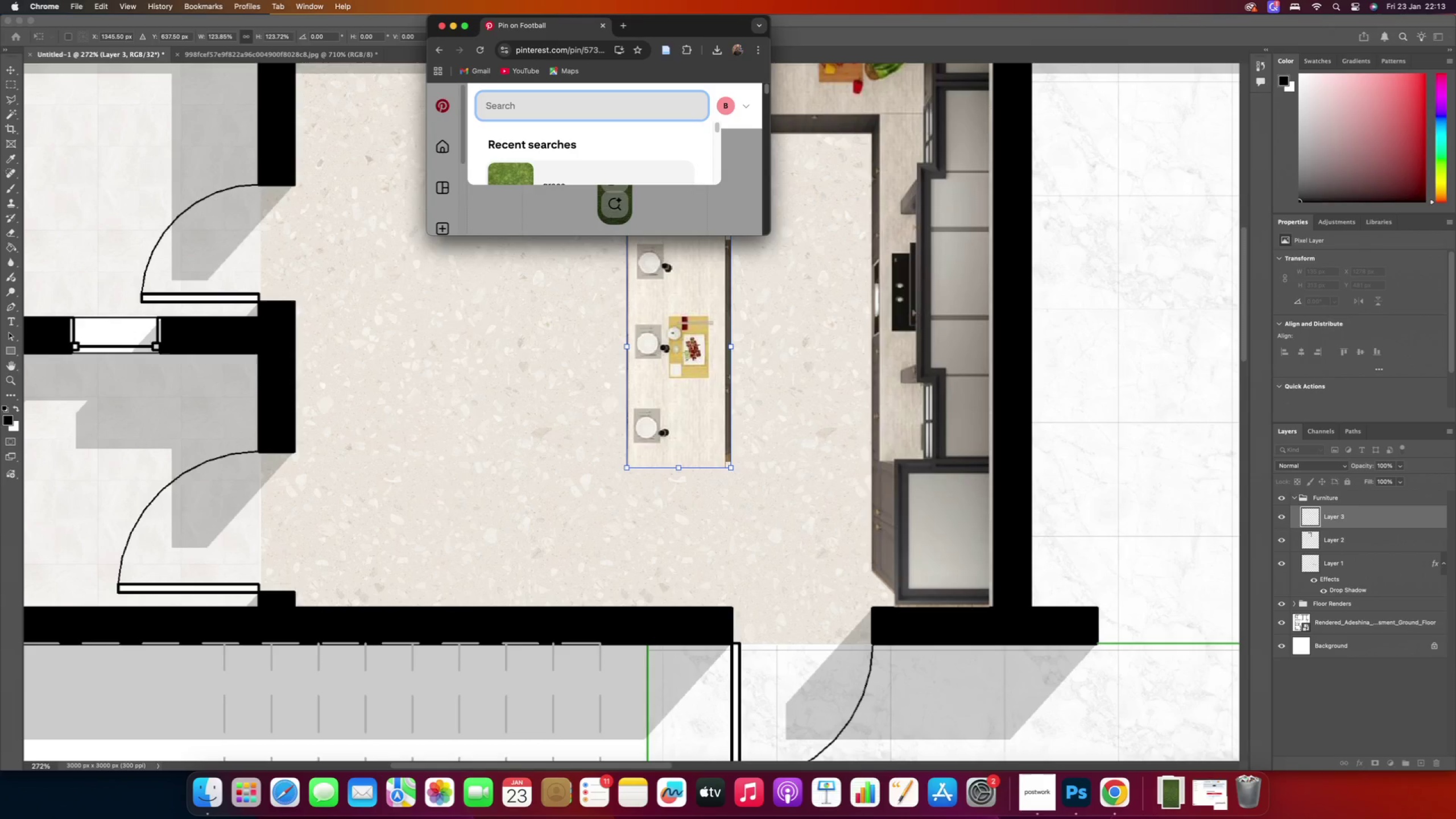 
wait(8.44)
 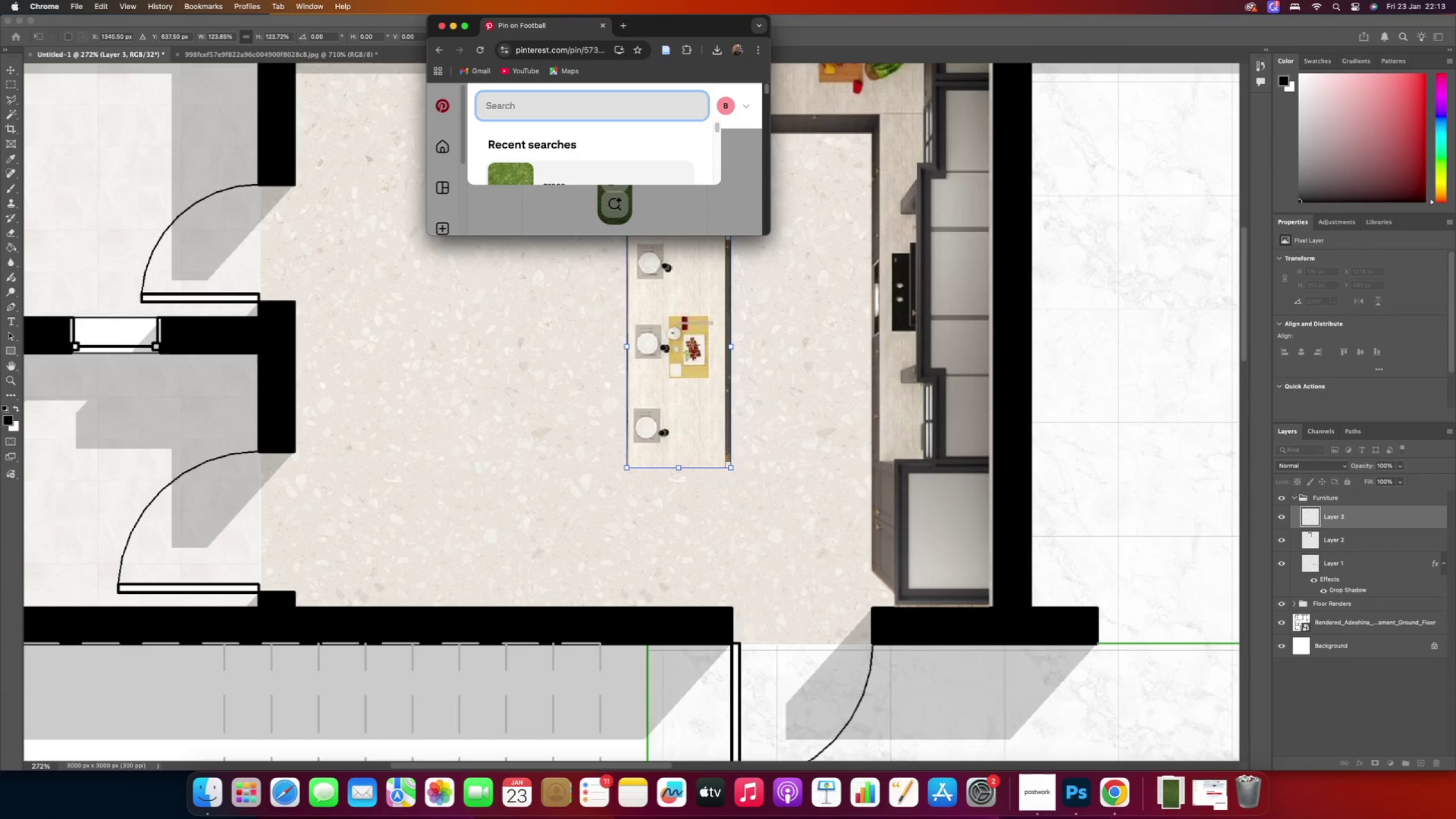 
type(ta)
key(Backspace)
key(Backspace)
key(Backspace)
type(chair)
 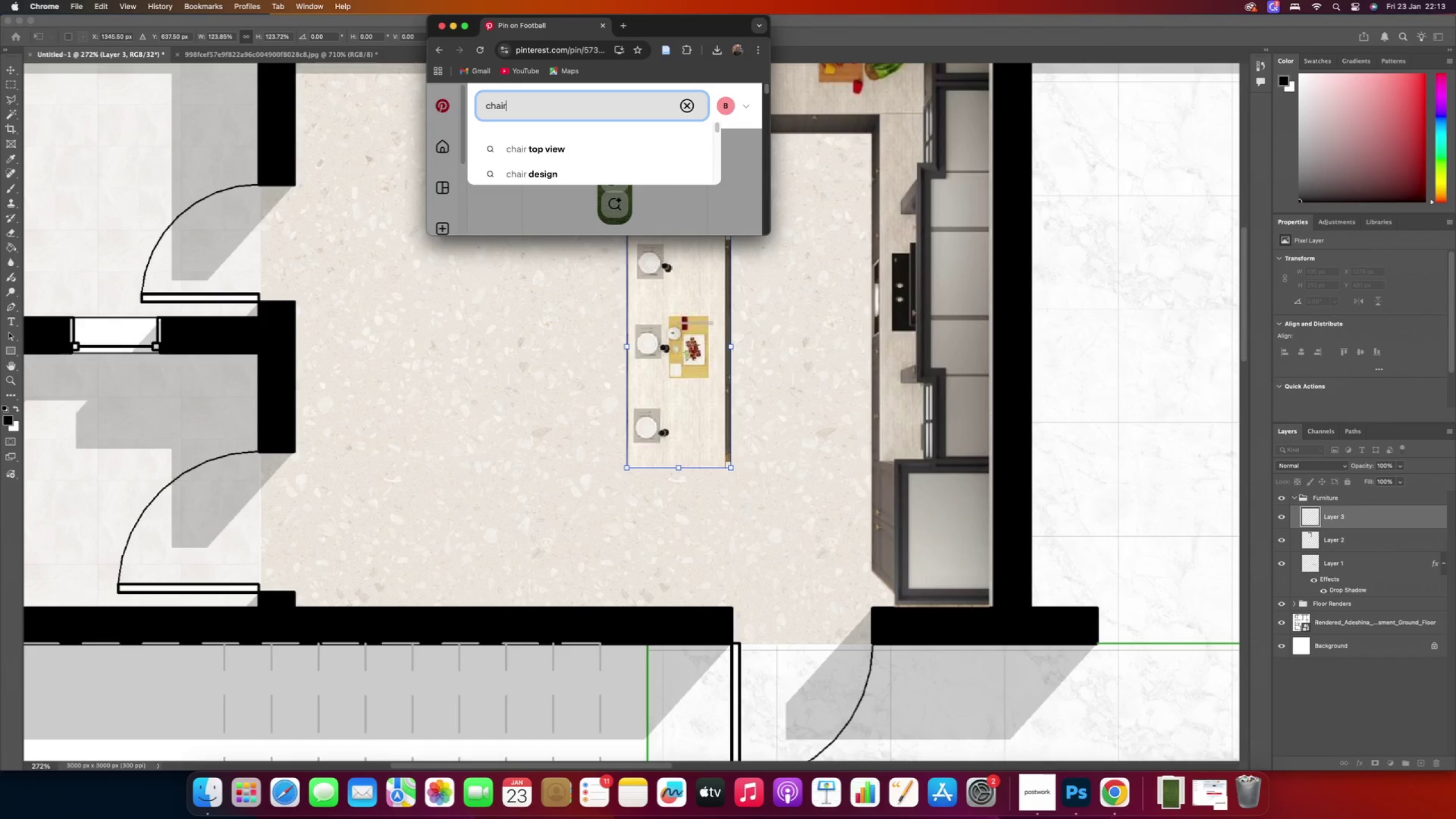 
left_click([544, 150])
 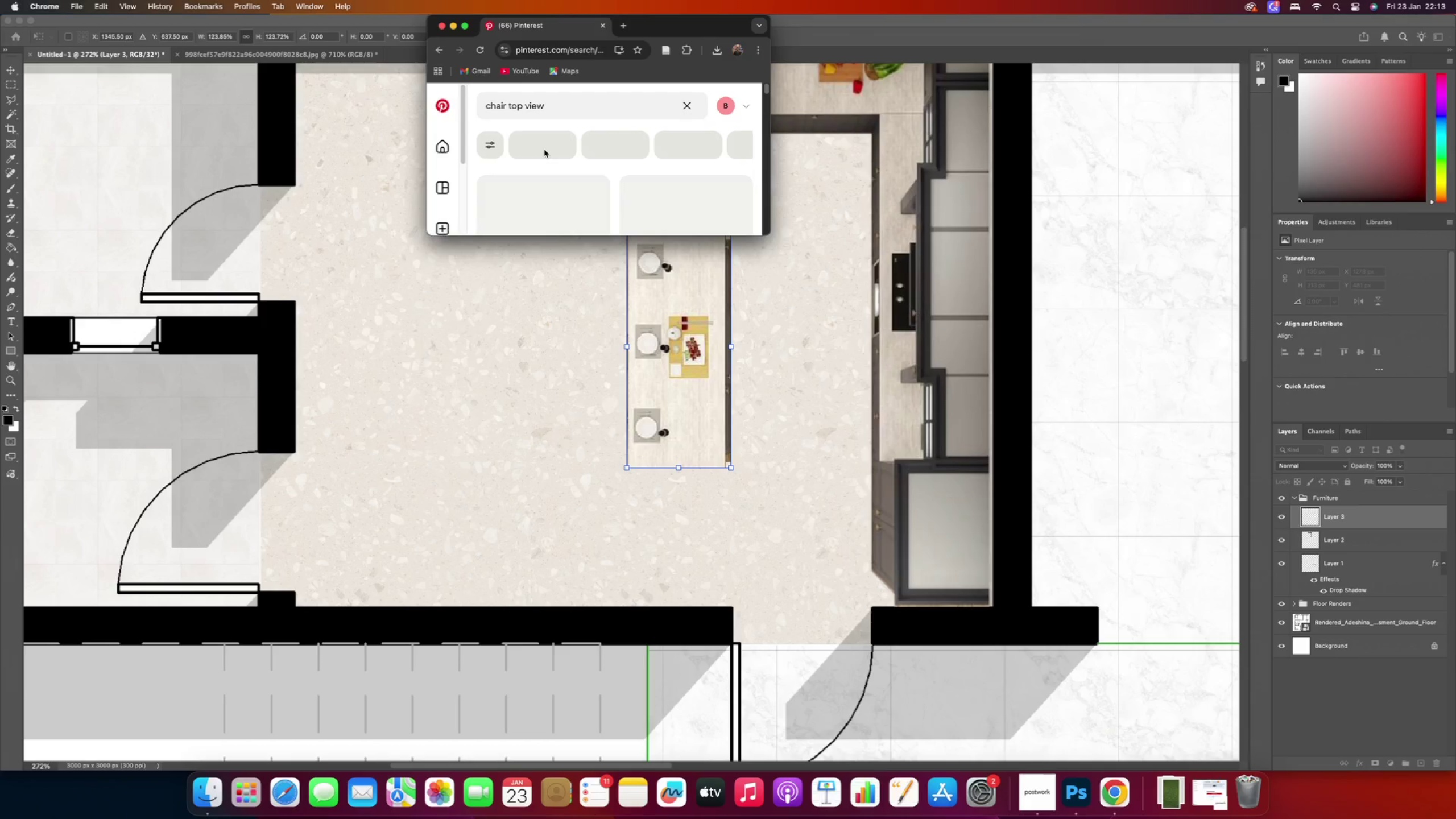 
scroll: coordinate [532, 209], scroll_direction: down, amount: 15.0
 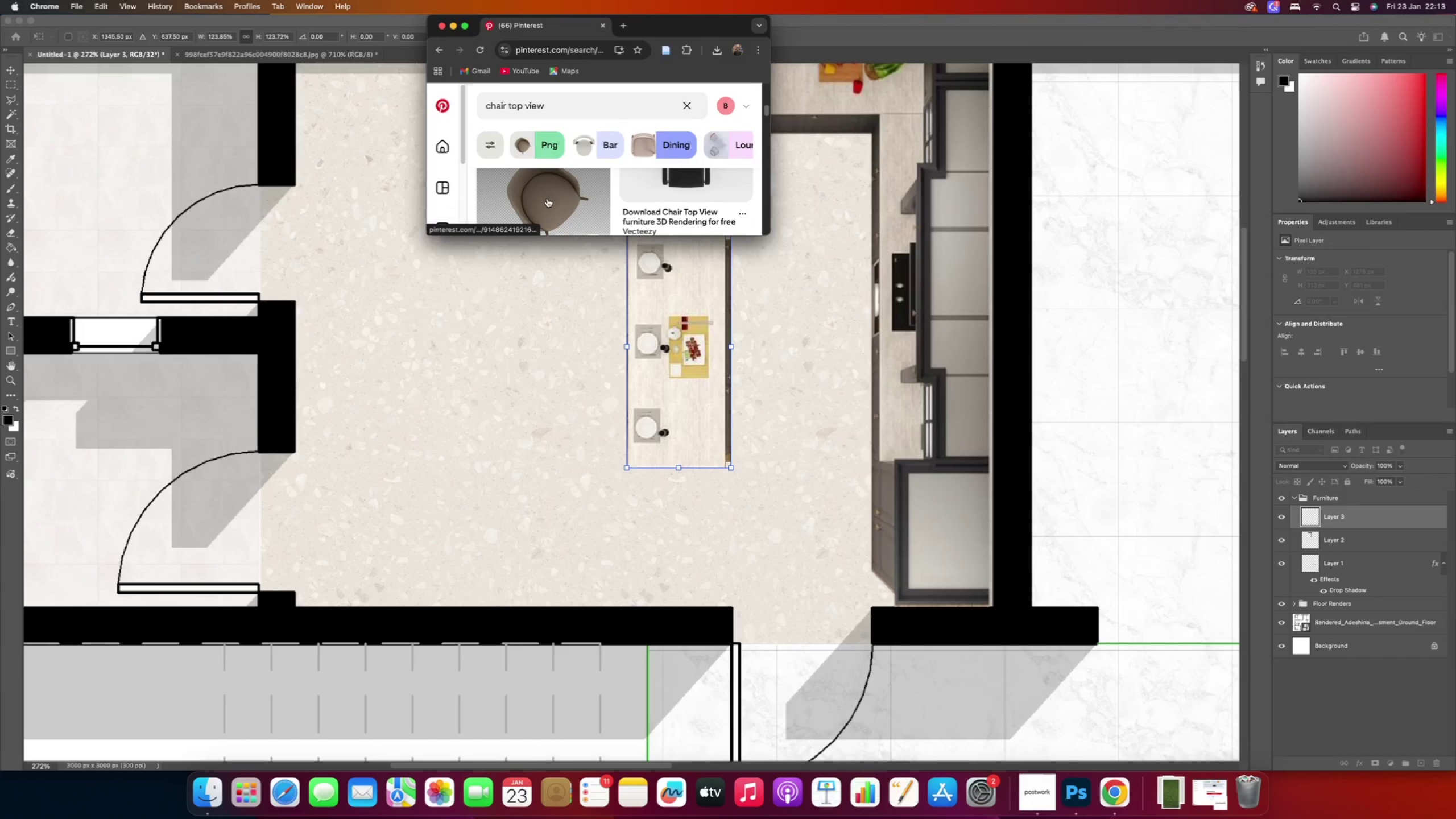 
left_click([548, 198])
 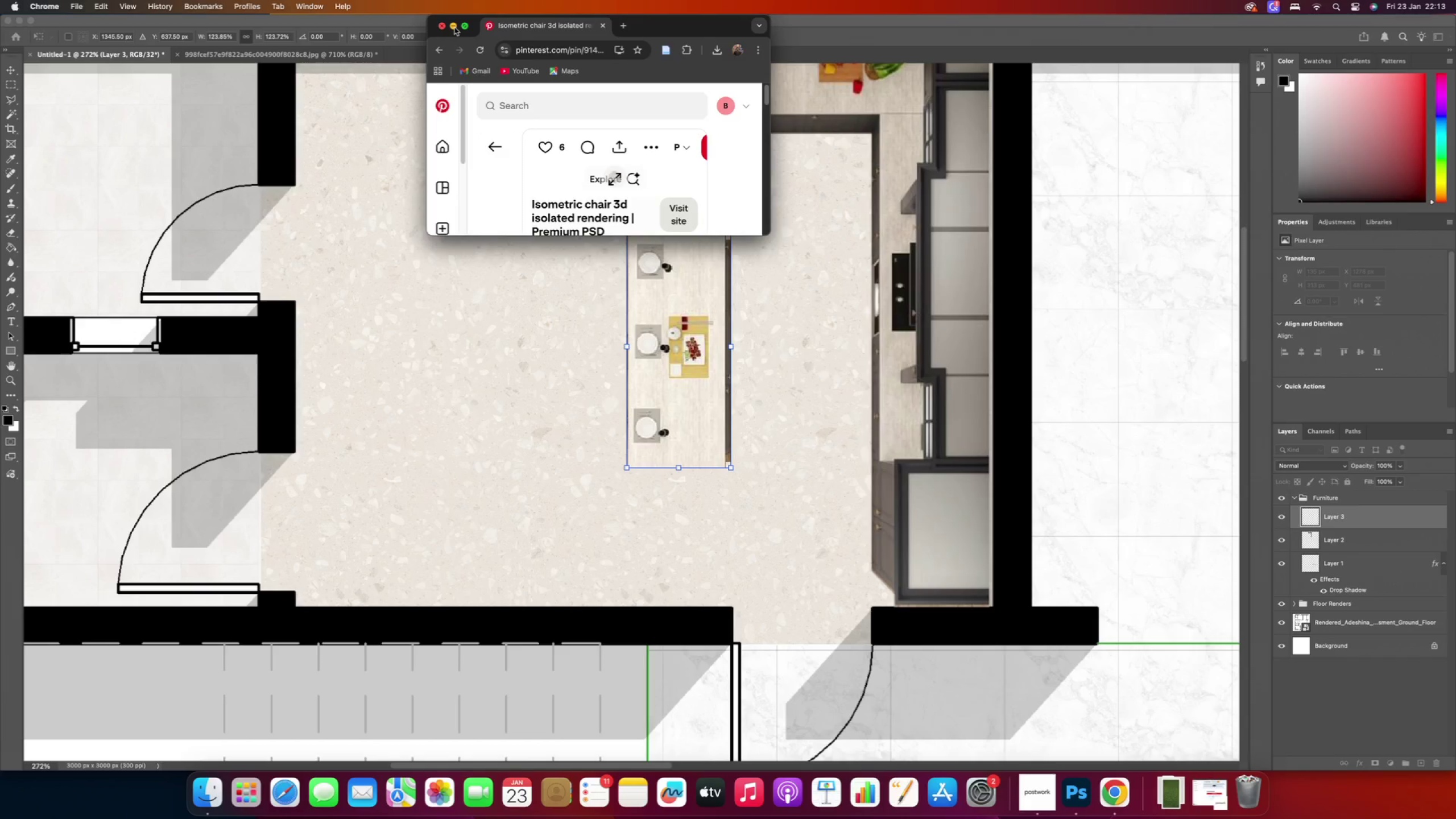 
left_click([454, 28])
 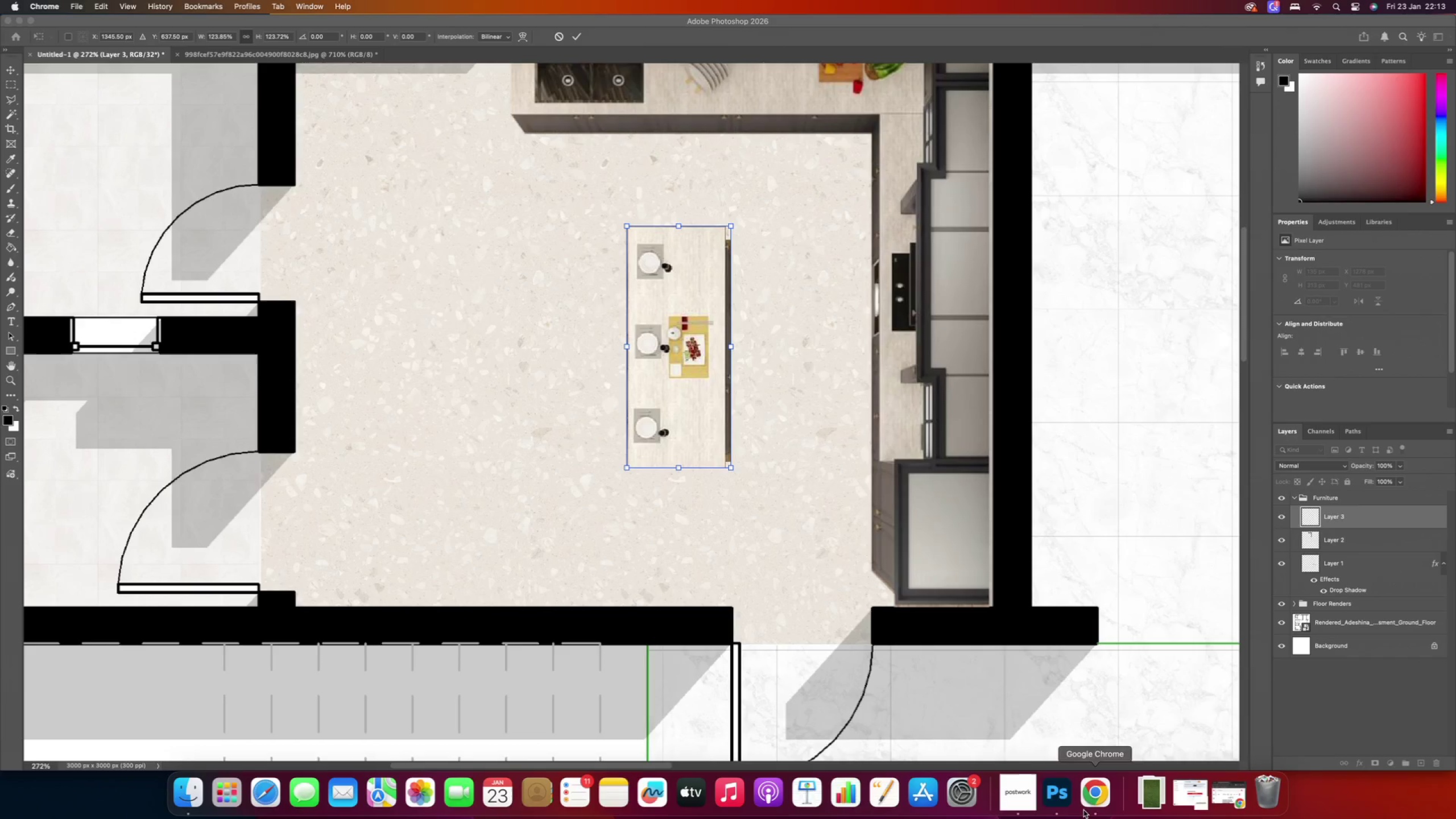 
left_click([1084, 797])
 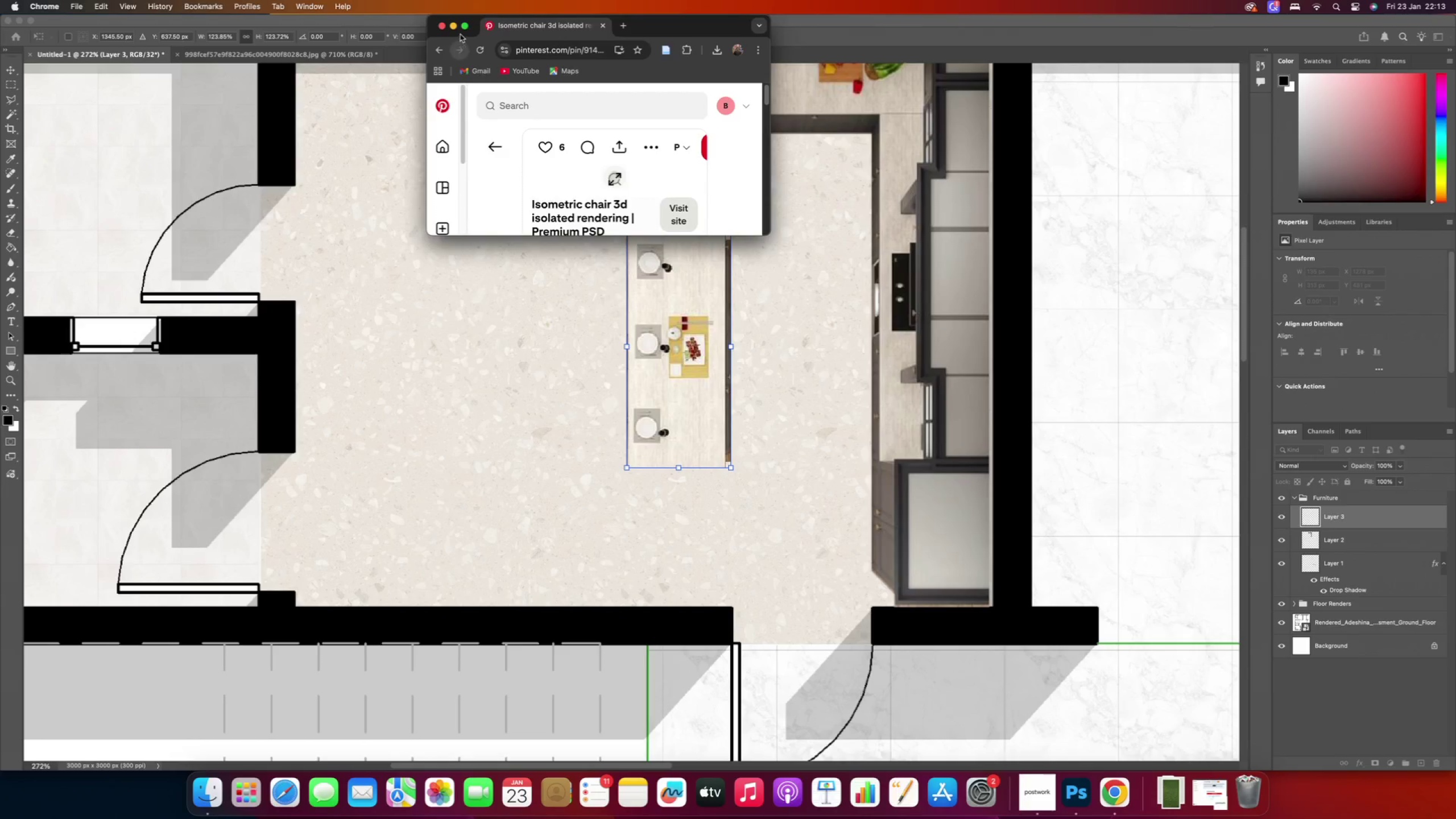 
left_click([464, 27])
 